 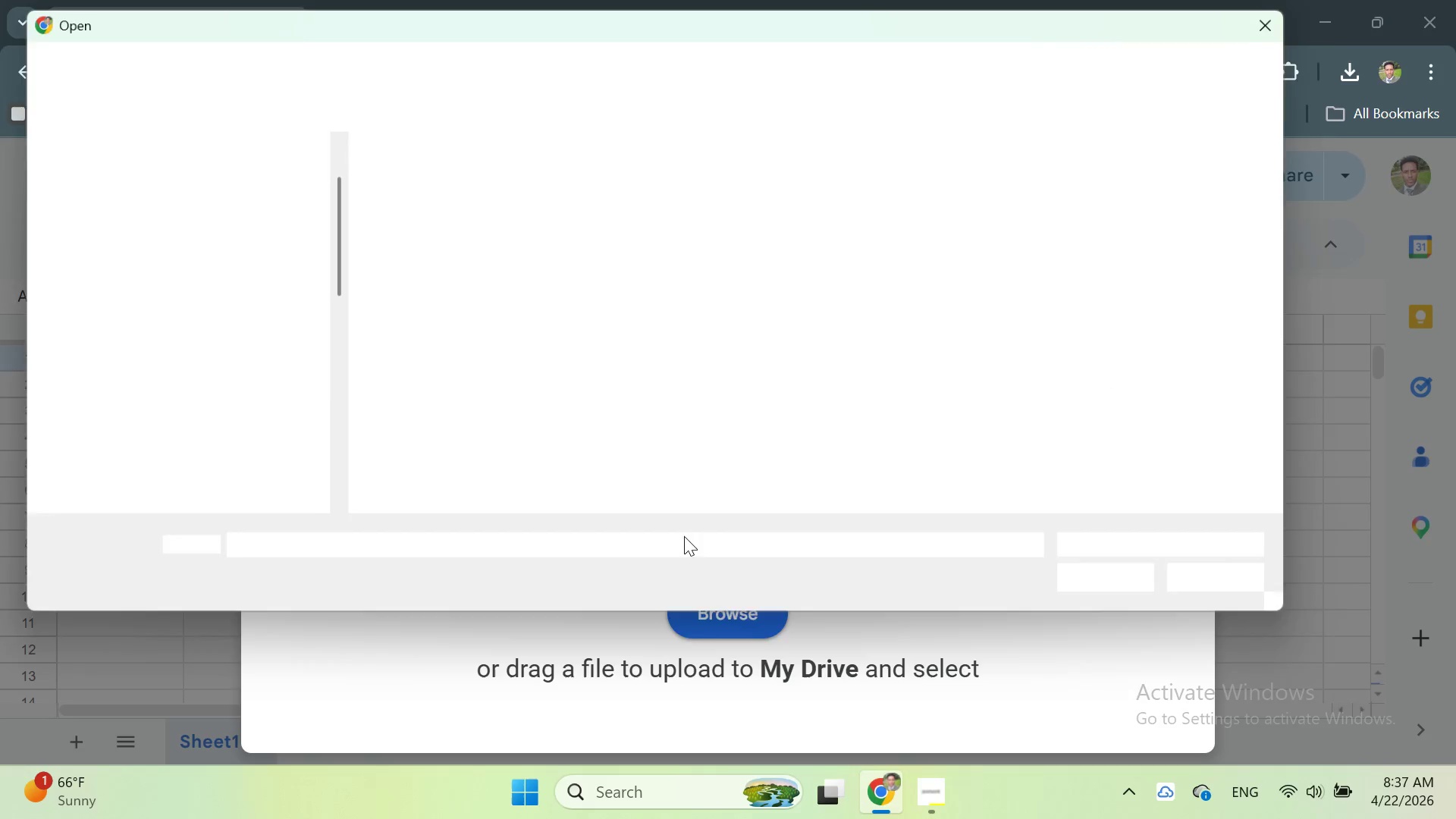 
double_click([429, 207])
 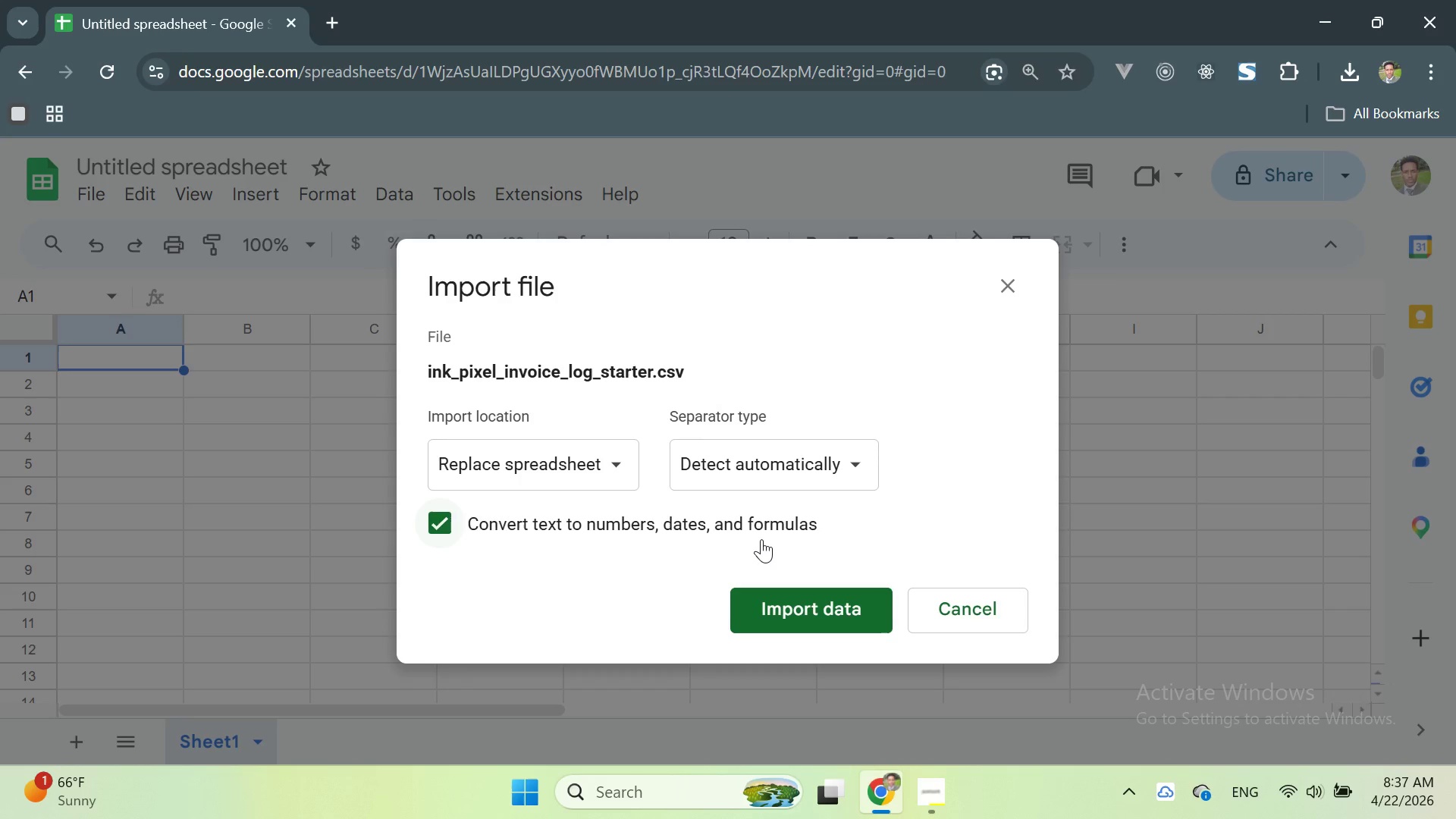 
wait(6.78)
 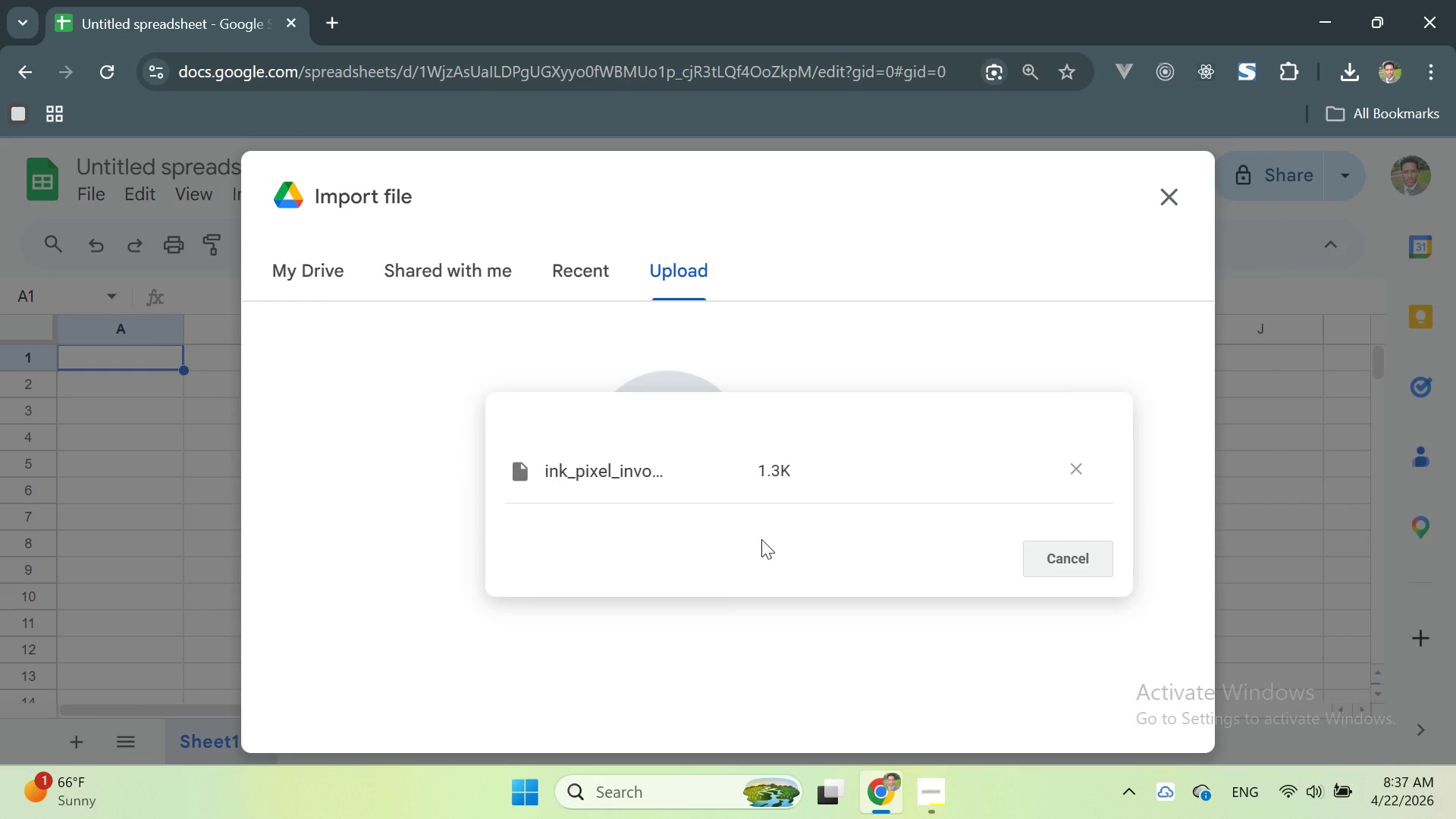 
left_click([844, 605])
 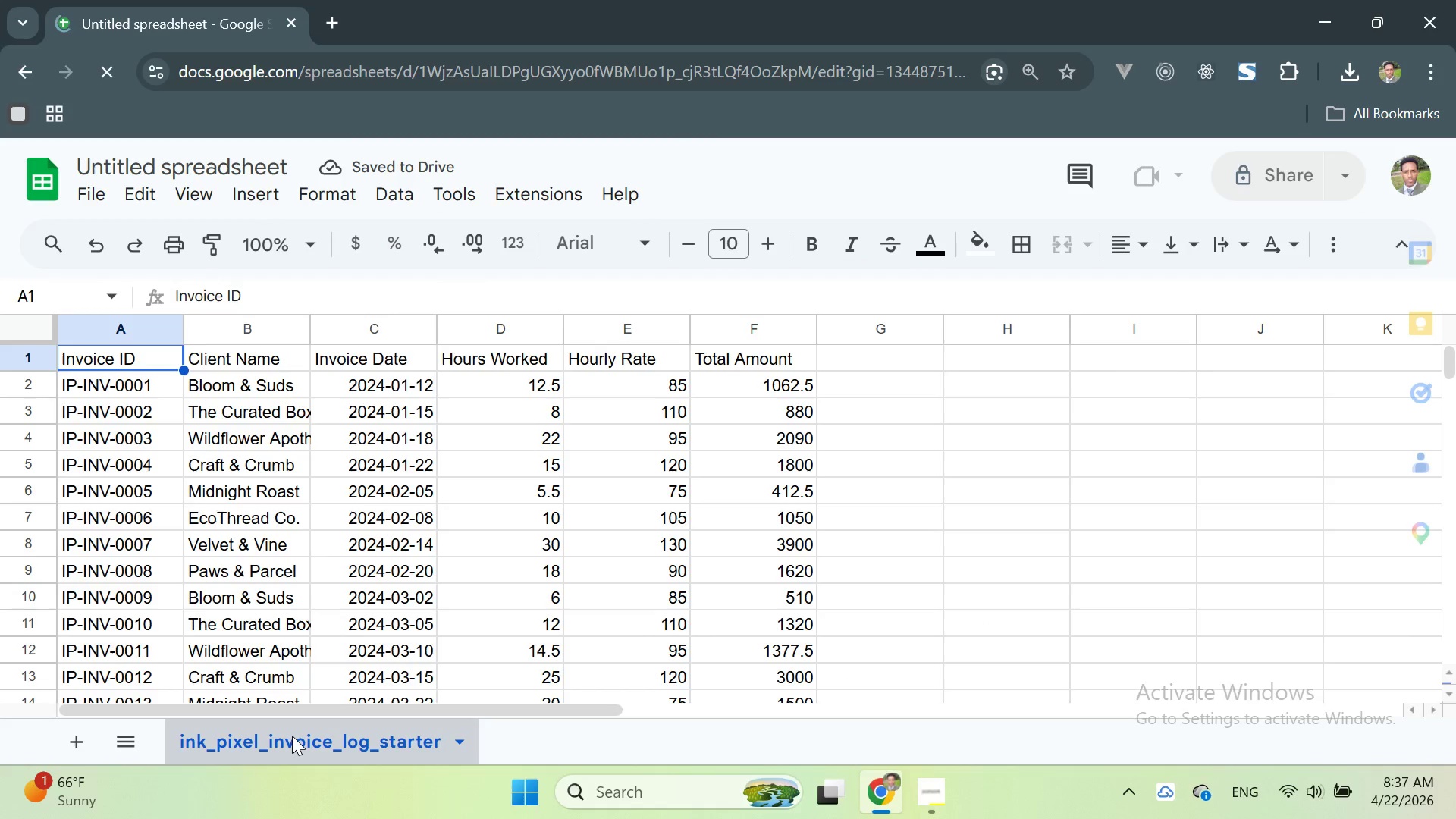 
wait(6.34)
 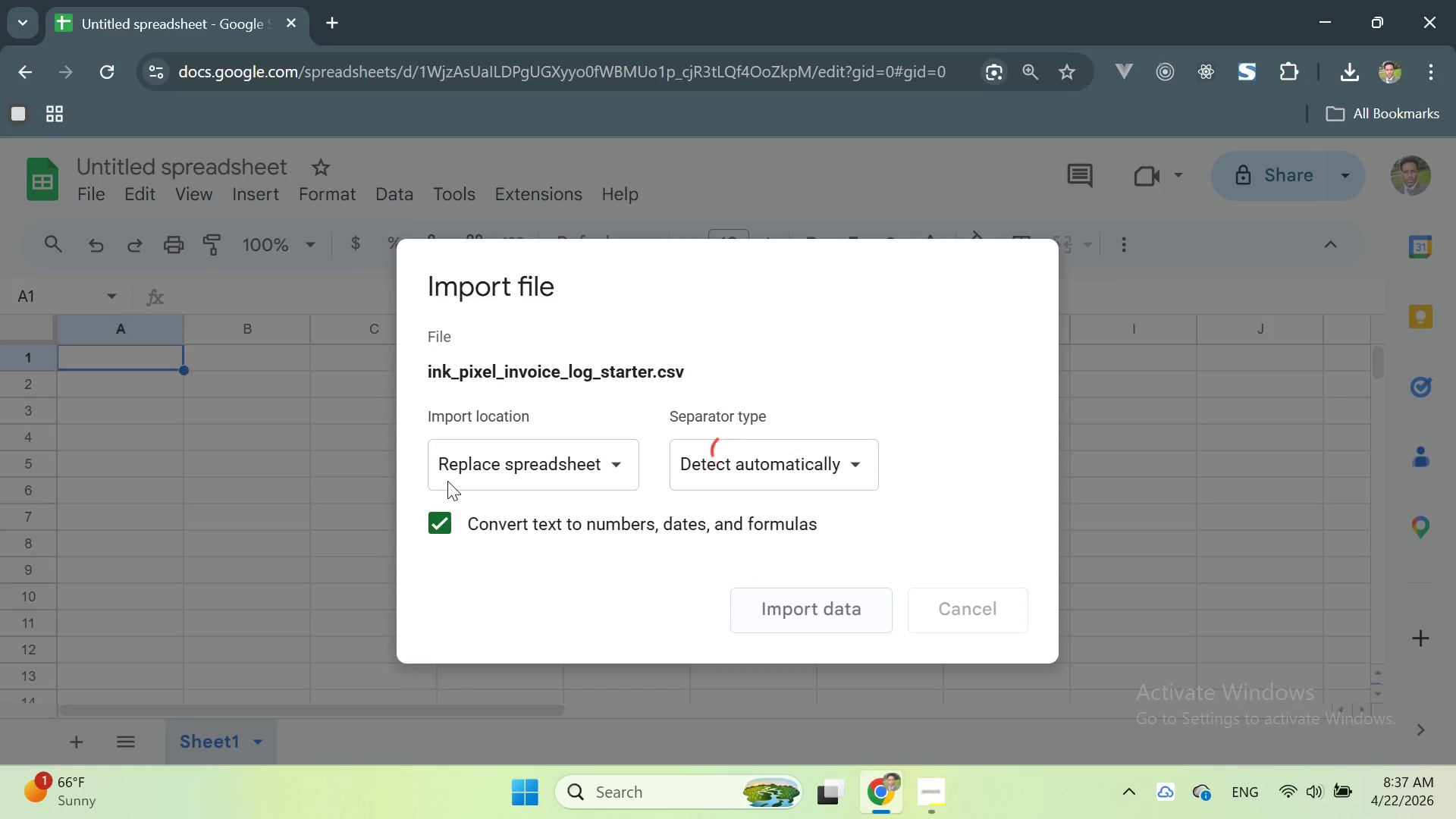 
left_click([239, 425])
 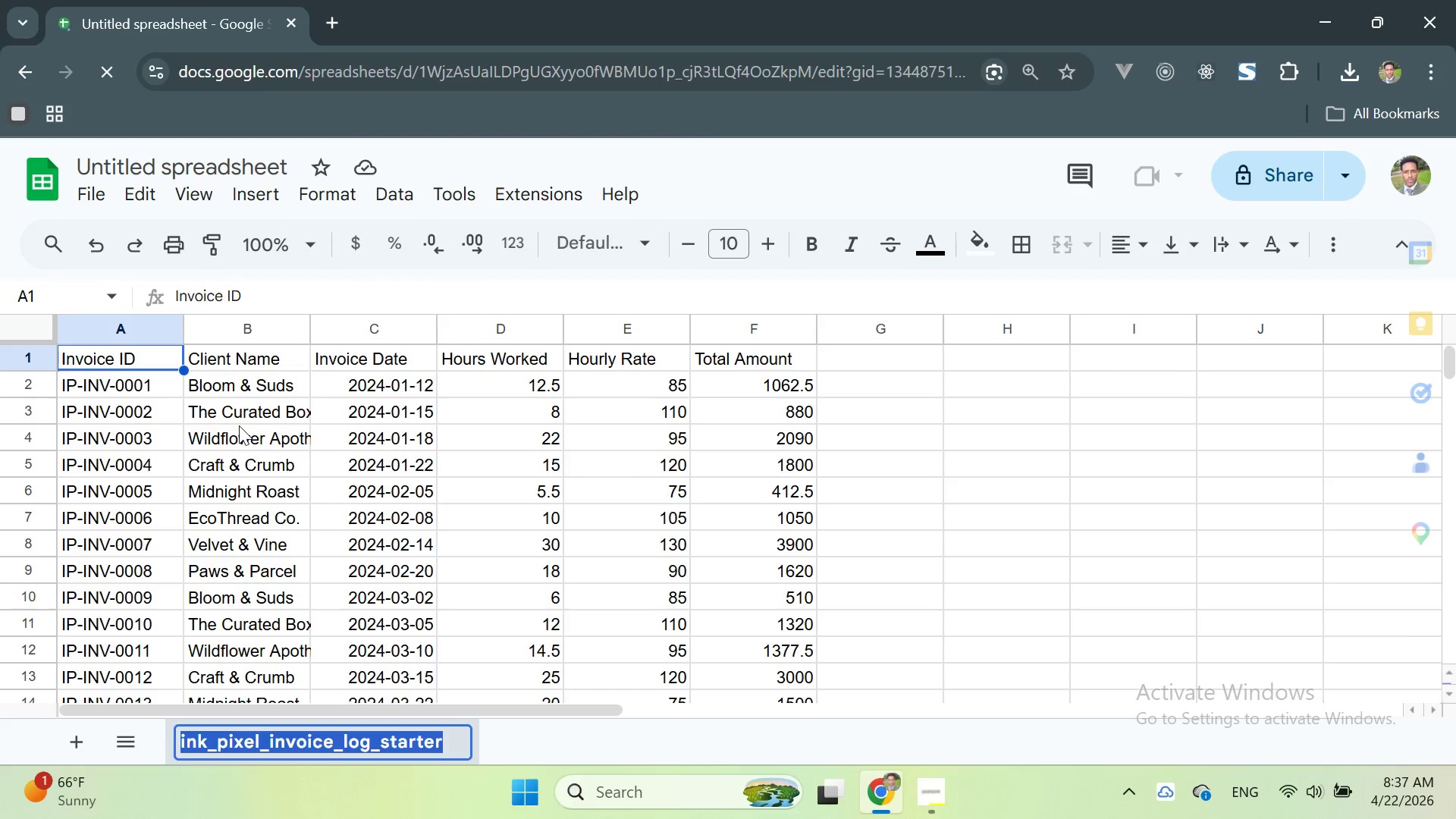 
type(Invo)
 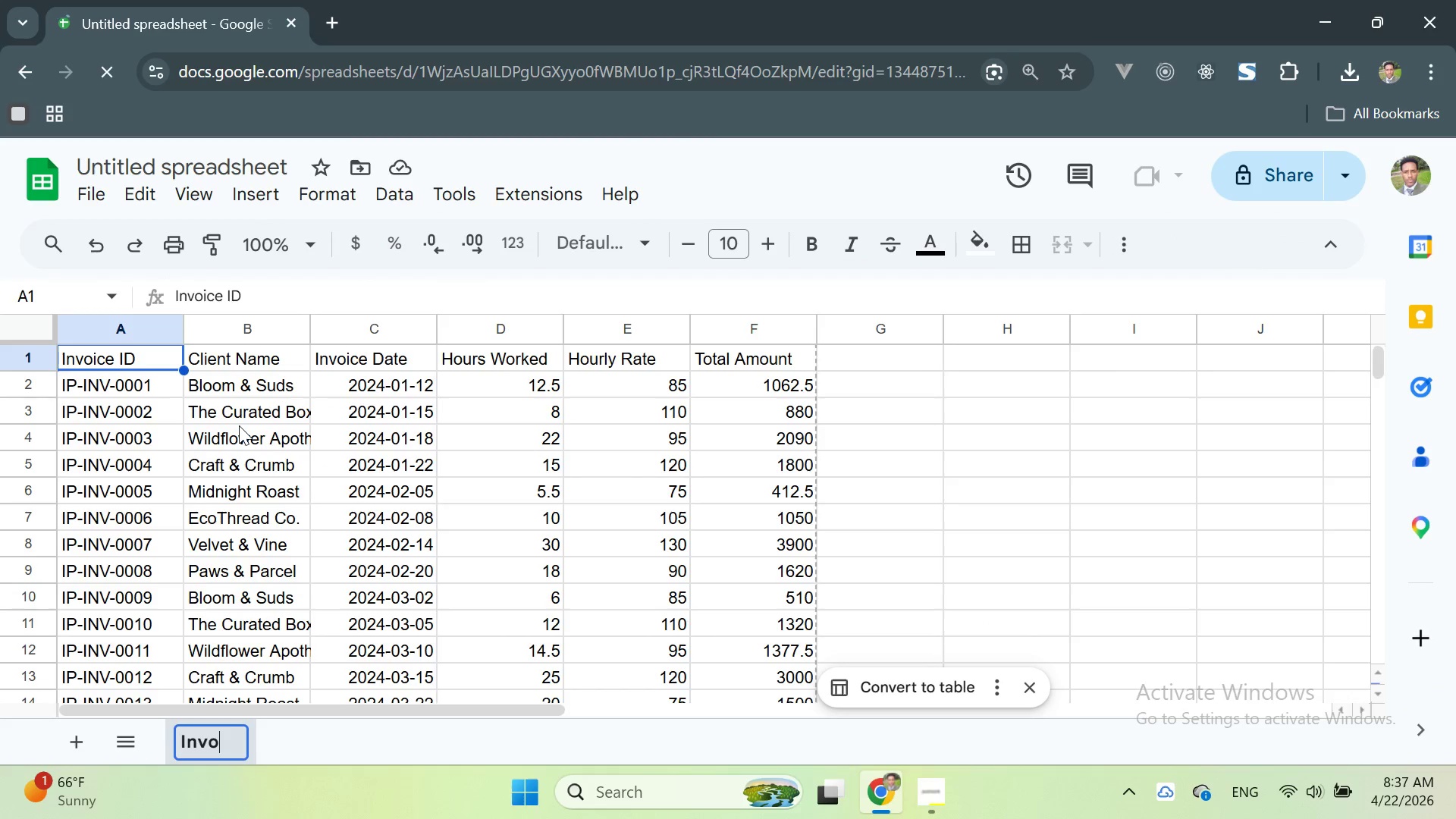 
type(ices)
 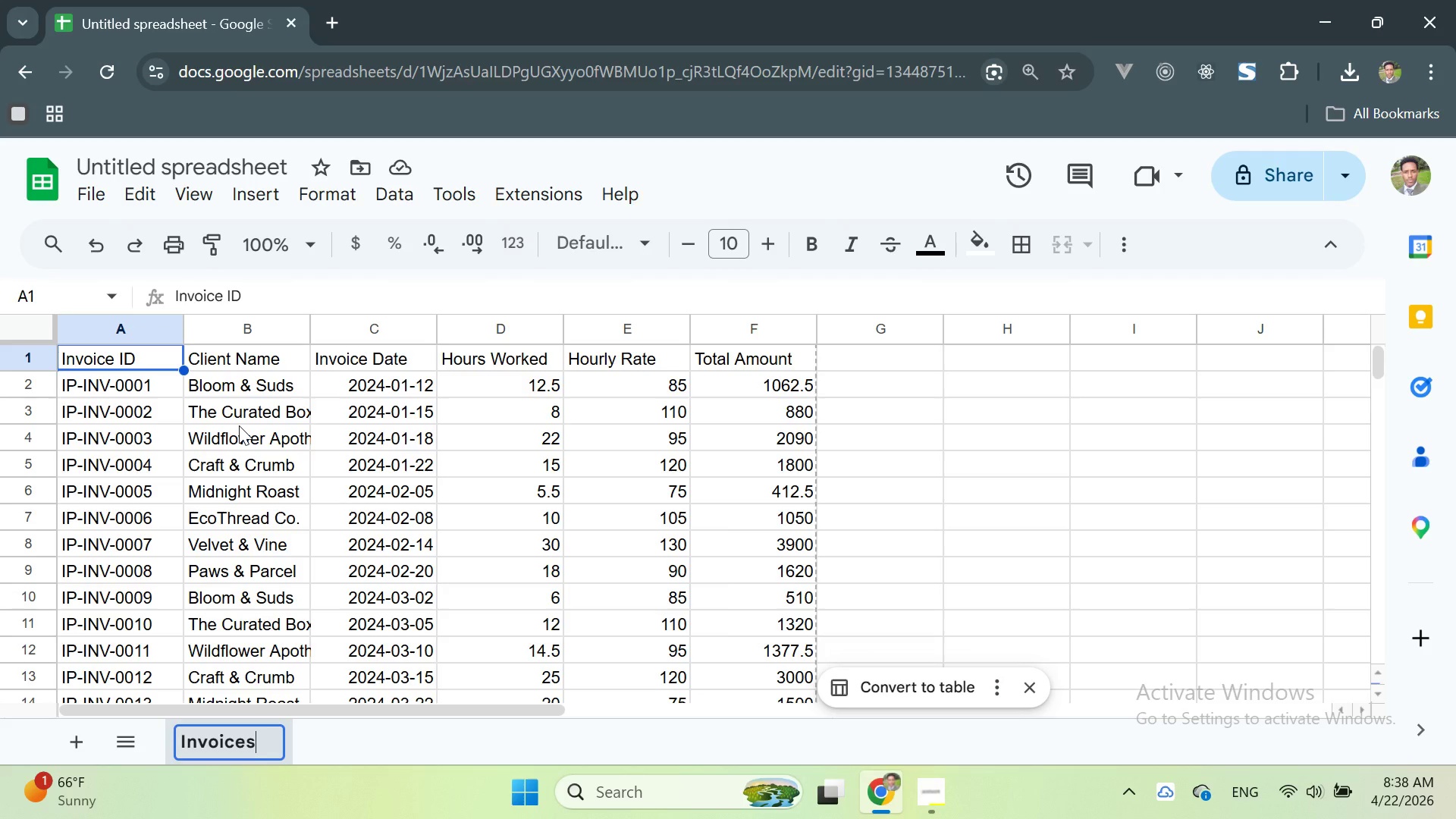 
key(Enter)
 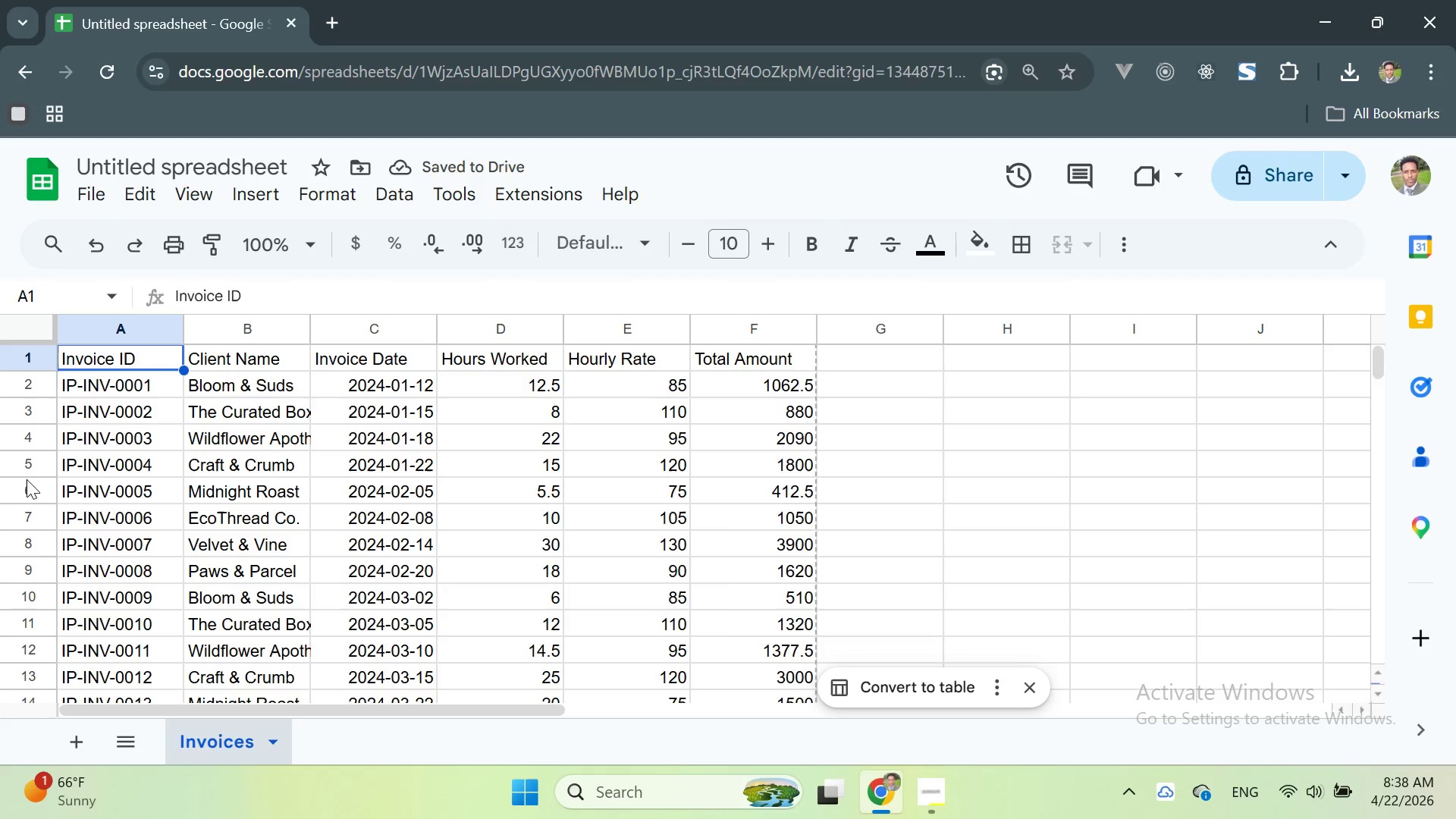 
left_click([74, 733])
 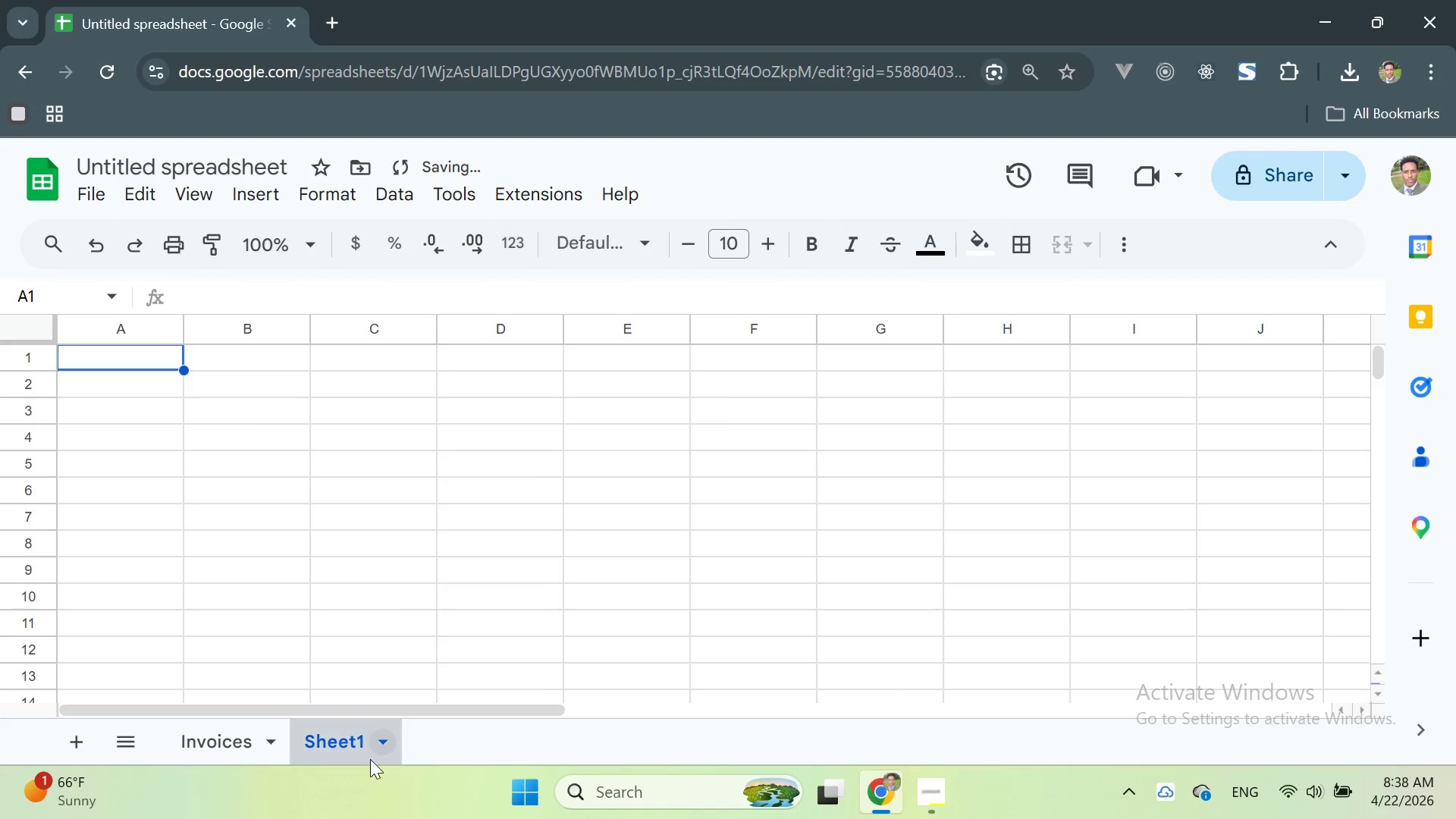 
right_click([350, 757])
 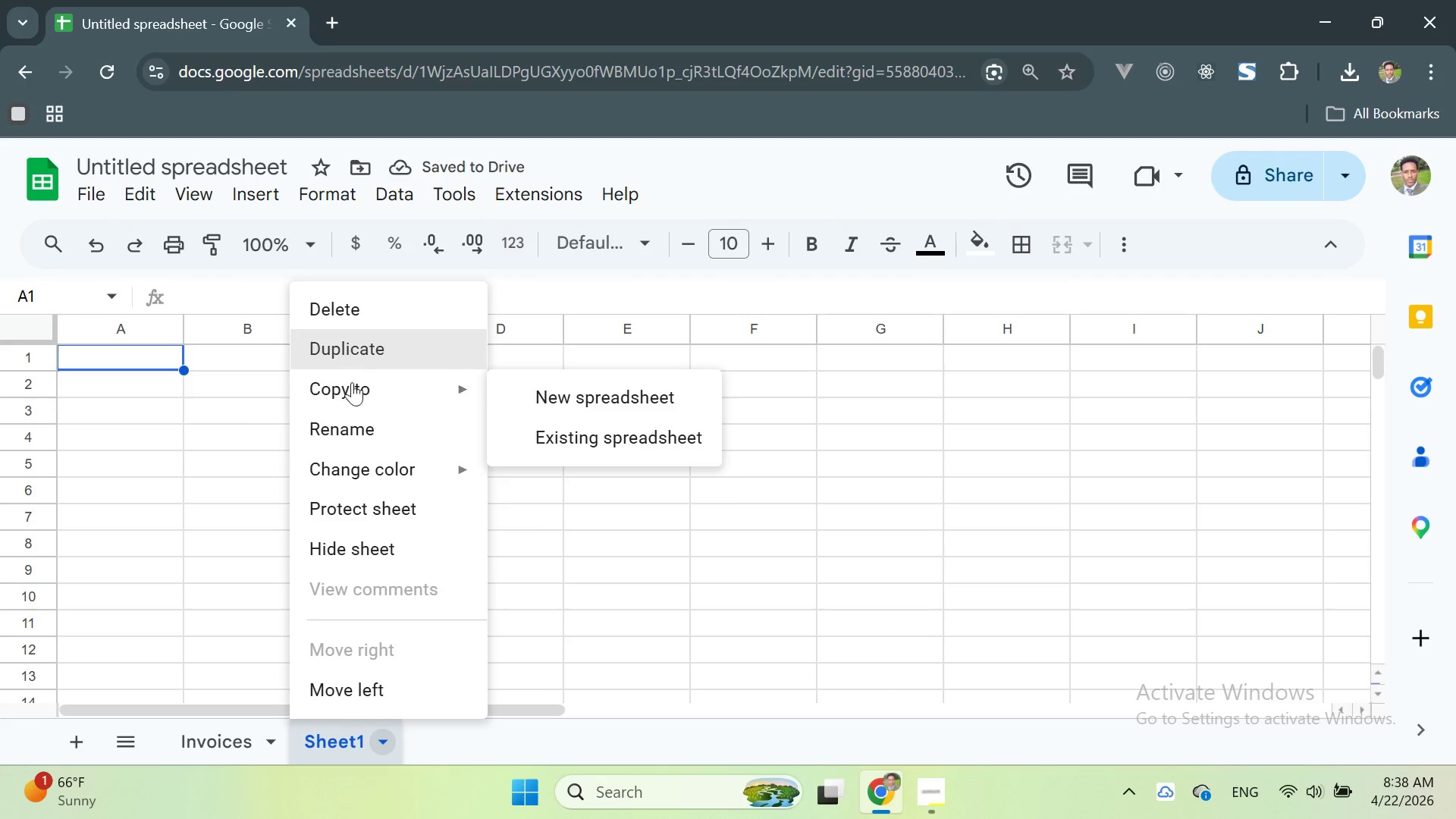 
left_click([353, 431])
 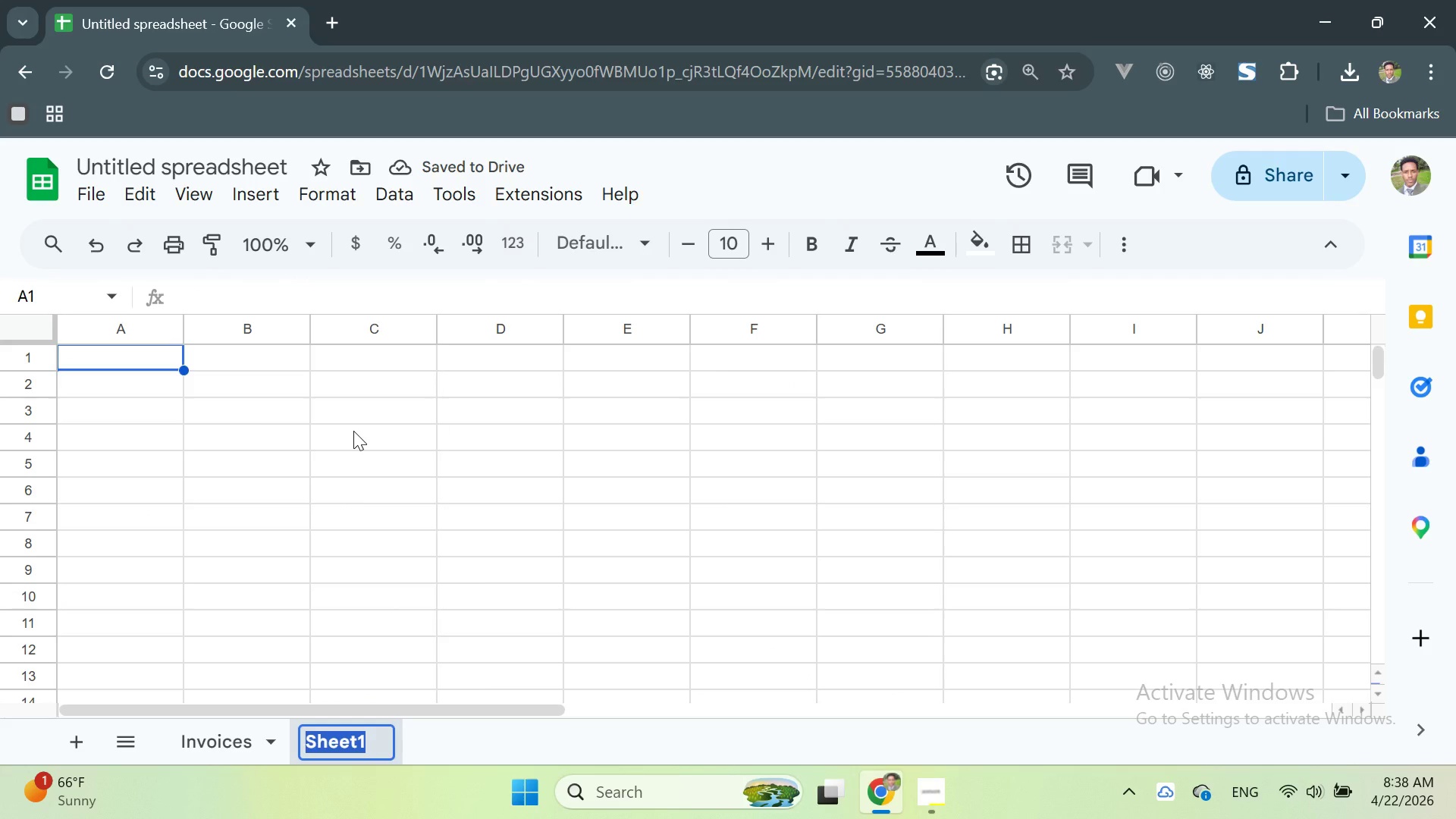 
type(Clients)
 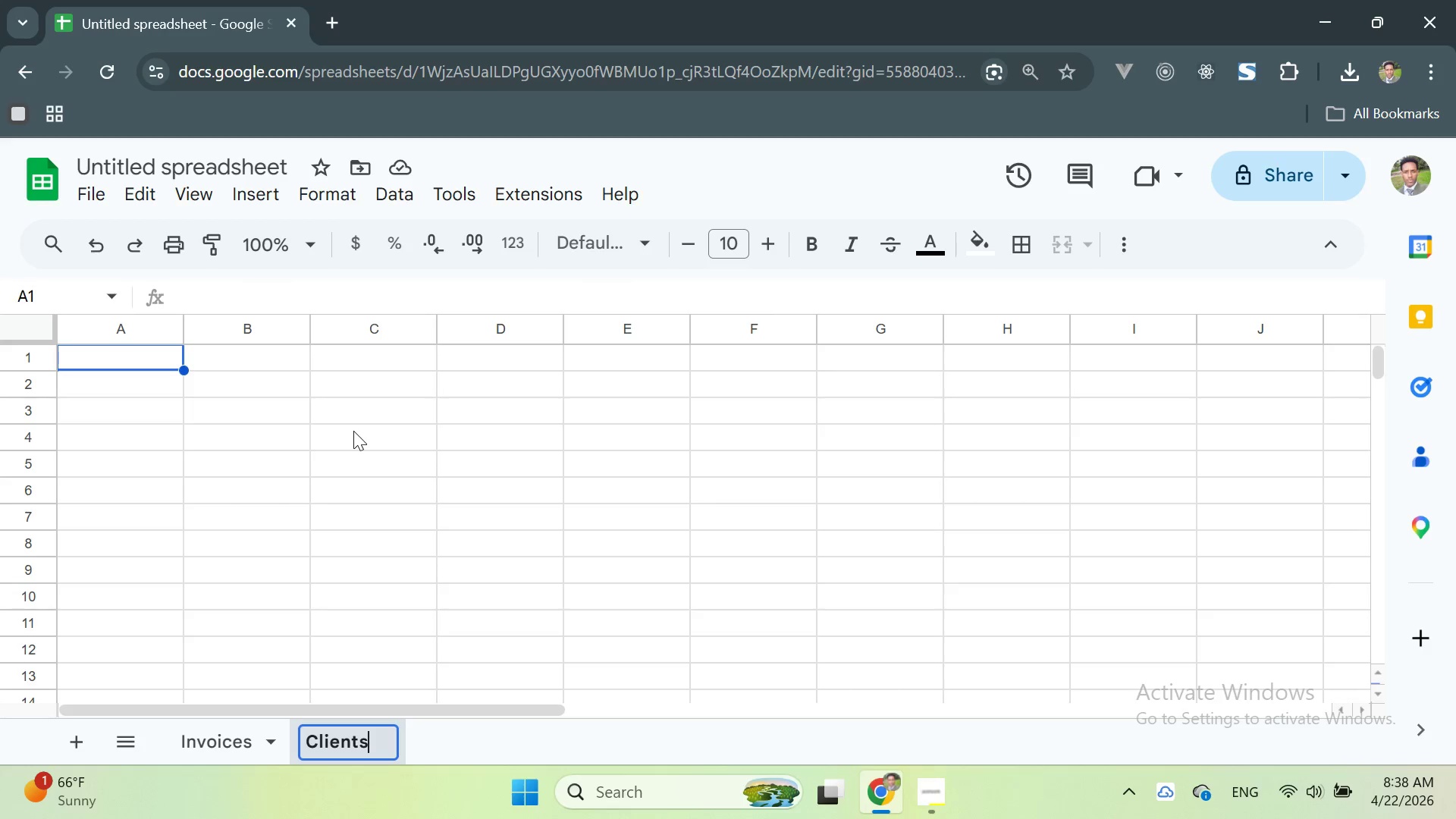 
key(Enter)
 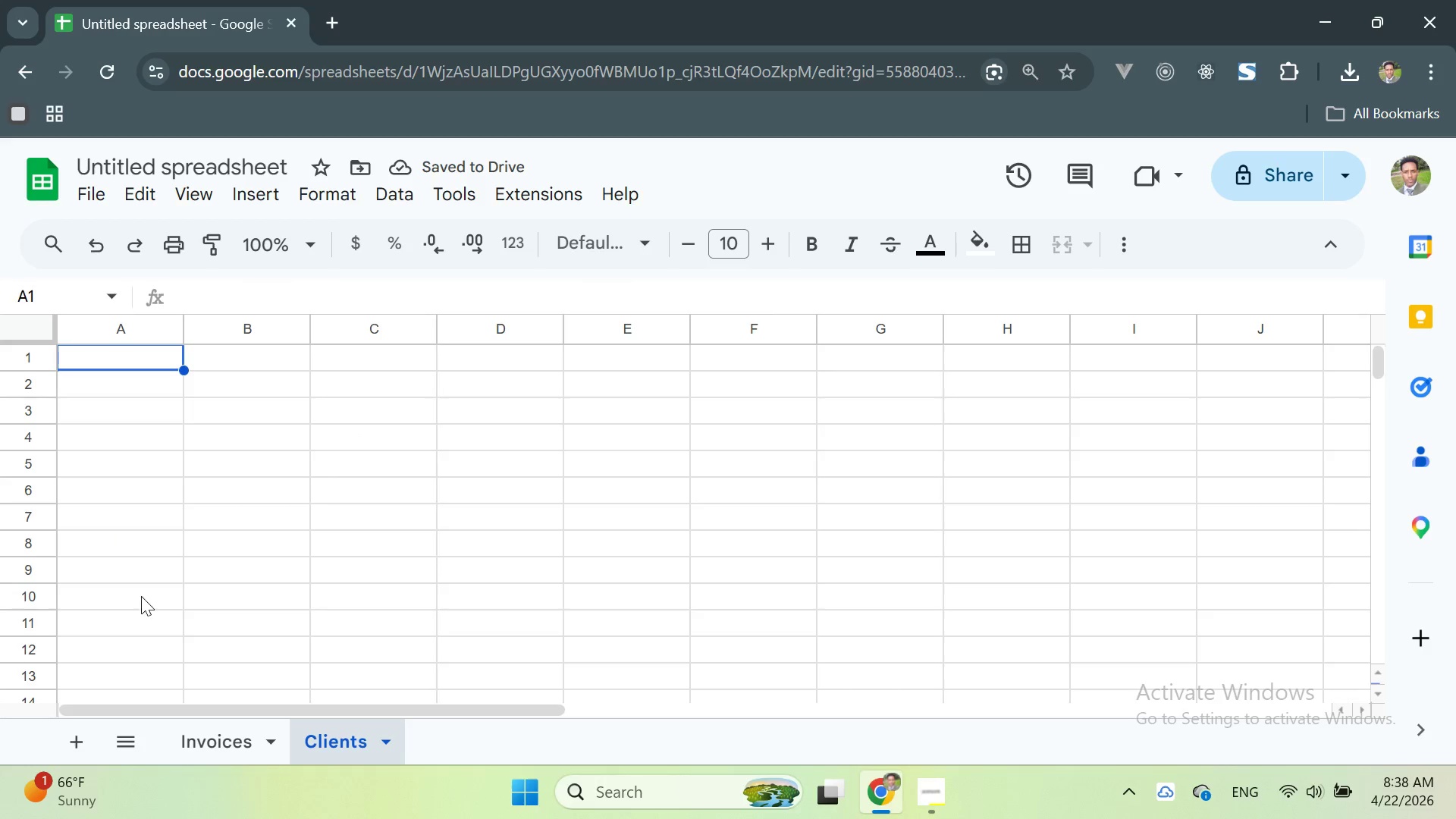 
left_click([67, 753])
 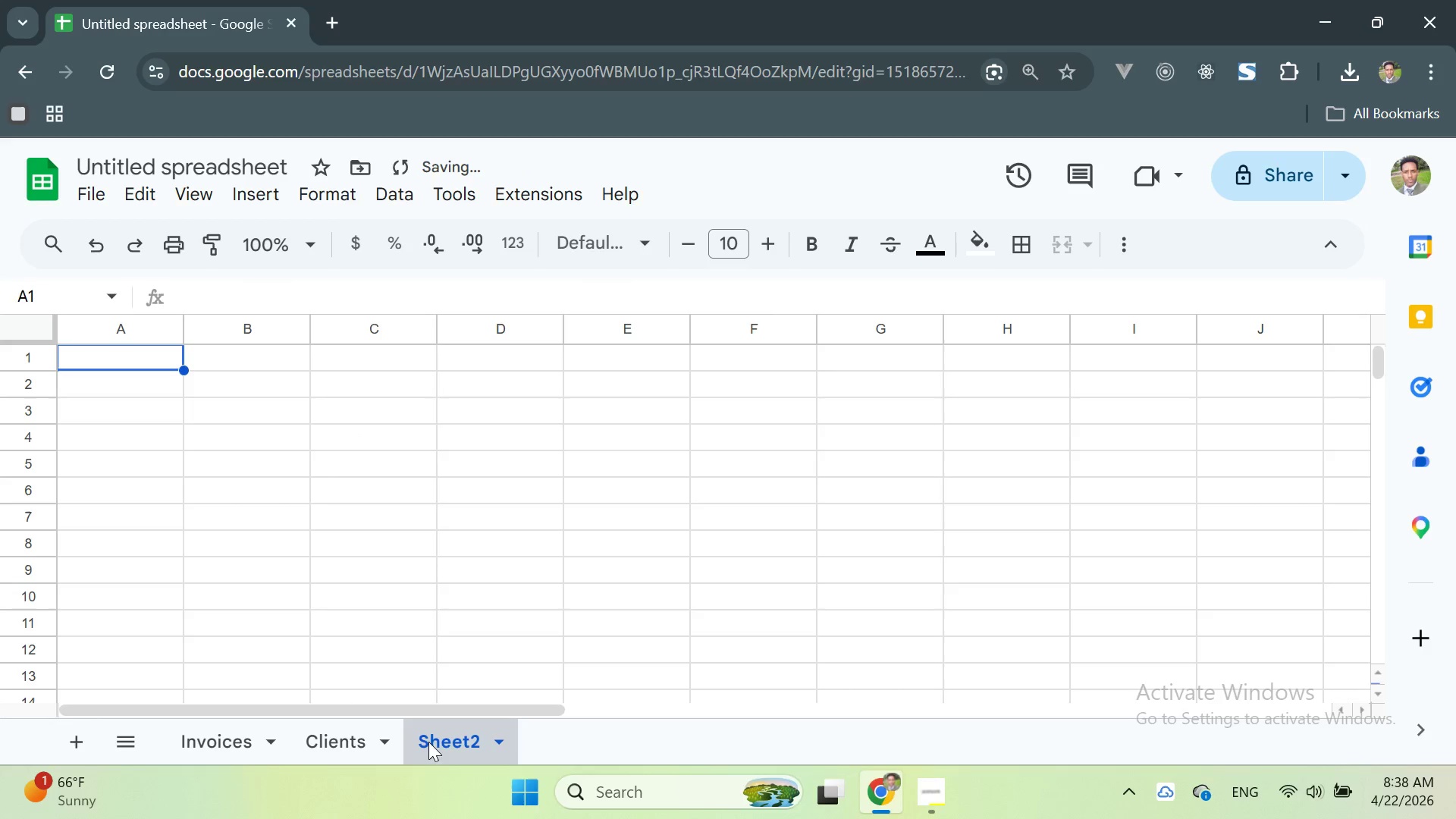 
right_click([438, 745])
 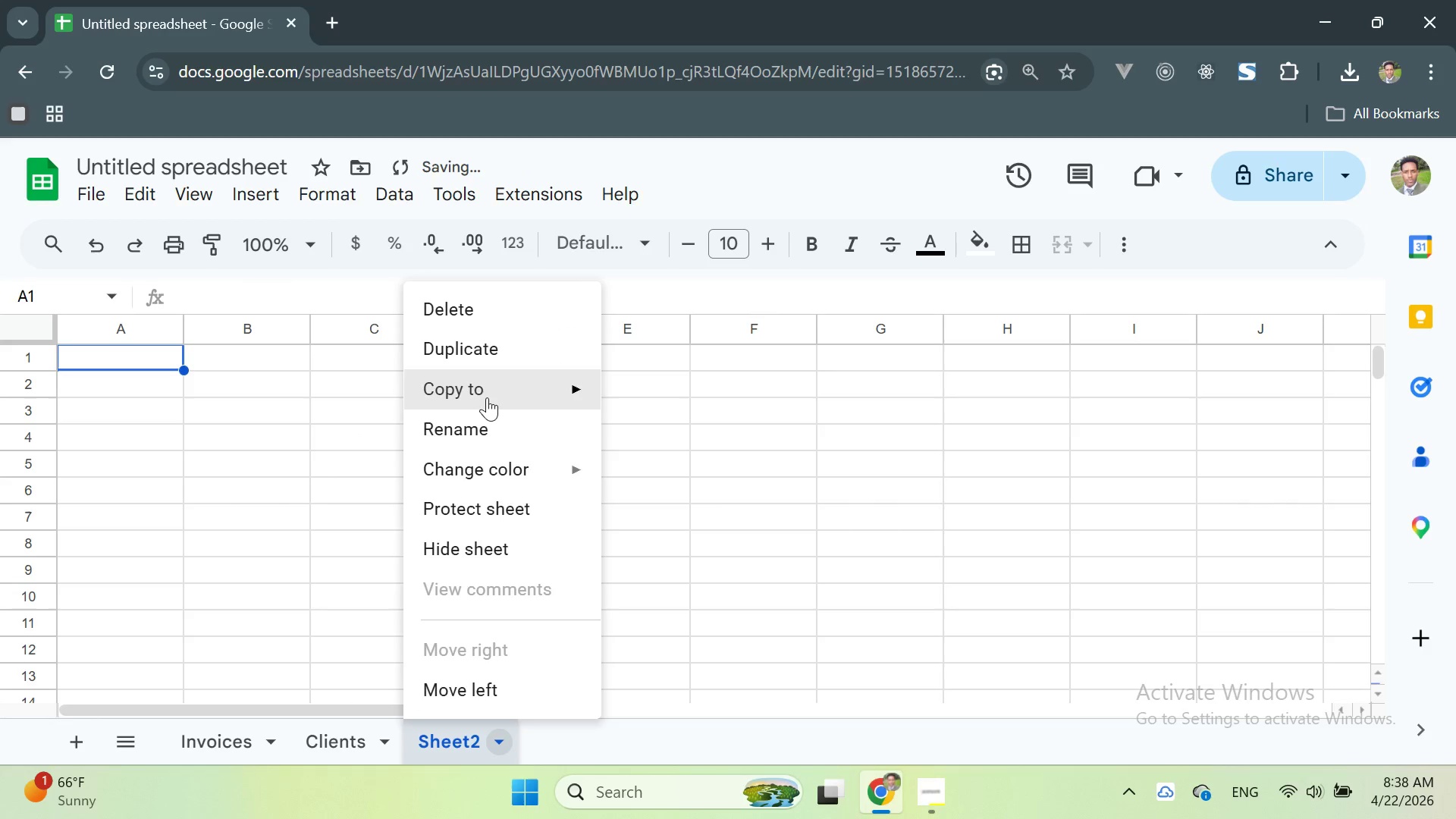 
left_click([483, 431])
 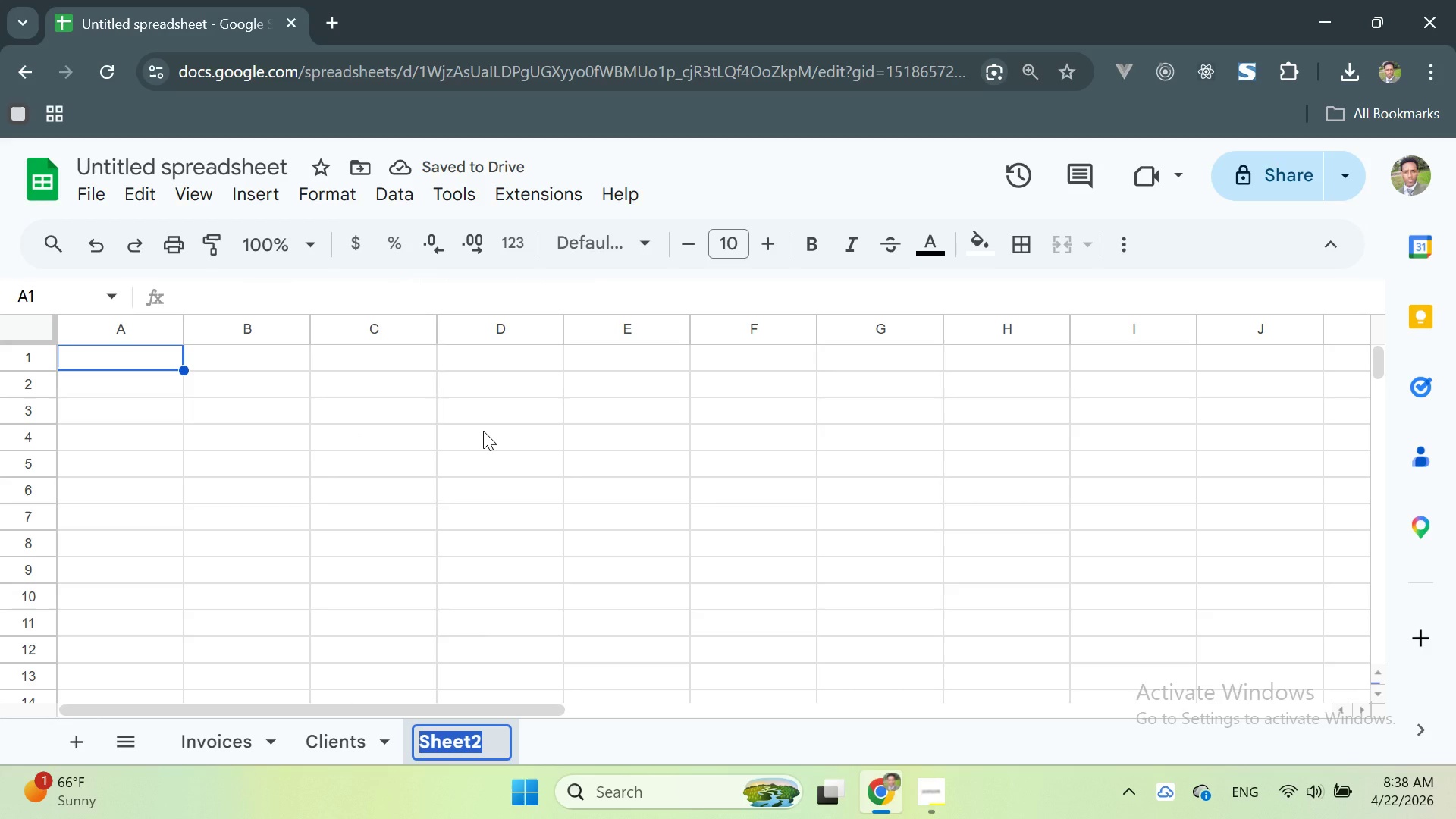 
type(Summary)
 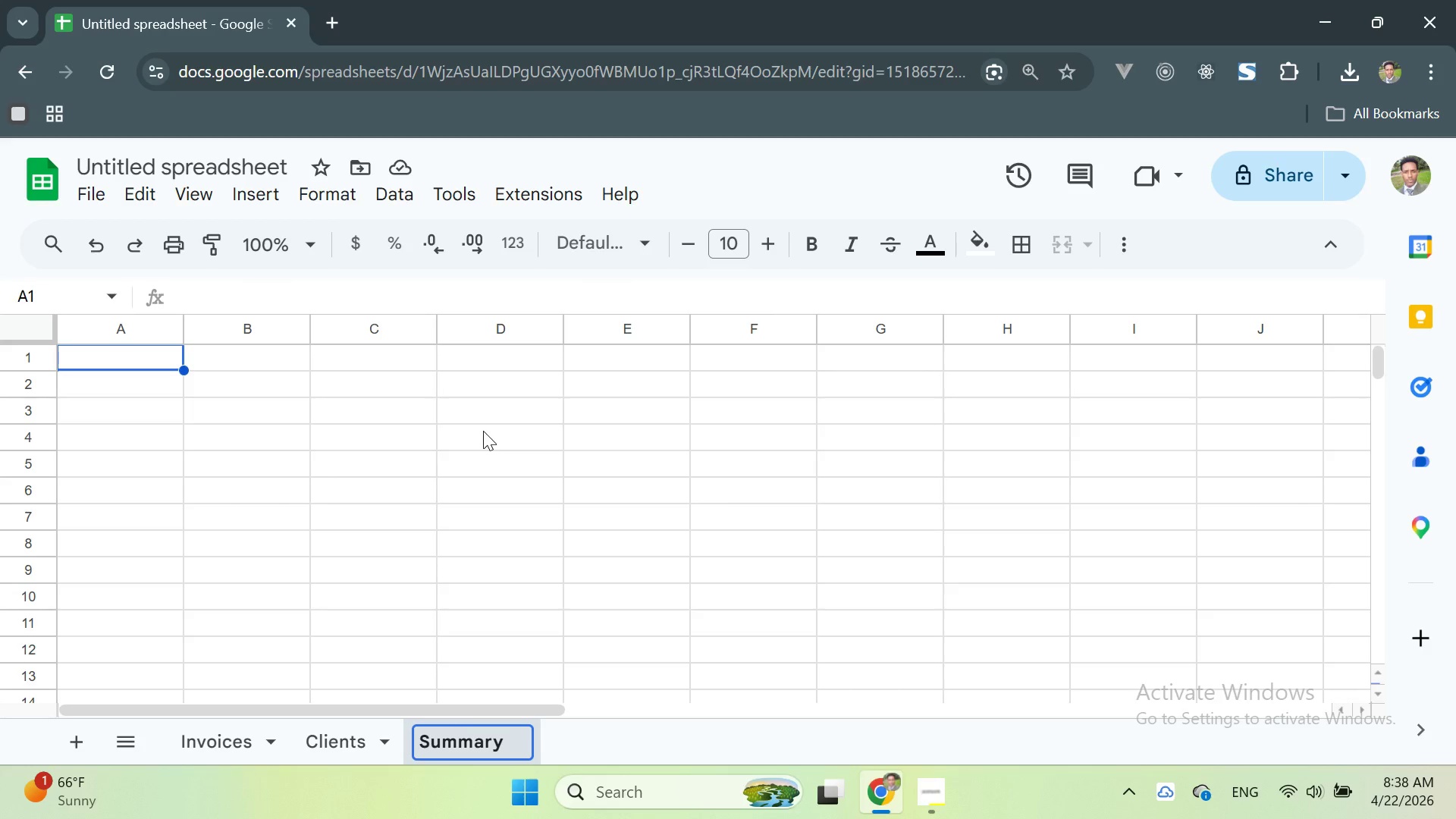 
key(Enter)
 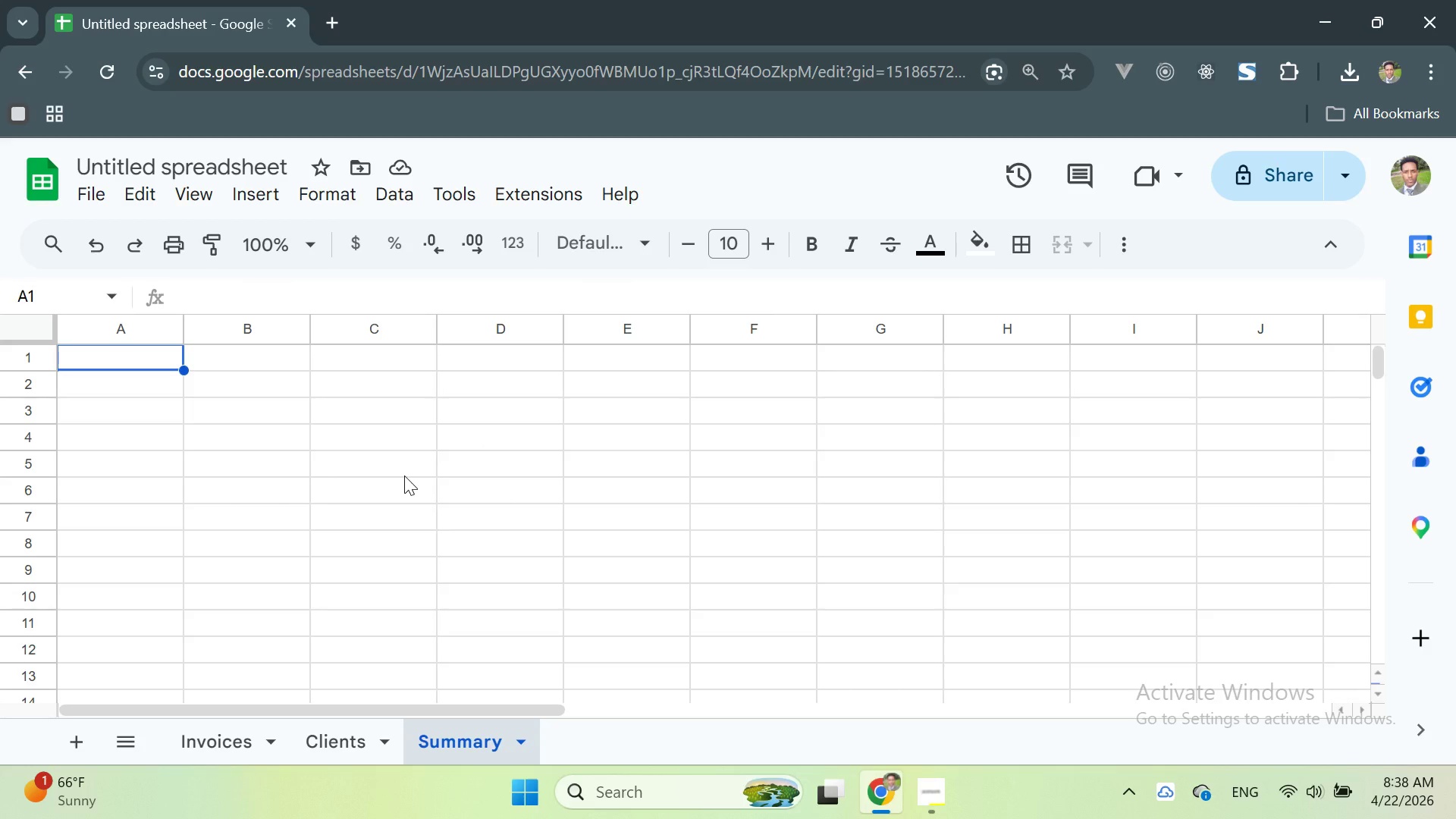 
wait(17.23)
 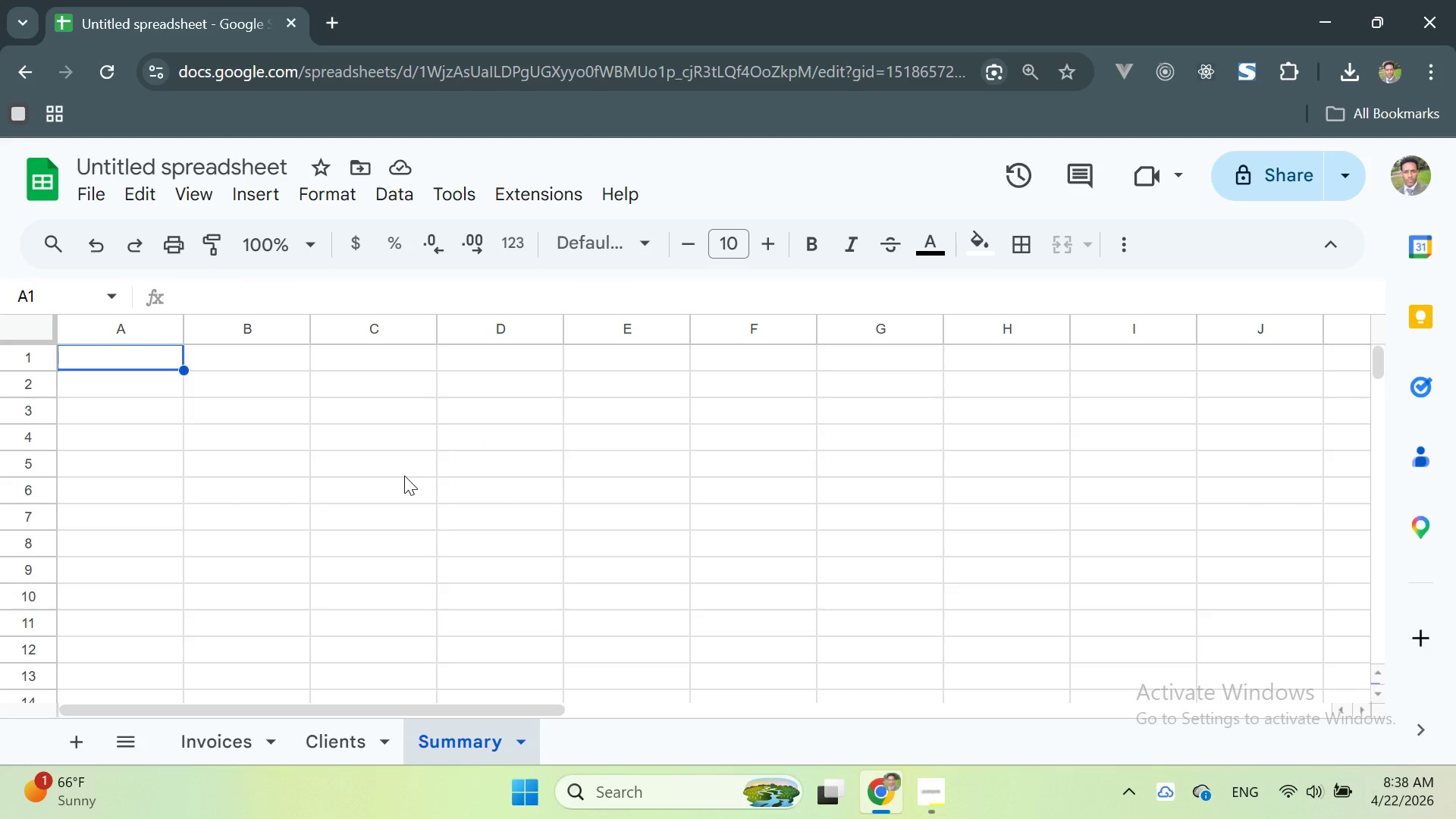 
double_click([335, 739])
 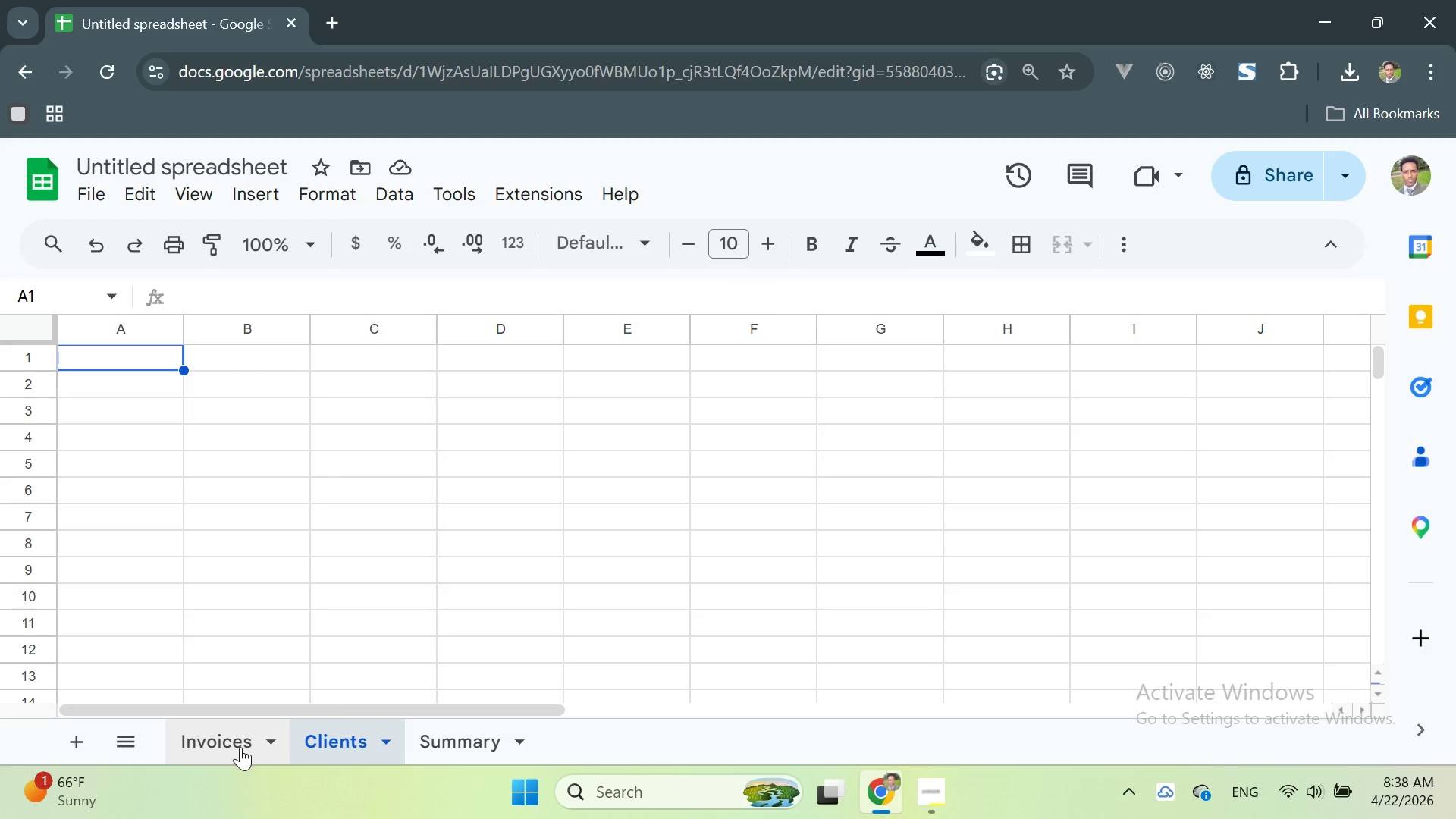 
left_click([223, 740])
 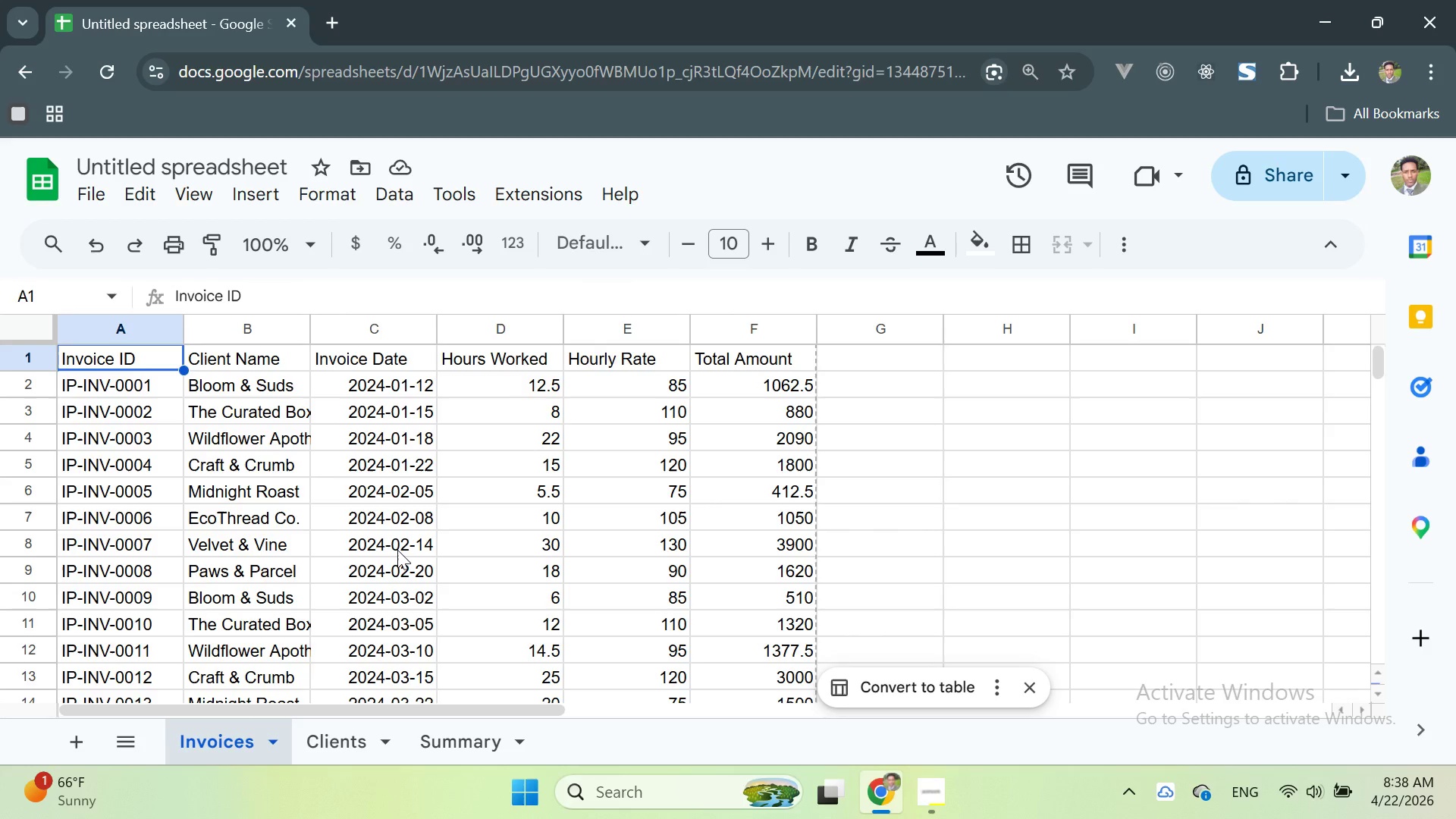 
scroll: coordinate [397, 550], scroll_direction: up, amount: 4.0
 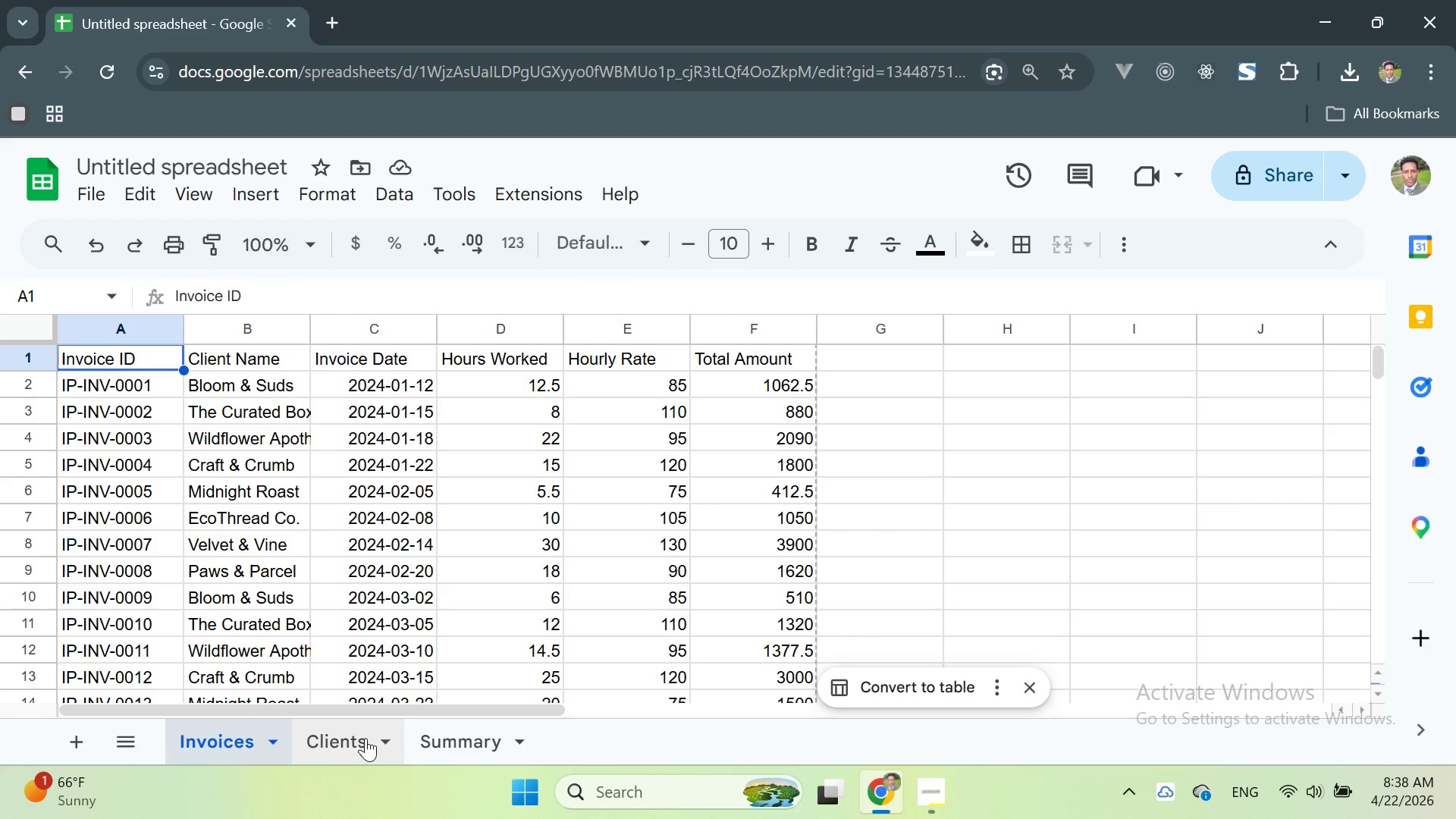 
left_click([366, 738])
 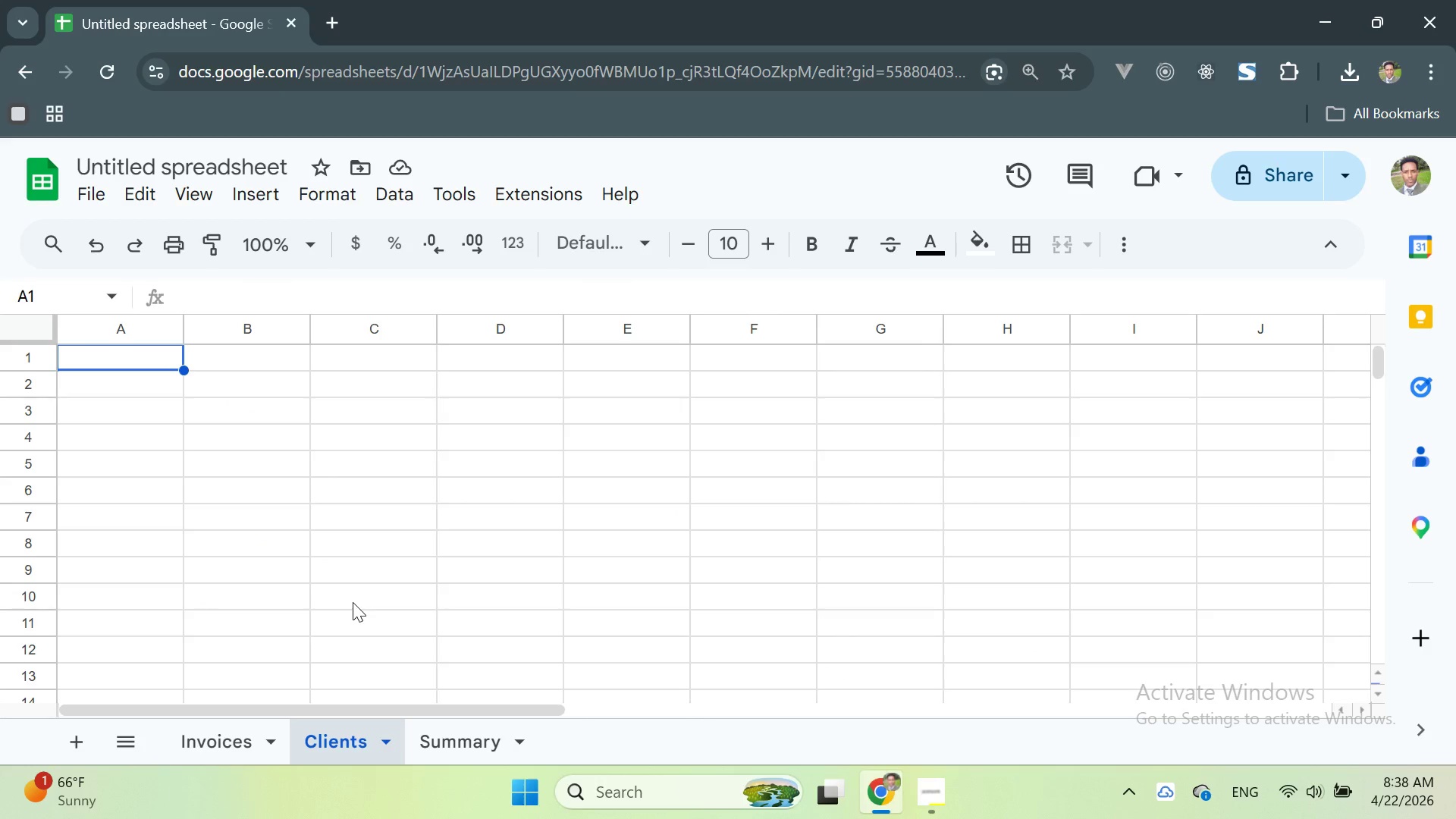 
wait(5.16)
 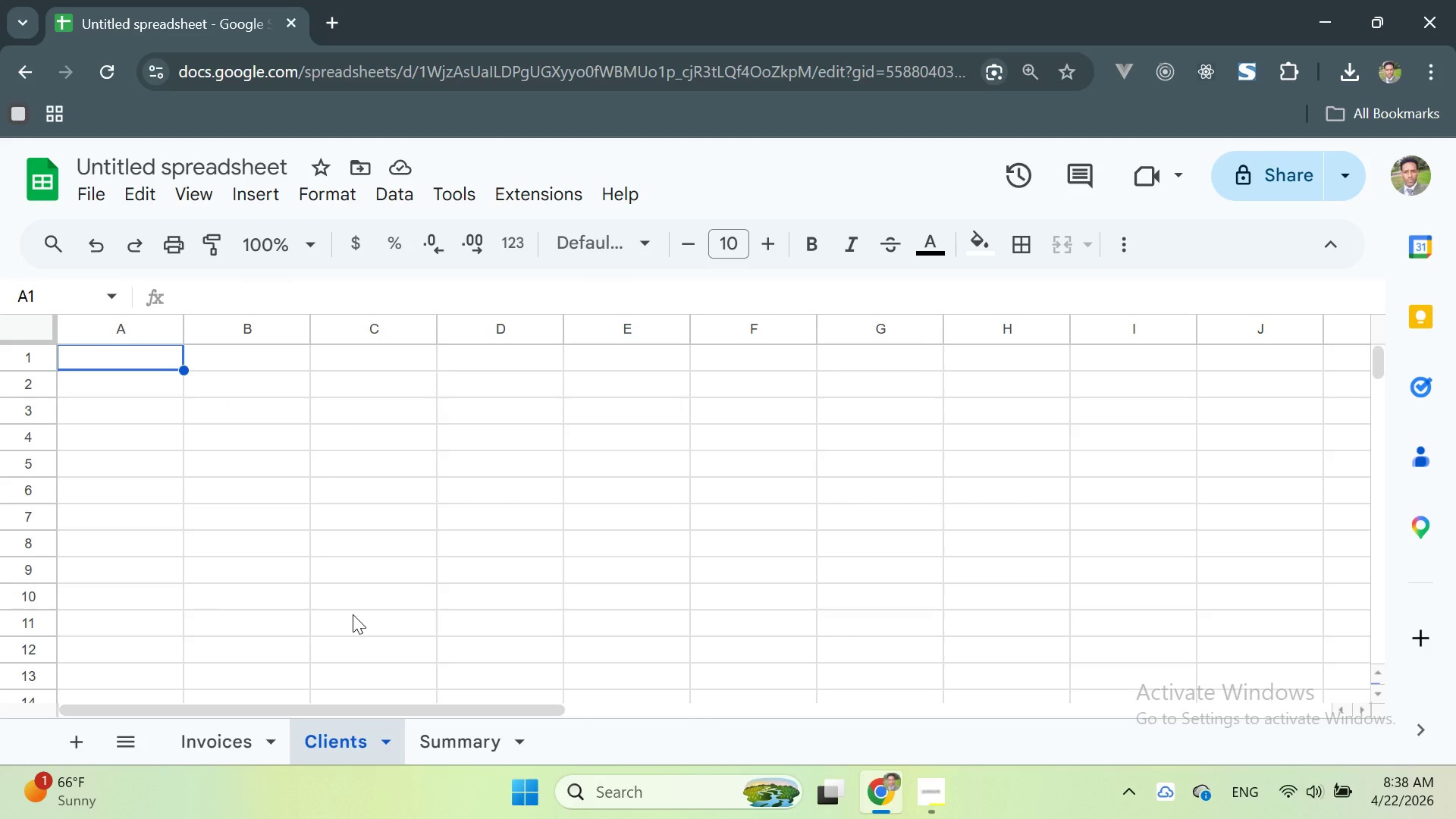 
double_click([113, 358])
 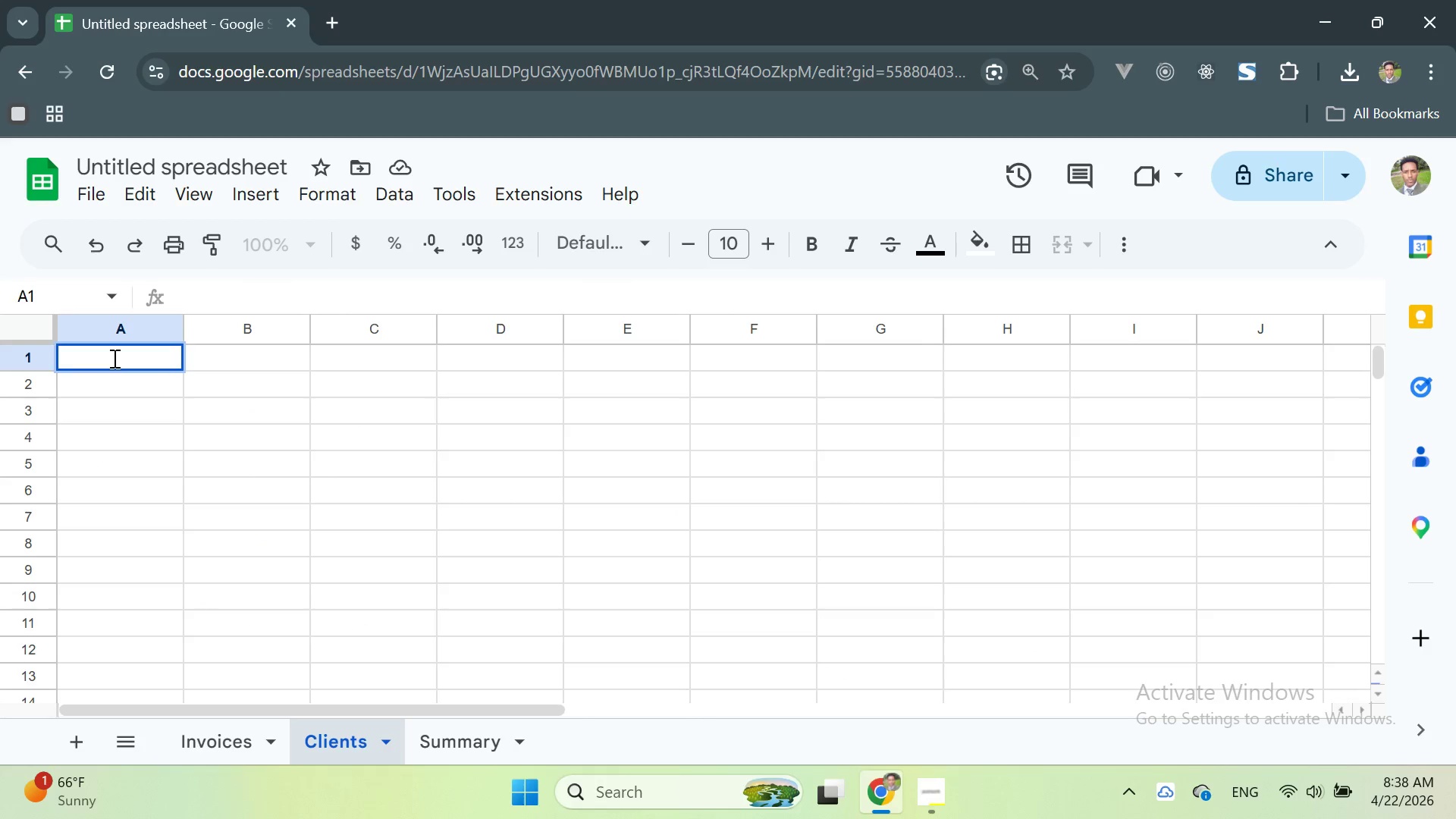 
type(Client Name)
 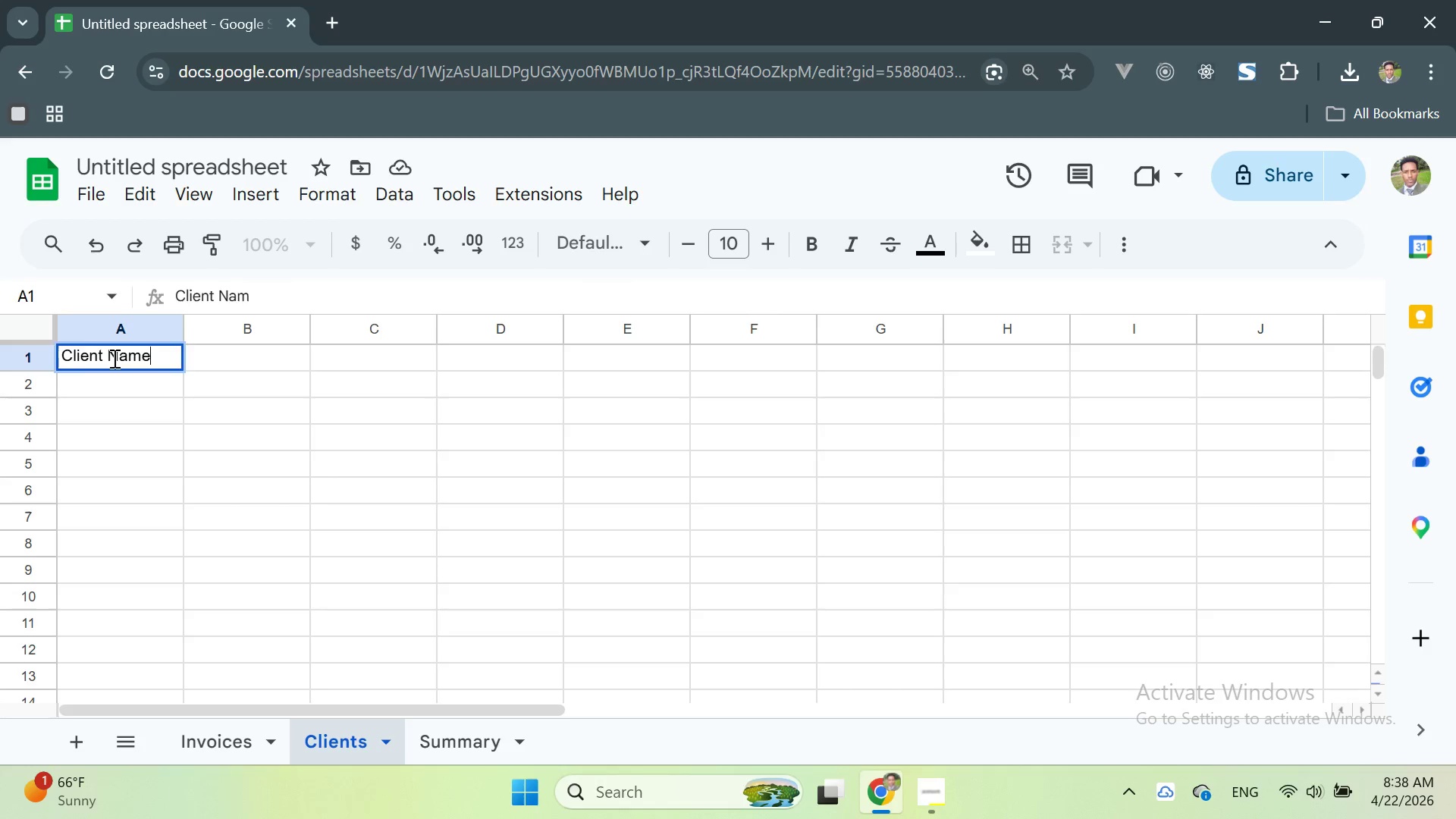 
key(Enter)
 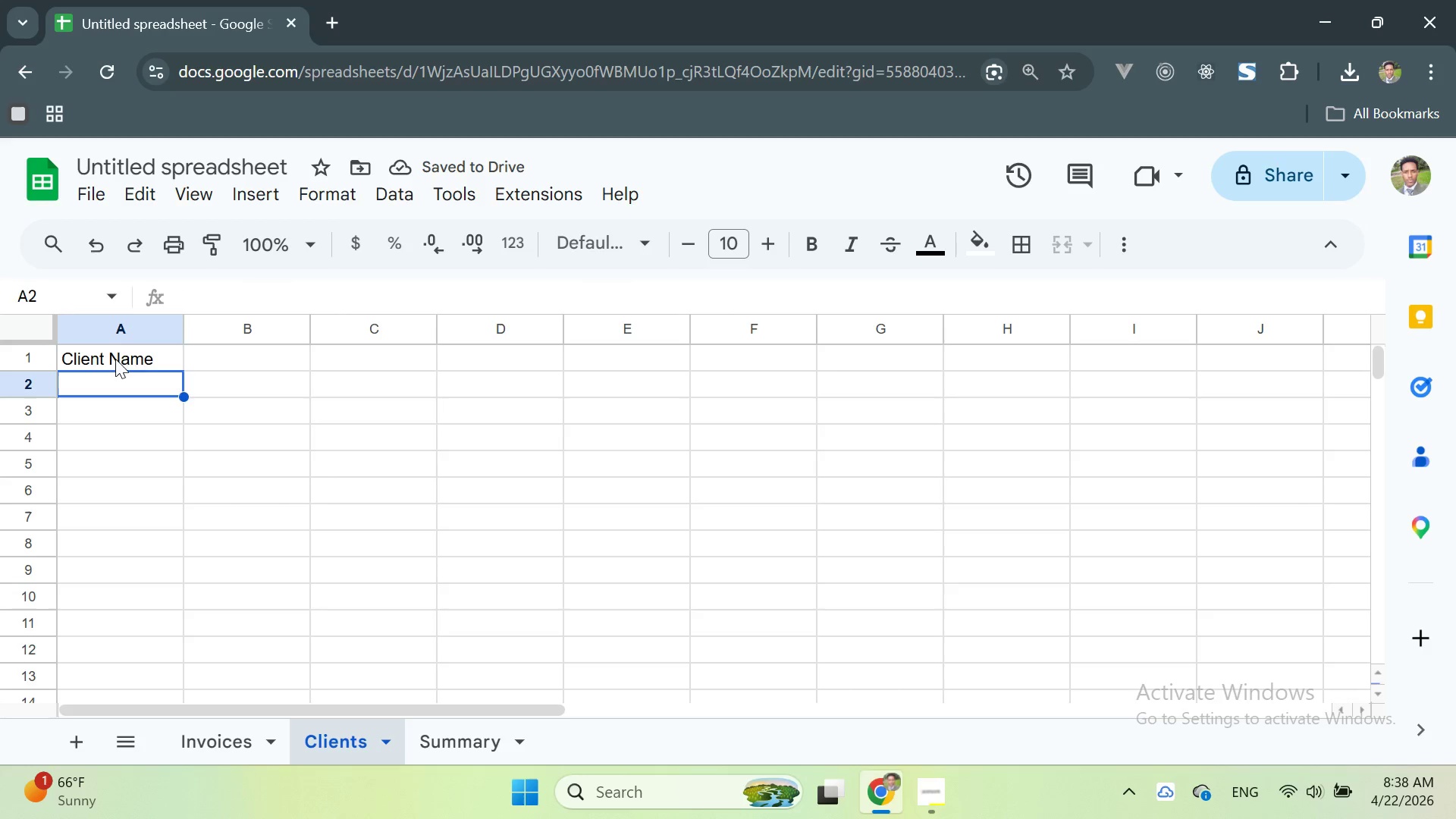 
double_click([221, 354])
 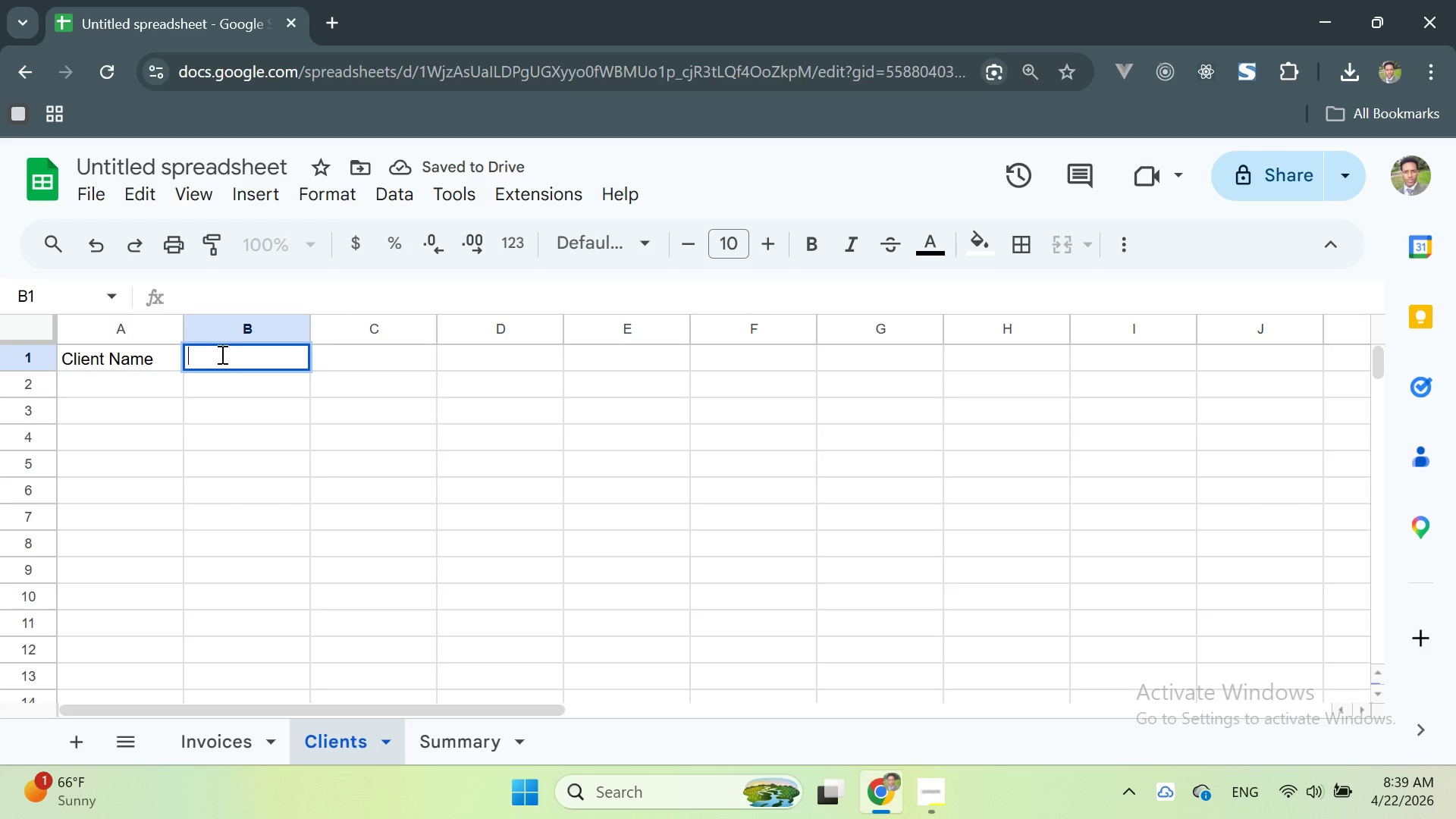 
type(Email)
 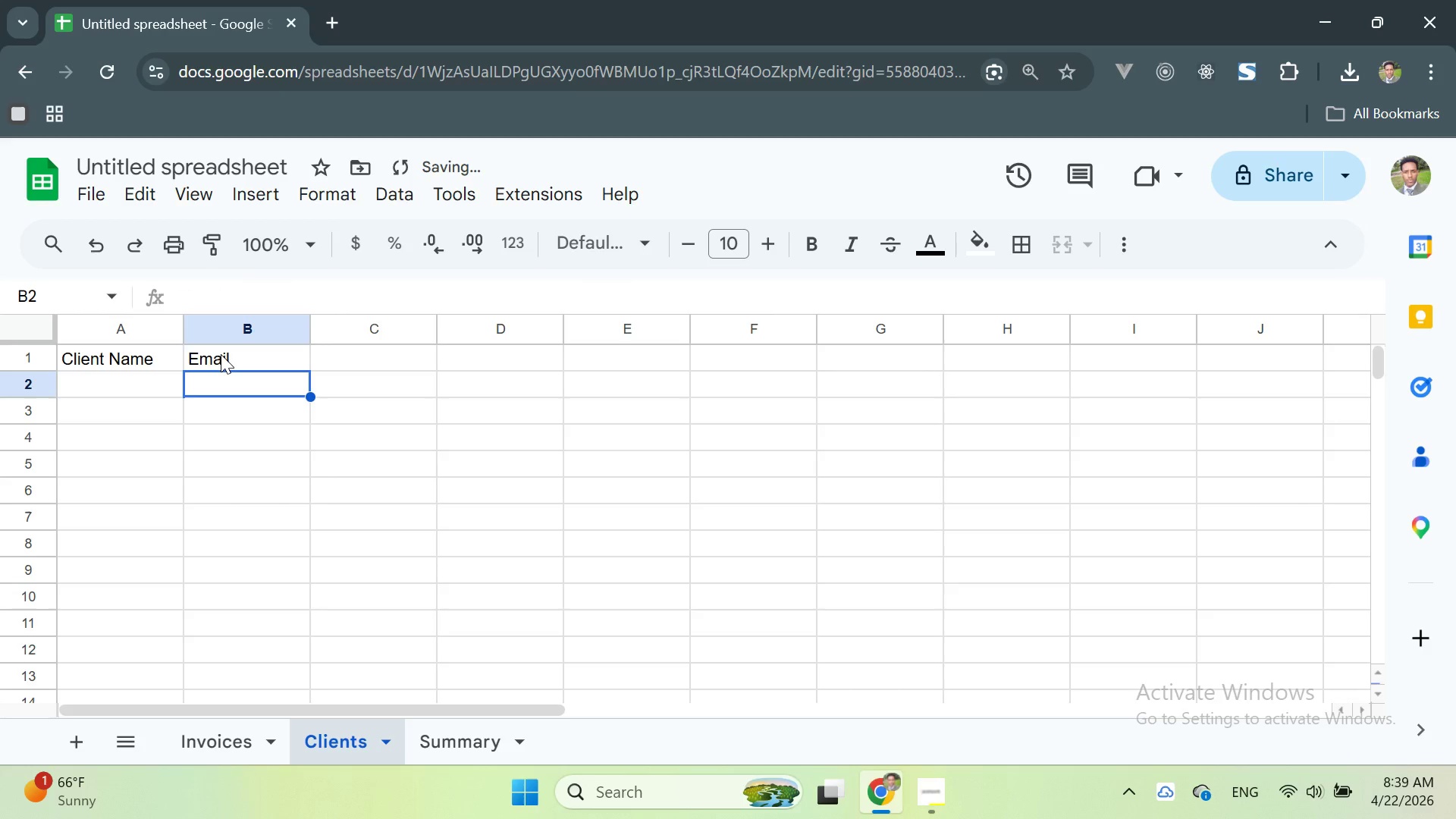 
key(Enter)
 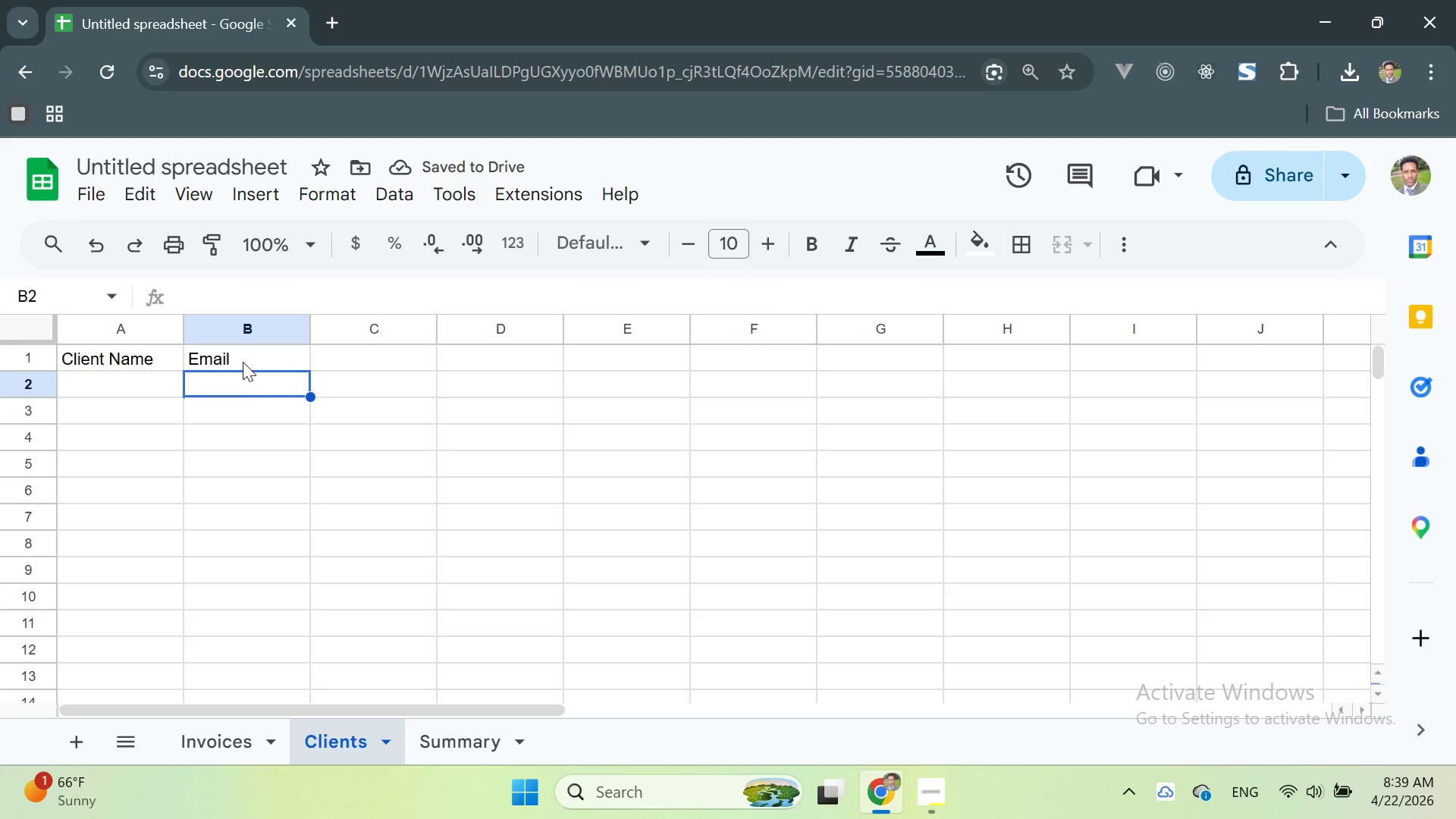 
double_click([356, 362])
 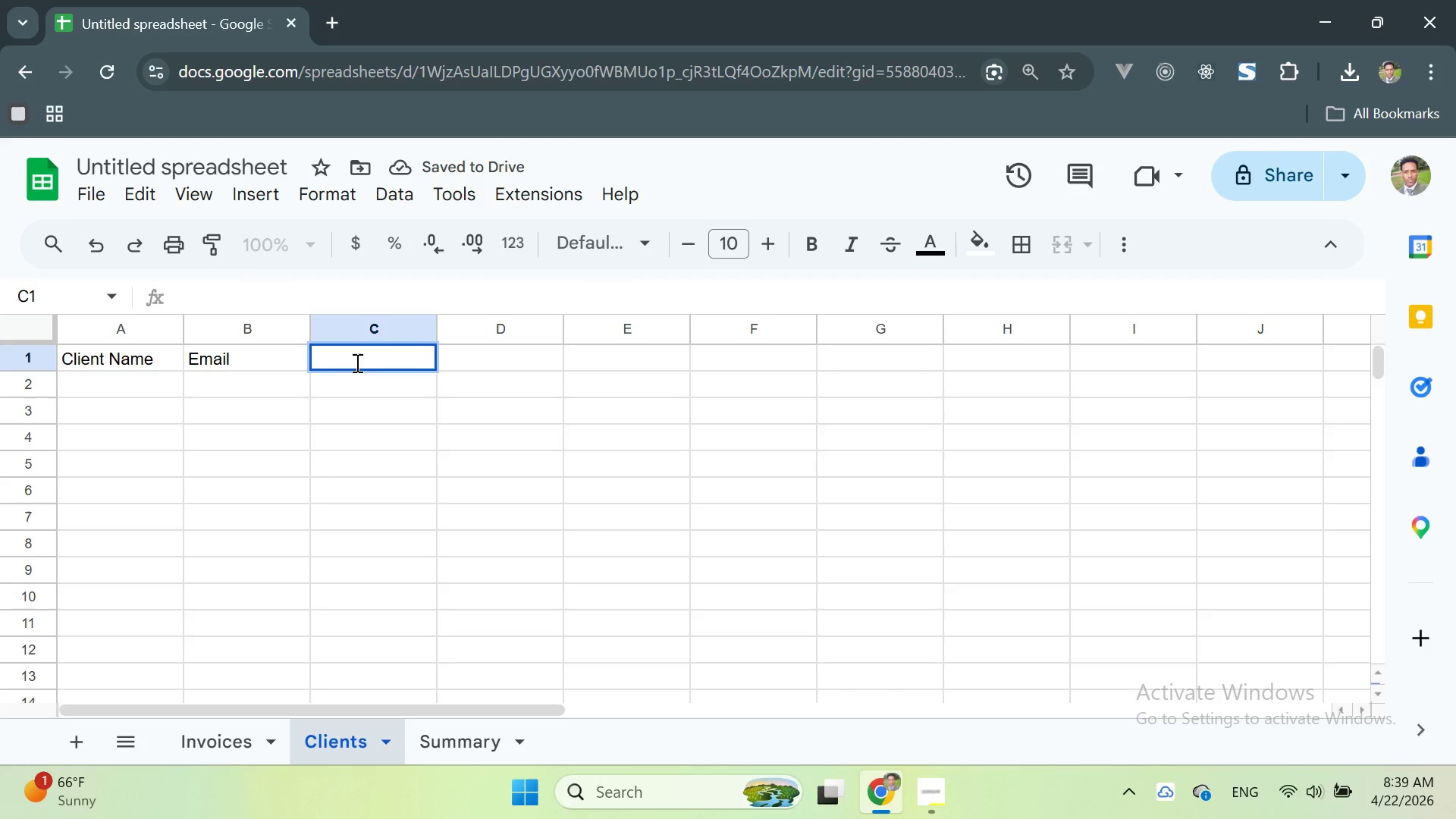 
type(Rate Per Hour)
 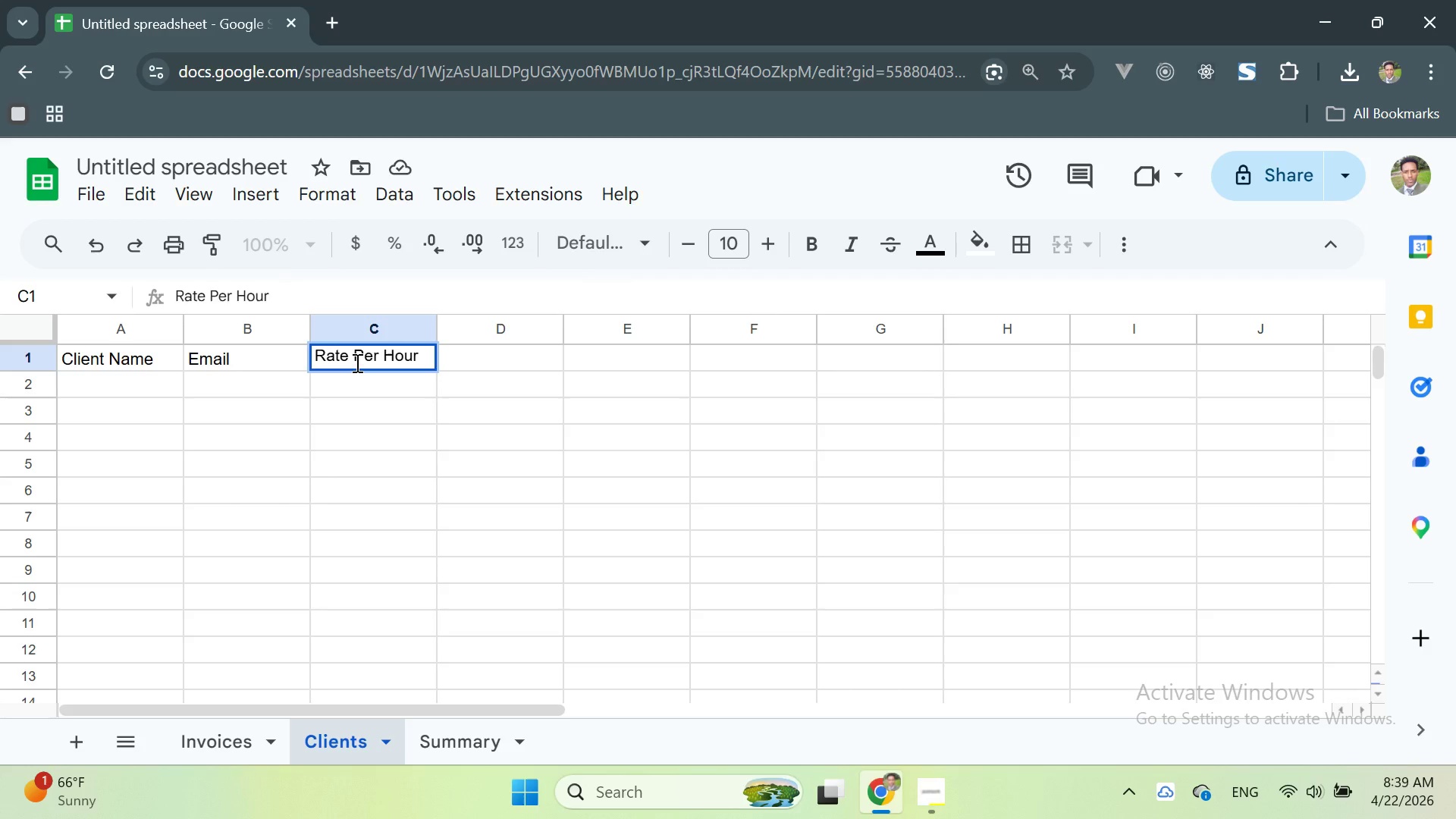 
key(Enter)
 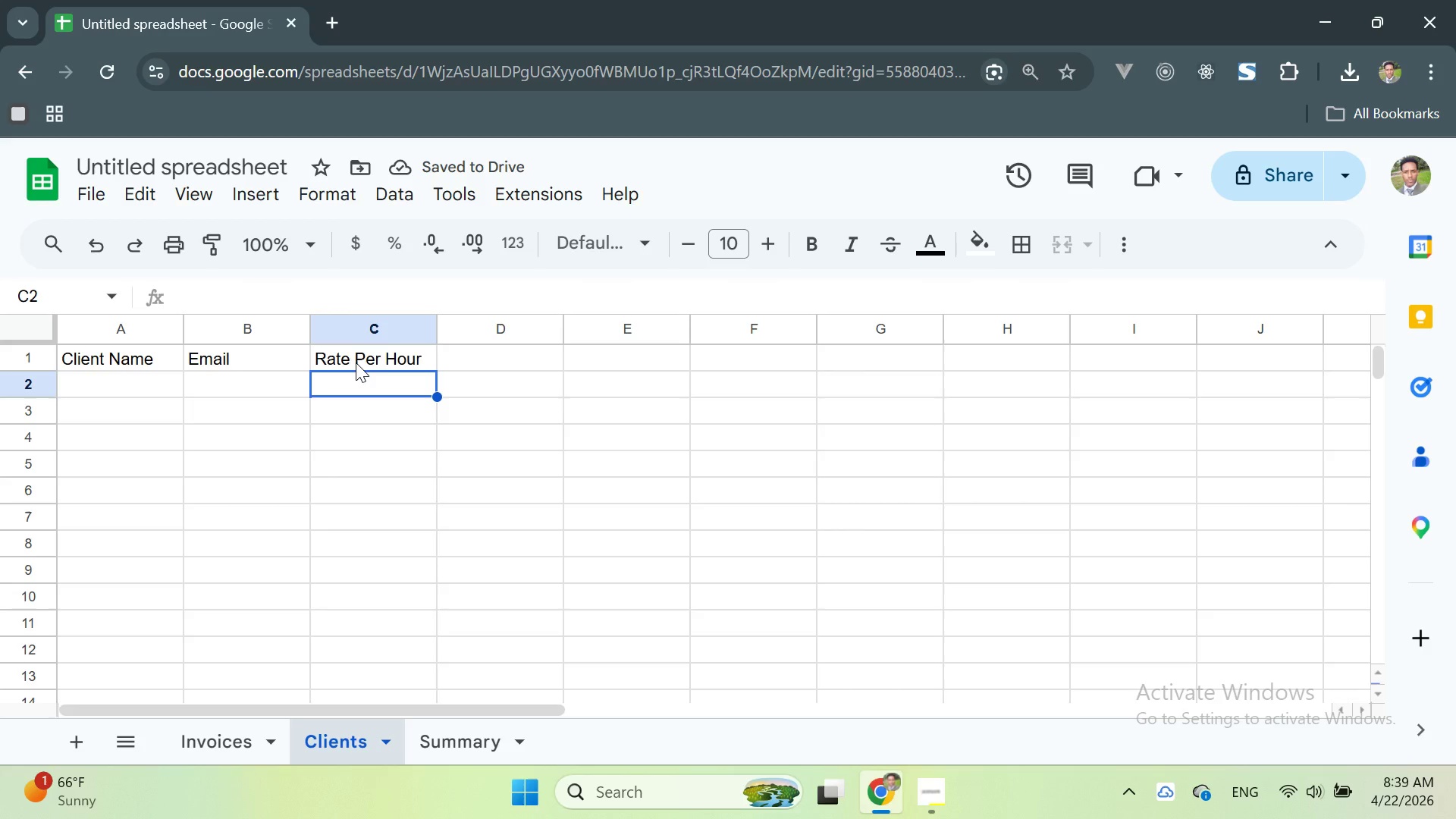 
wait(6.62)
 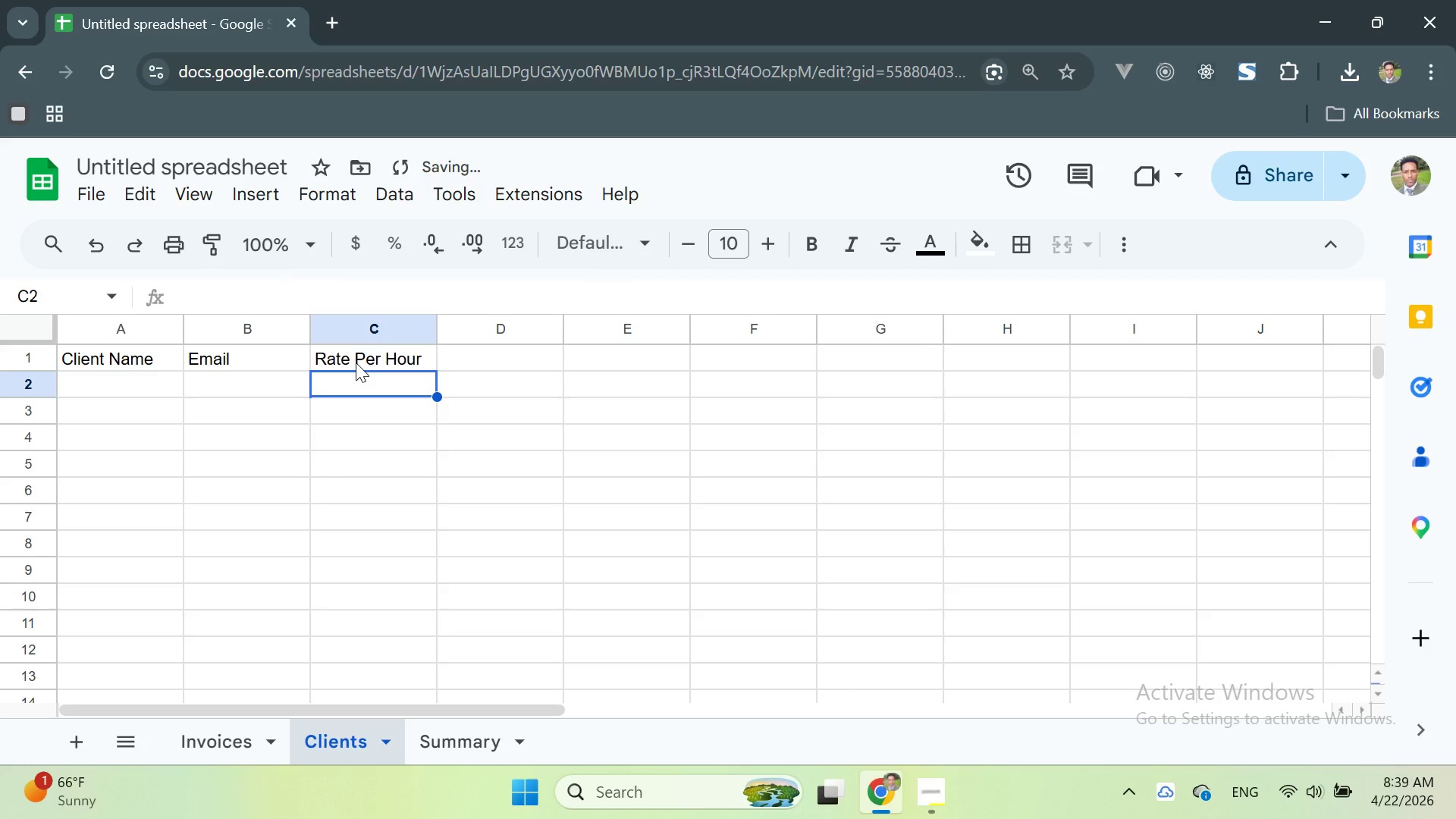 
double_click([143, 379])
 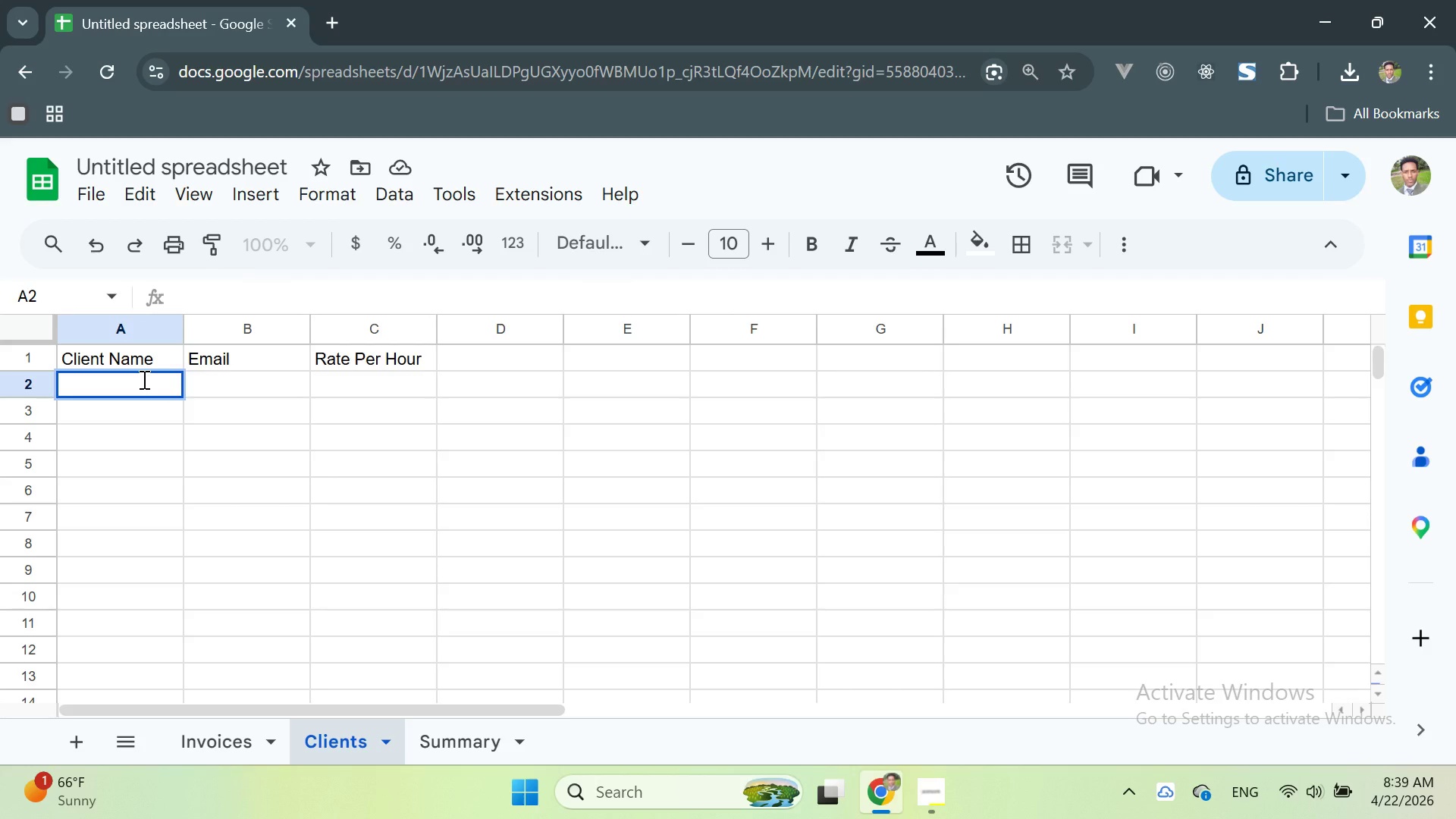 
type(=A)
key(Backspace)
type(UNIQ)
 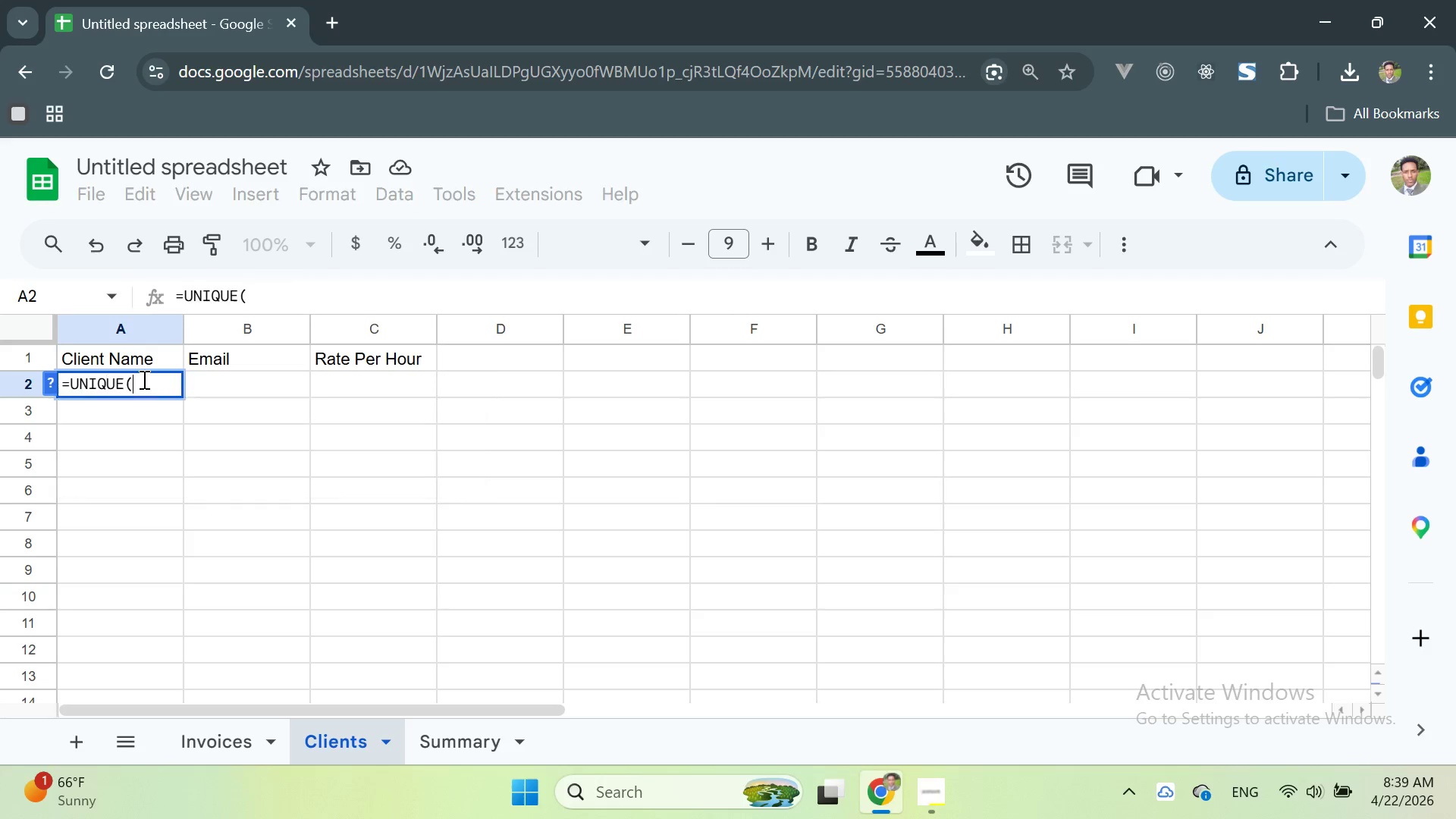 
key(Enter)
 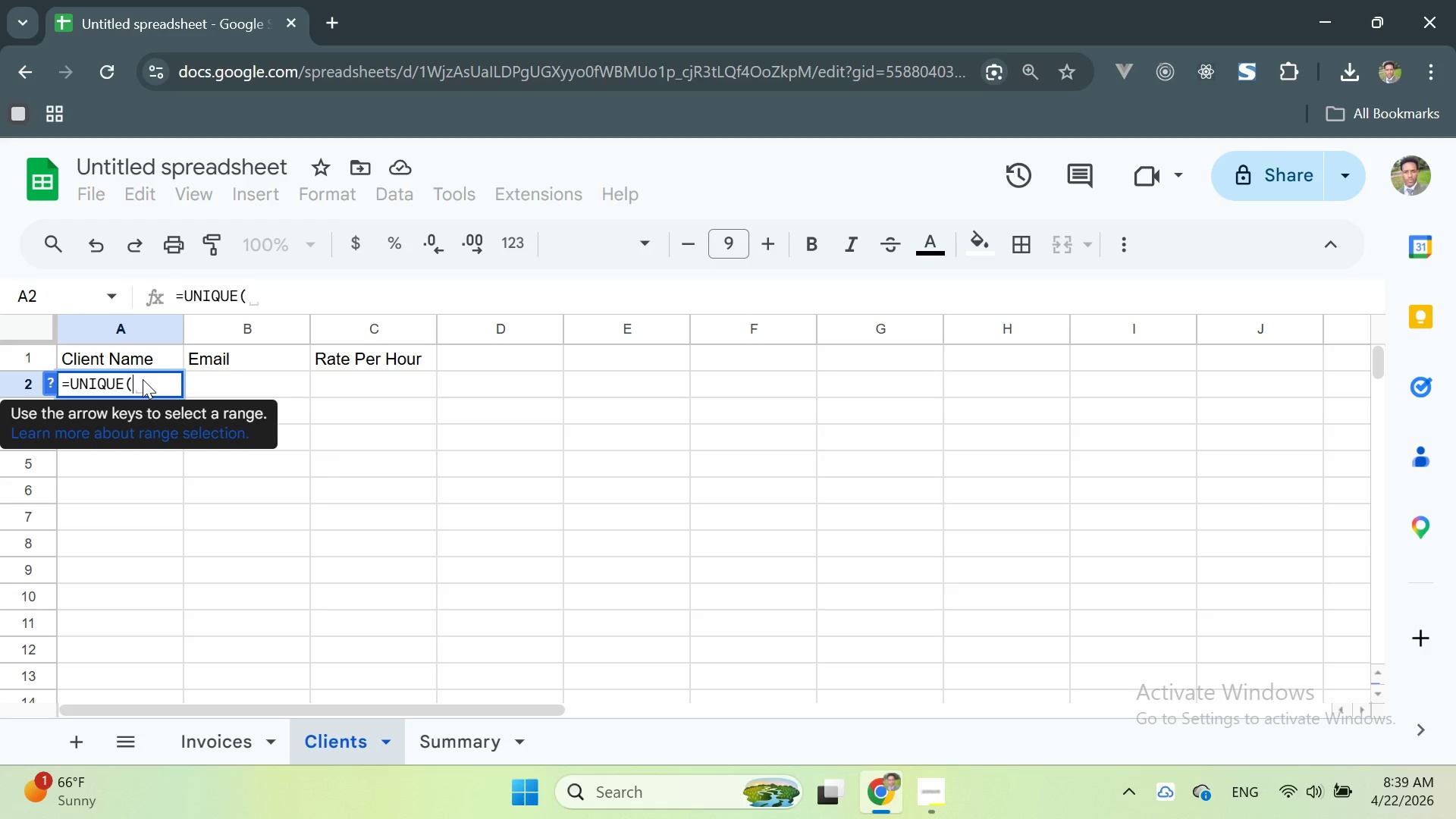 
type(Invoices!B2:B)
 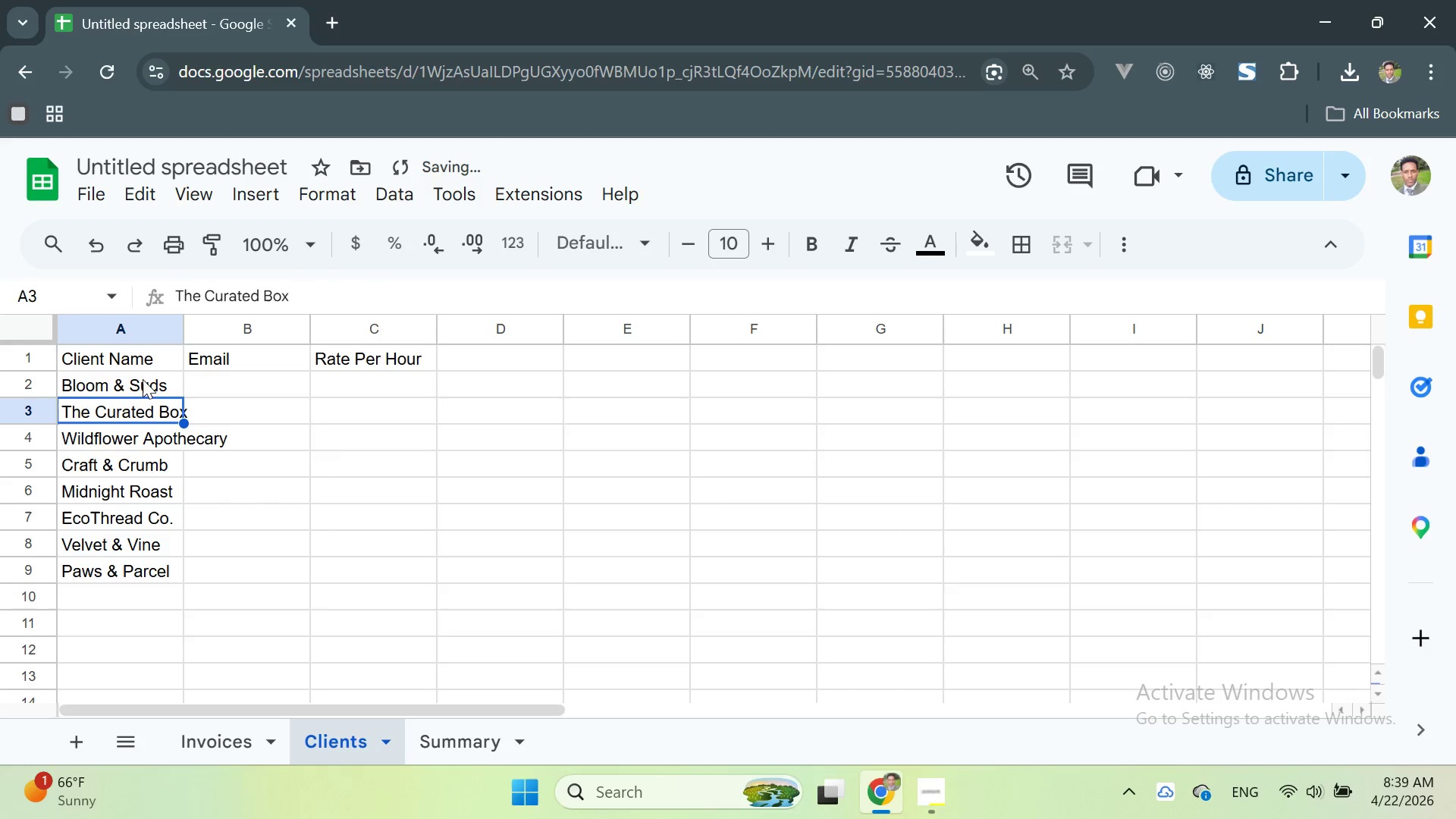 
 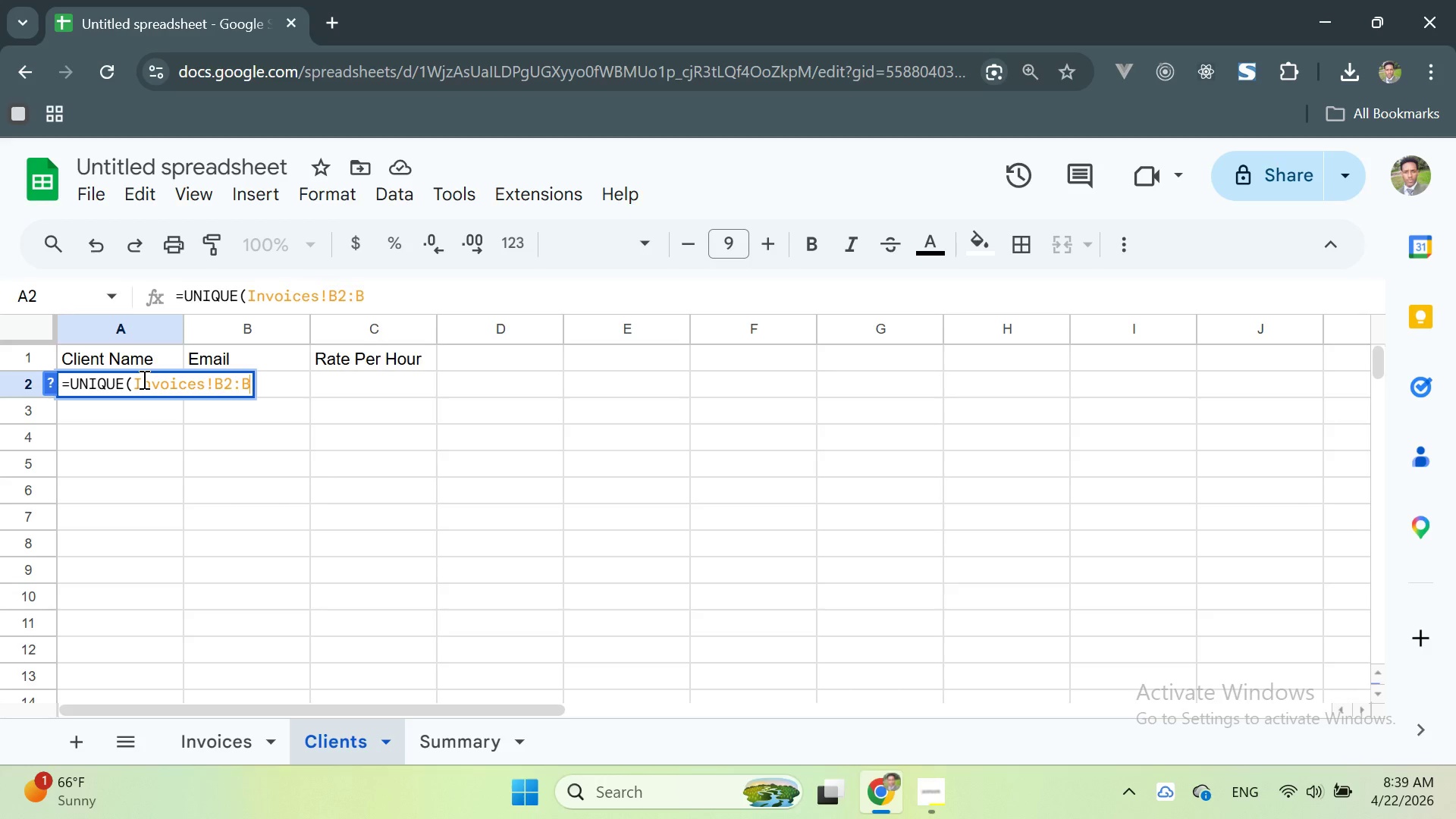 
key(Enter)
 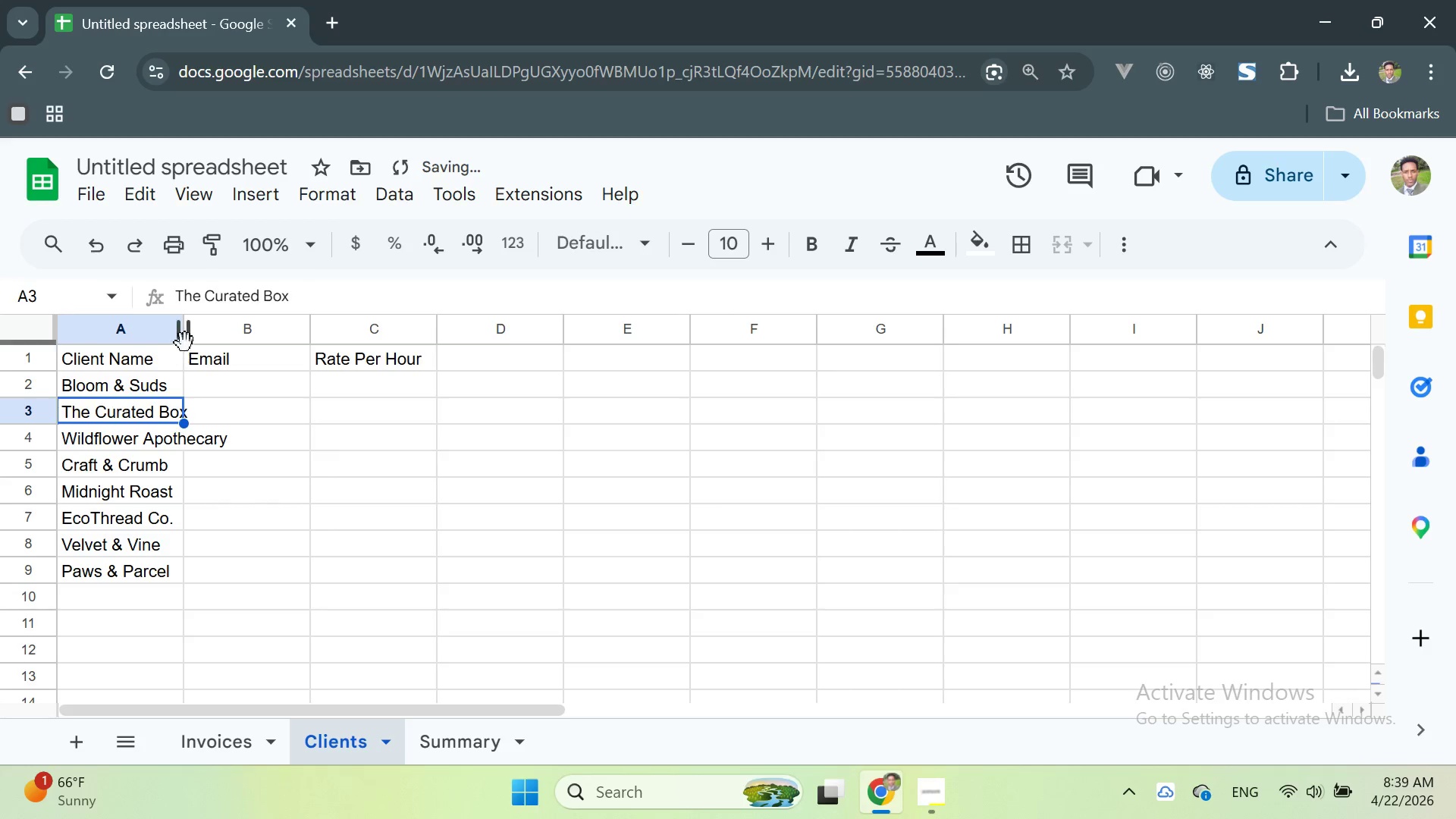 
left_click_drag(start_coordinate=[187, 331], to_coordinate=[244, 335])
 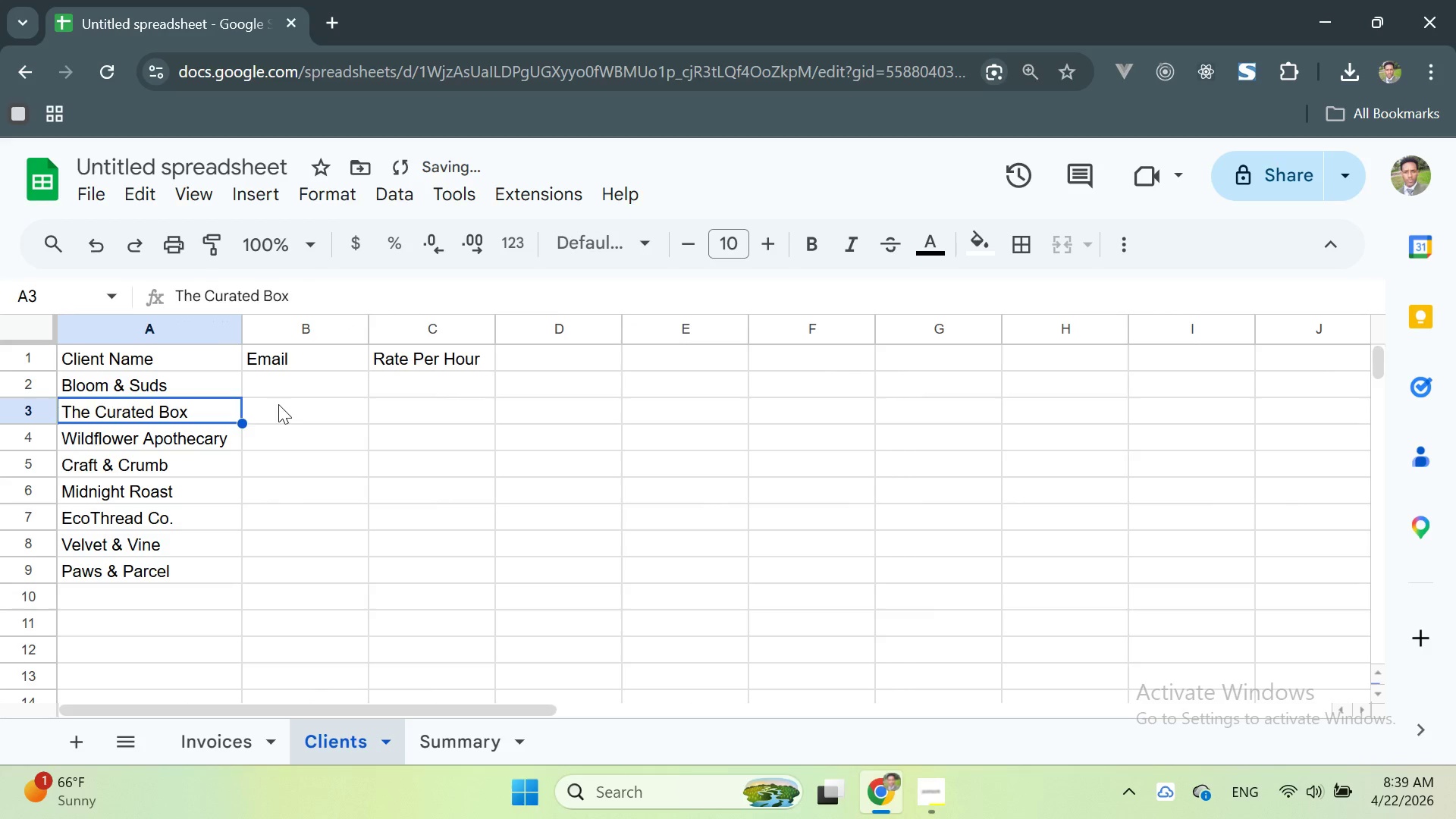 
left_click([279, 398])
 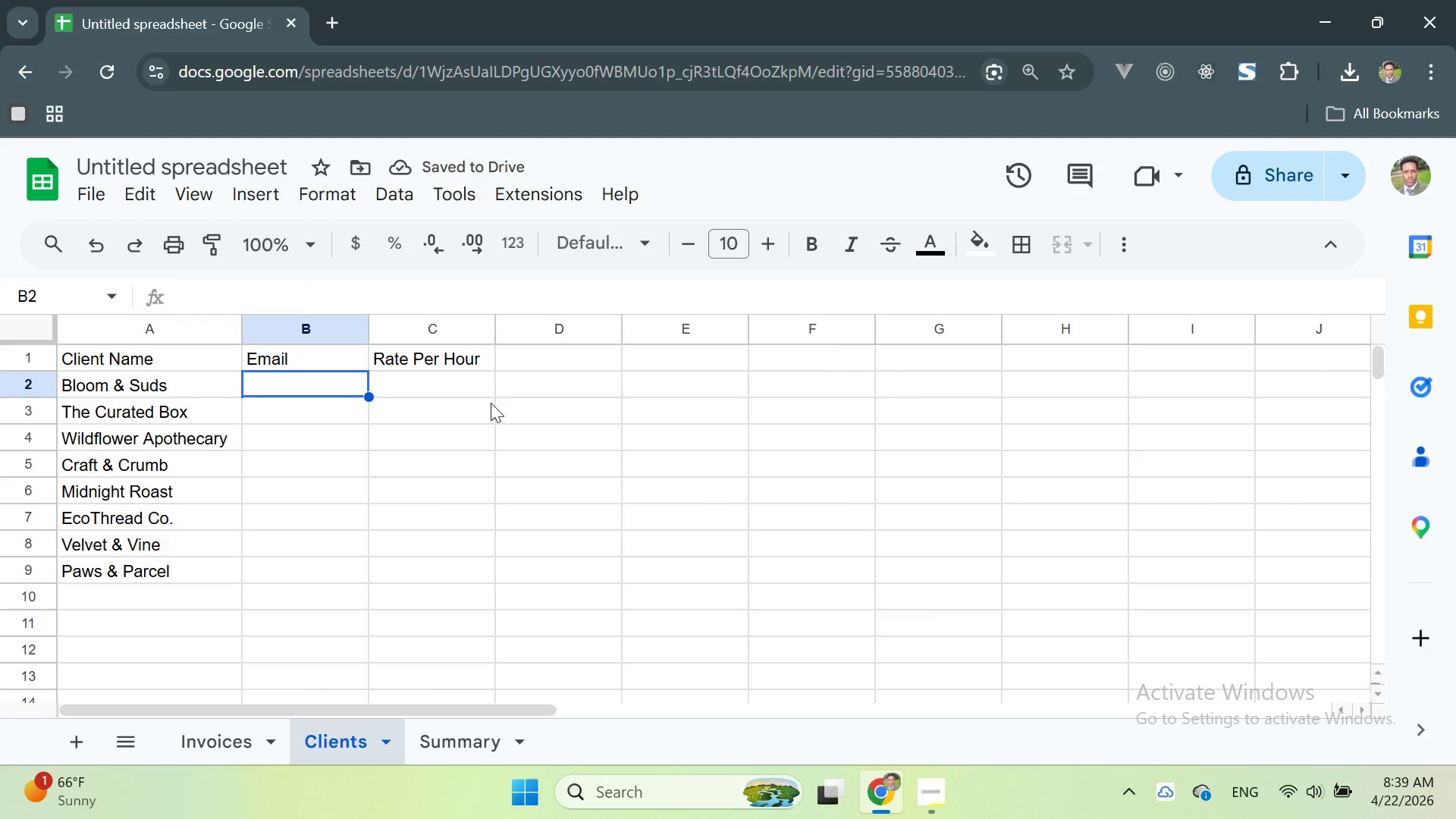 
wait(8.41)
 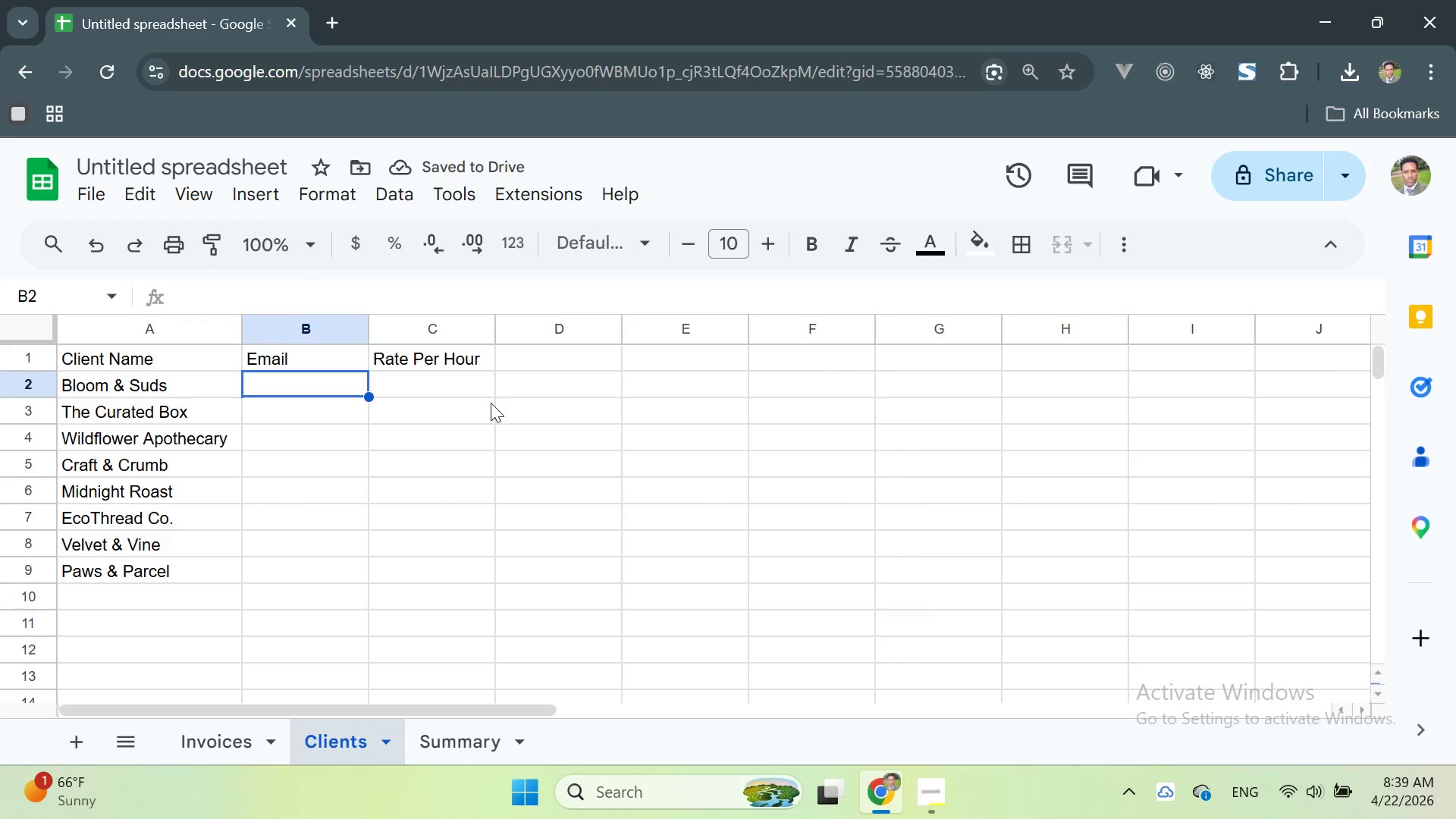 
double_click([325, 384])
 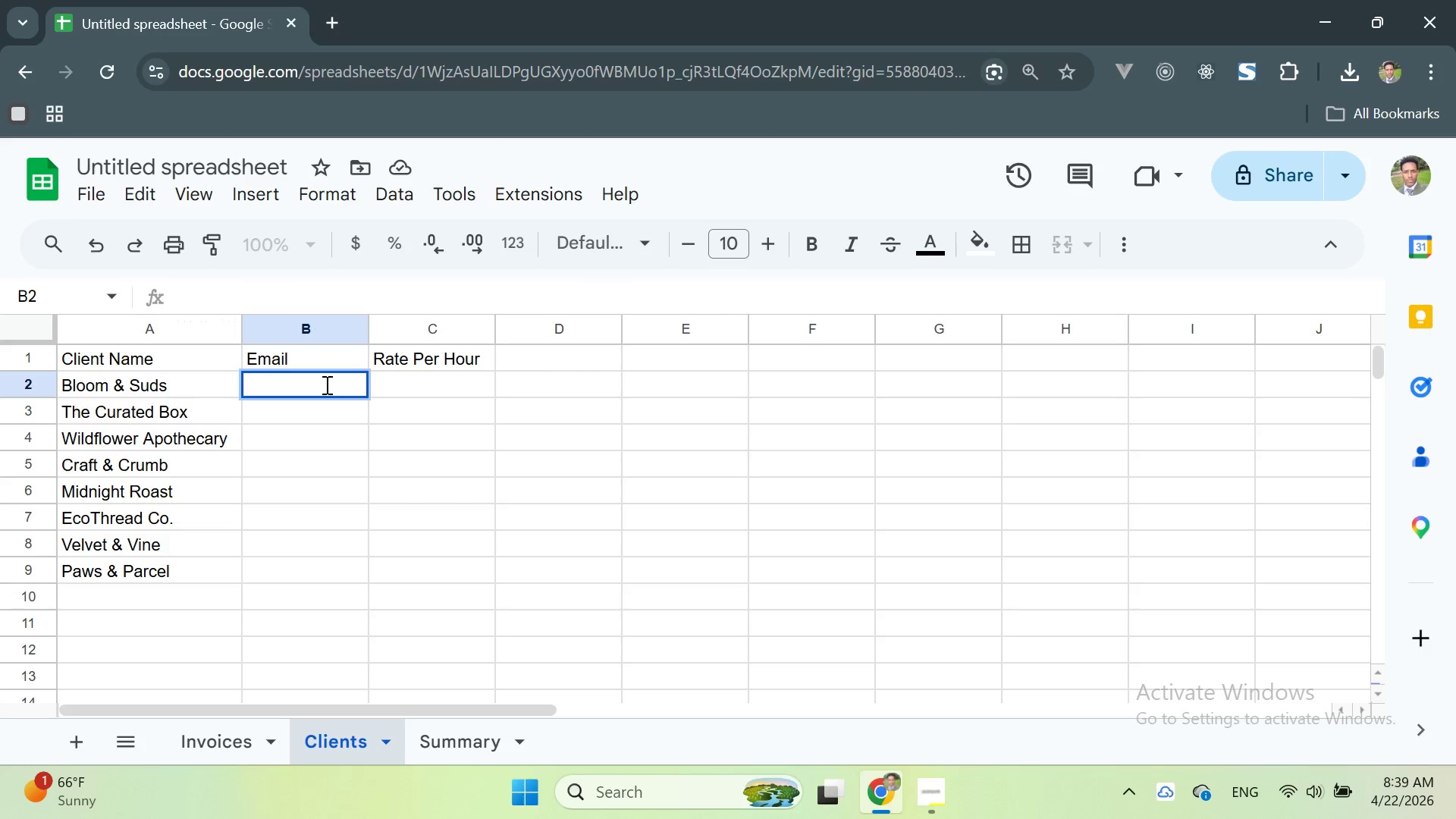 
type(BLL)
key(Backspace)
type(O)
key(Backspace)
key(Backspace)
key(Backspace)
type(boom!)
key(Backspace)
type(@example)
 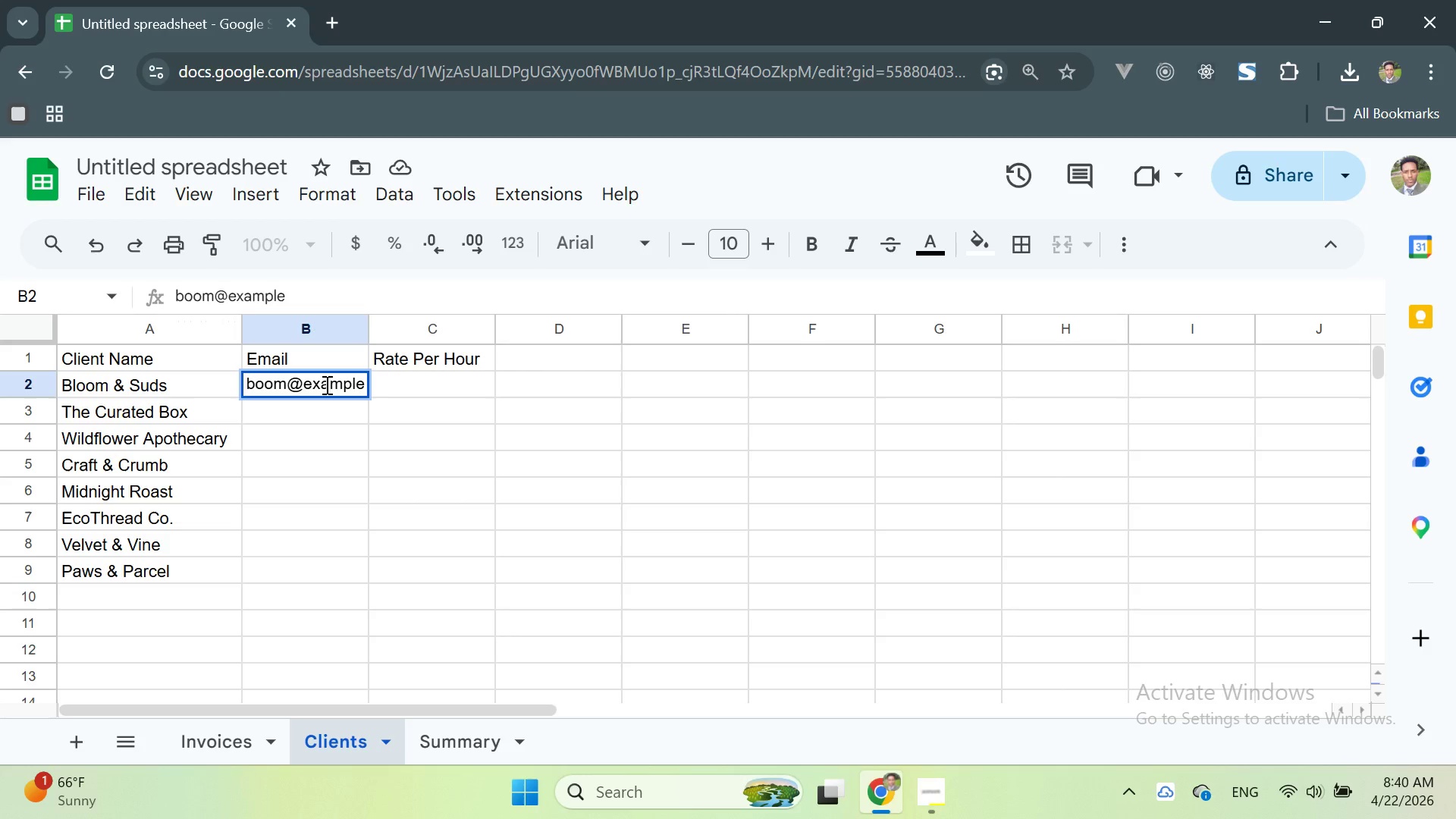 
type(.com)
 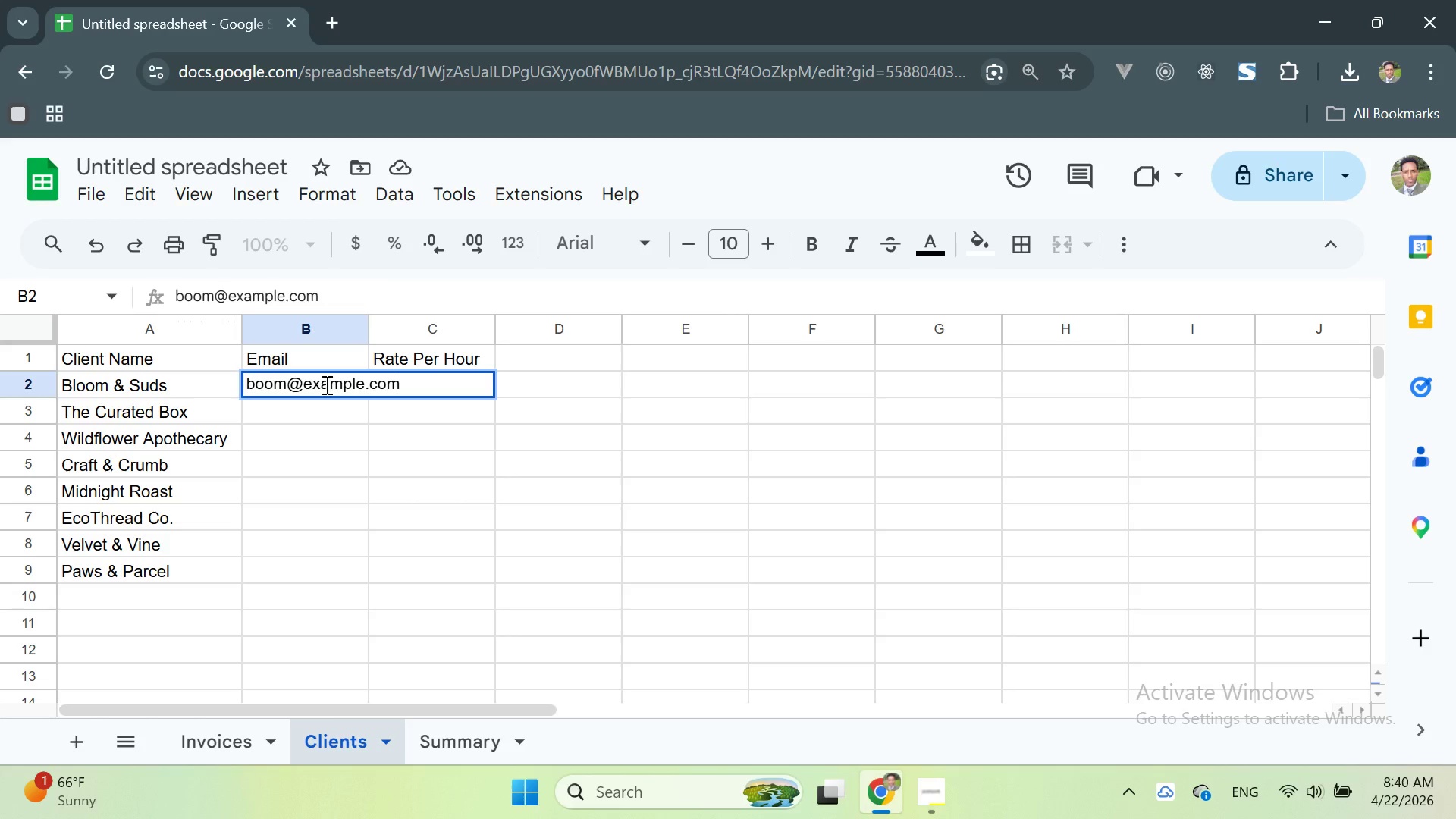 
key(Enter)
 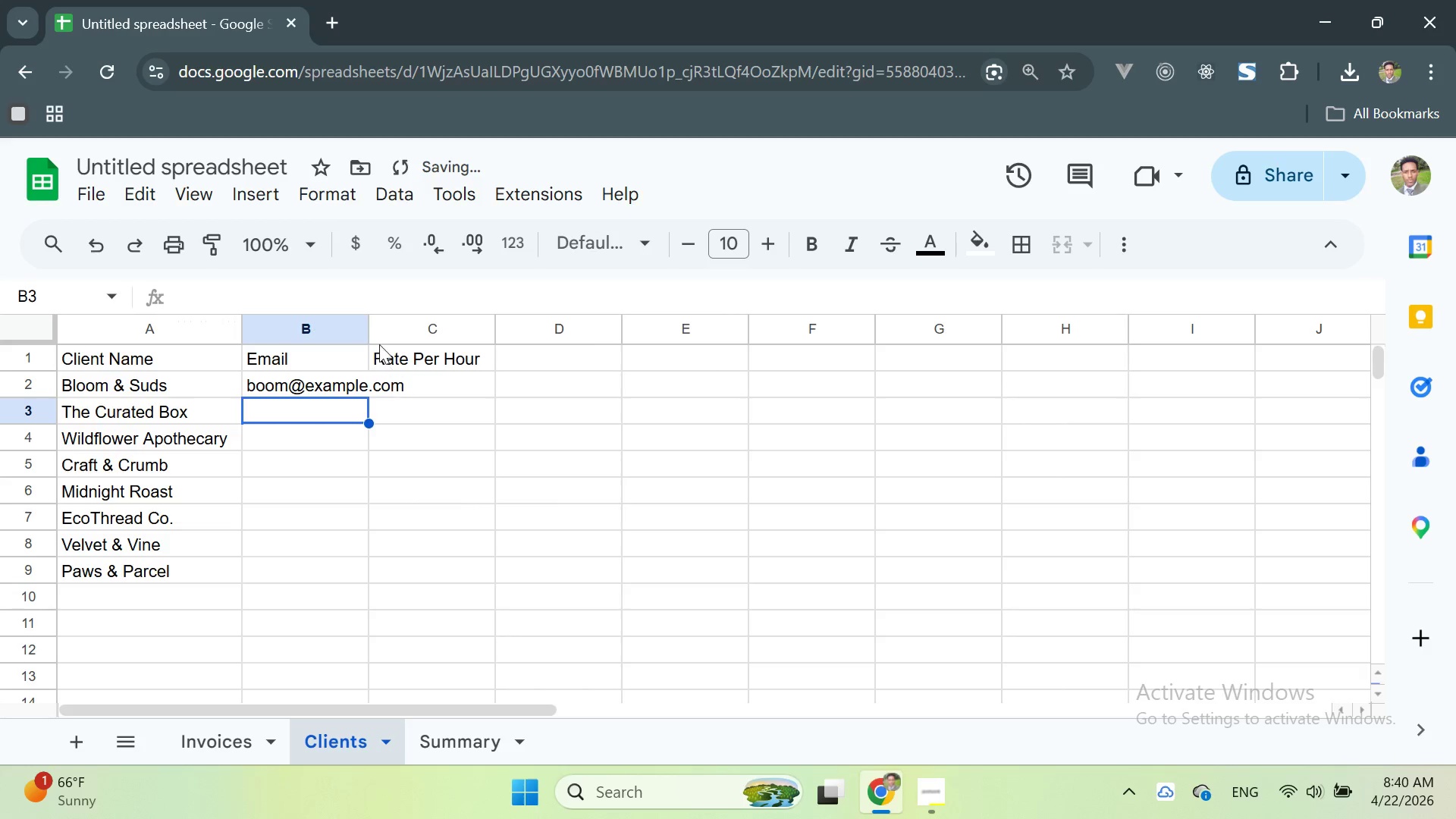 
left_click_drag(start_coordinate=[367, 329], to_coordinate=[411, 337])
 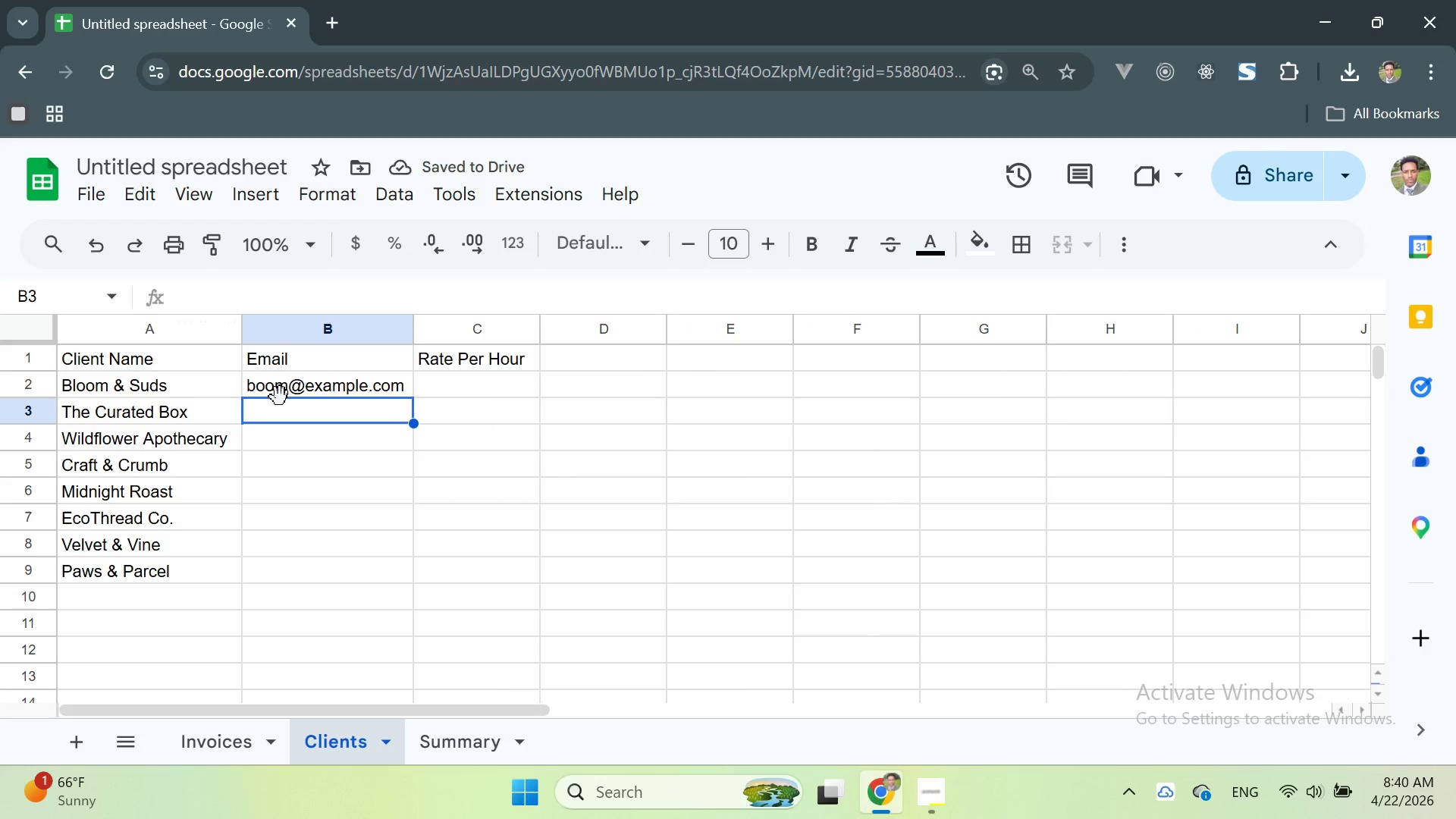 
wait(5.08)
 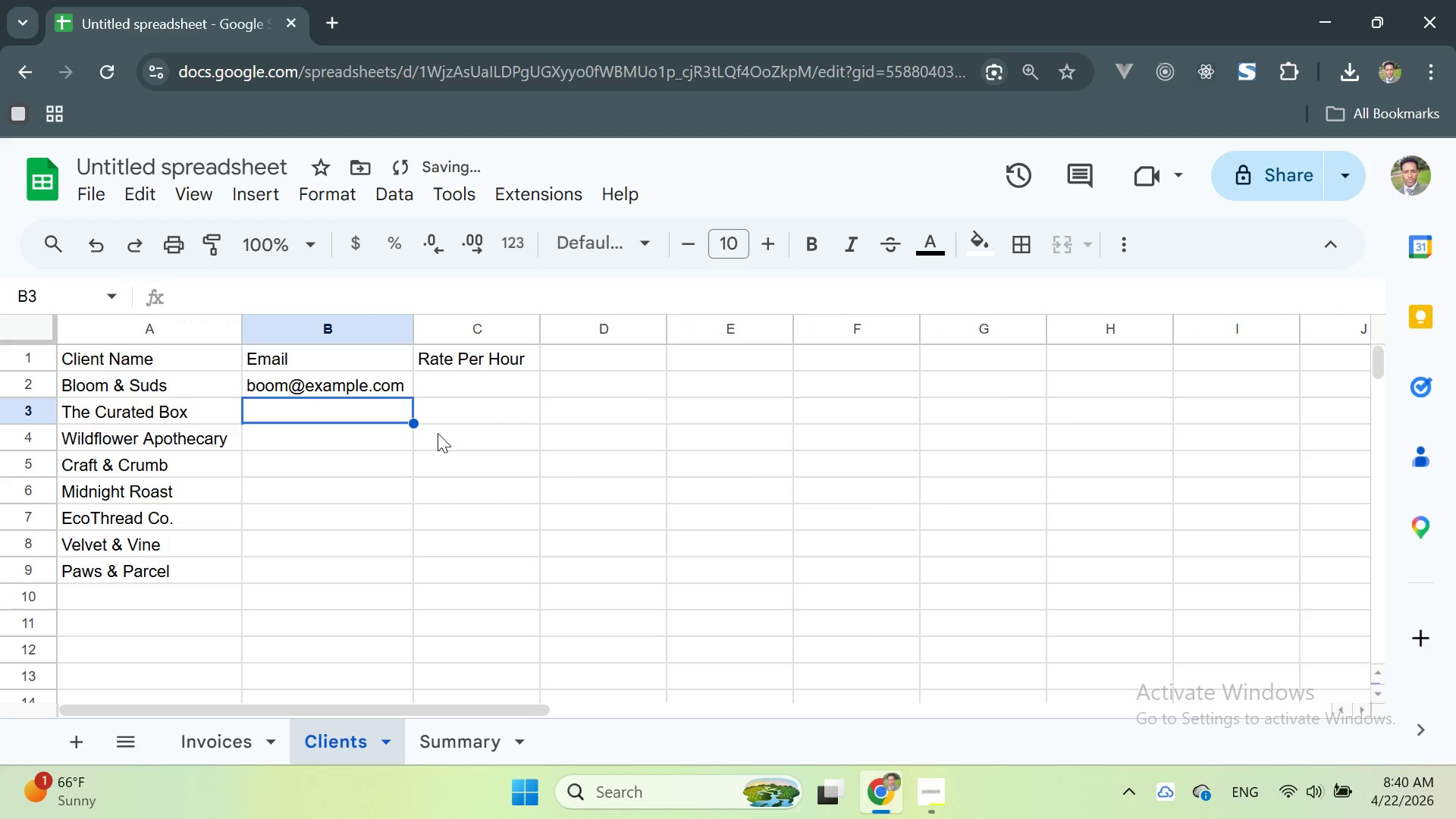 
double_click([266, 396])
 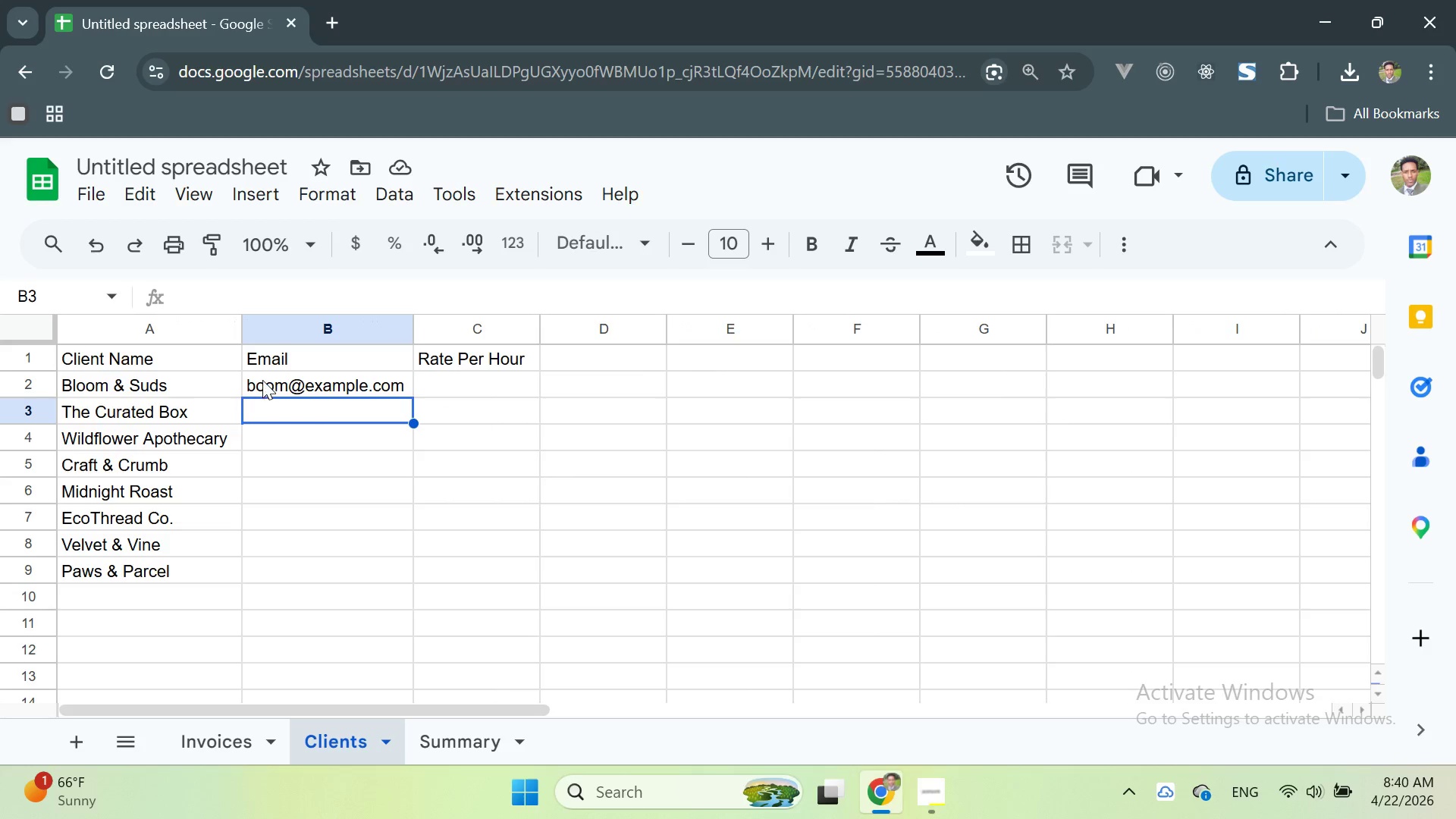 
triple_click([262, 380])
 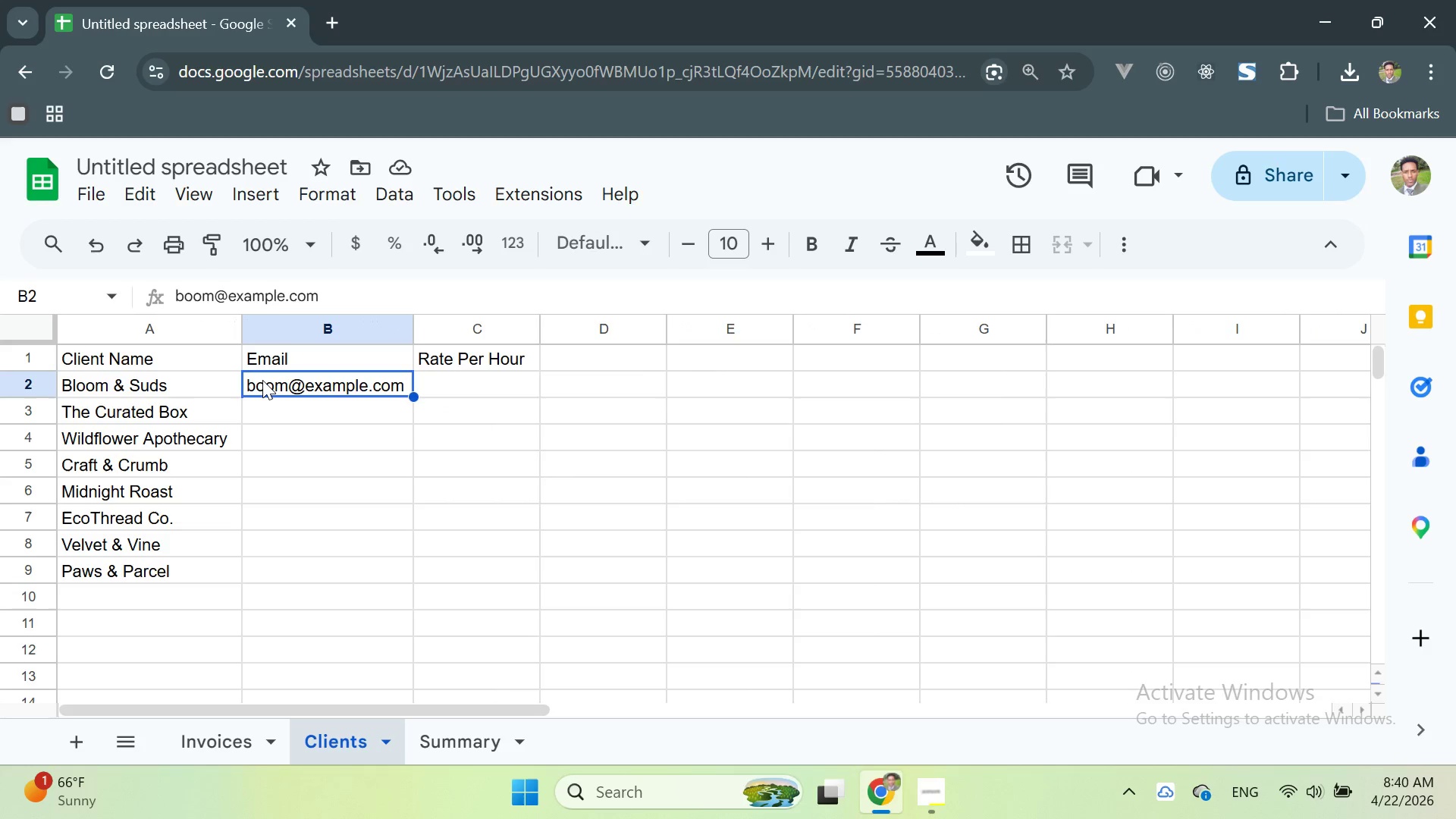 
triple_click([262, 380])
 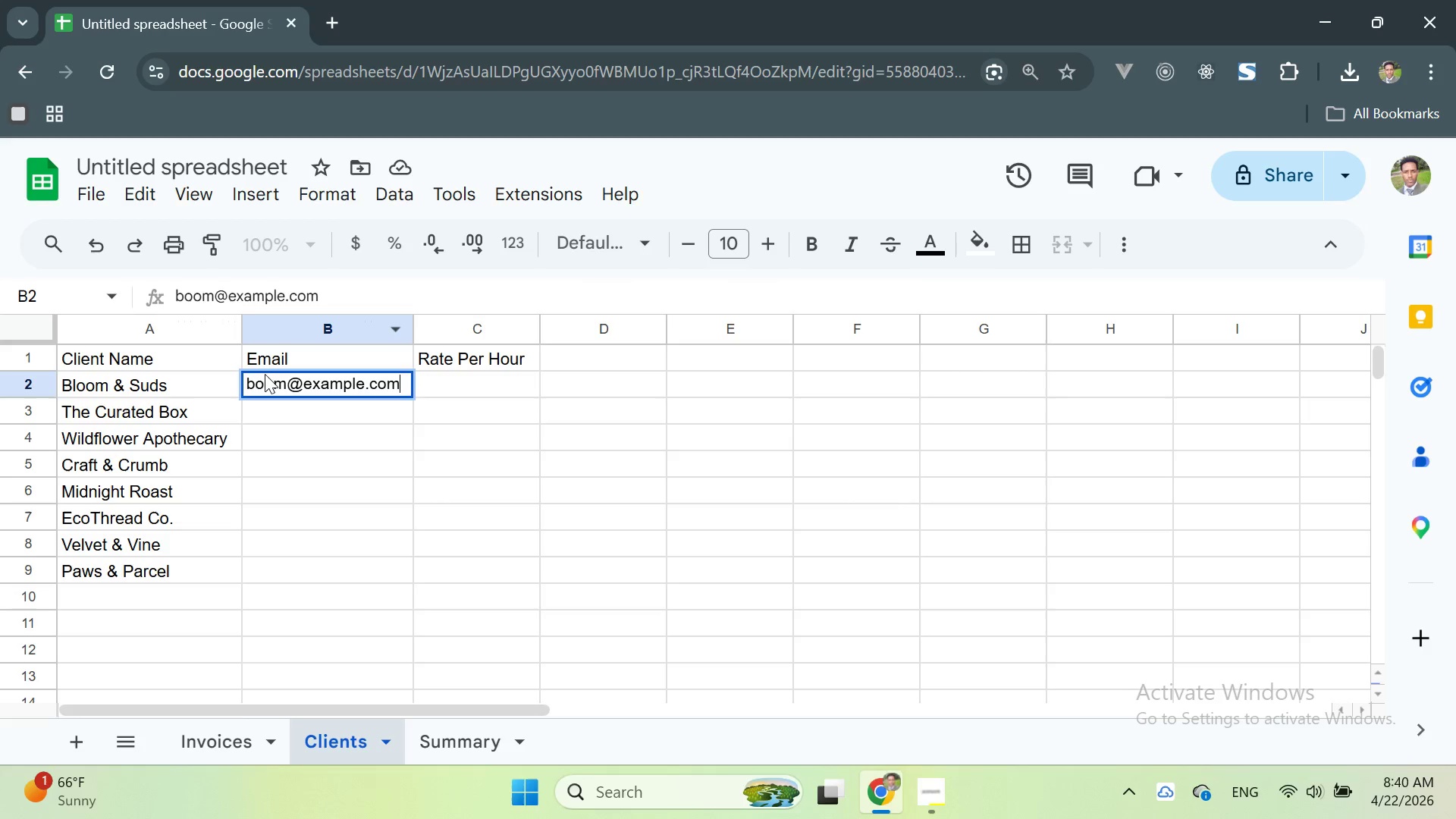 
left_click([256, 380])
 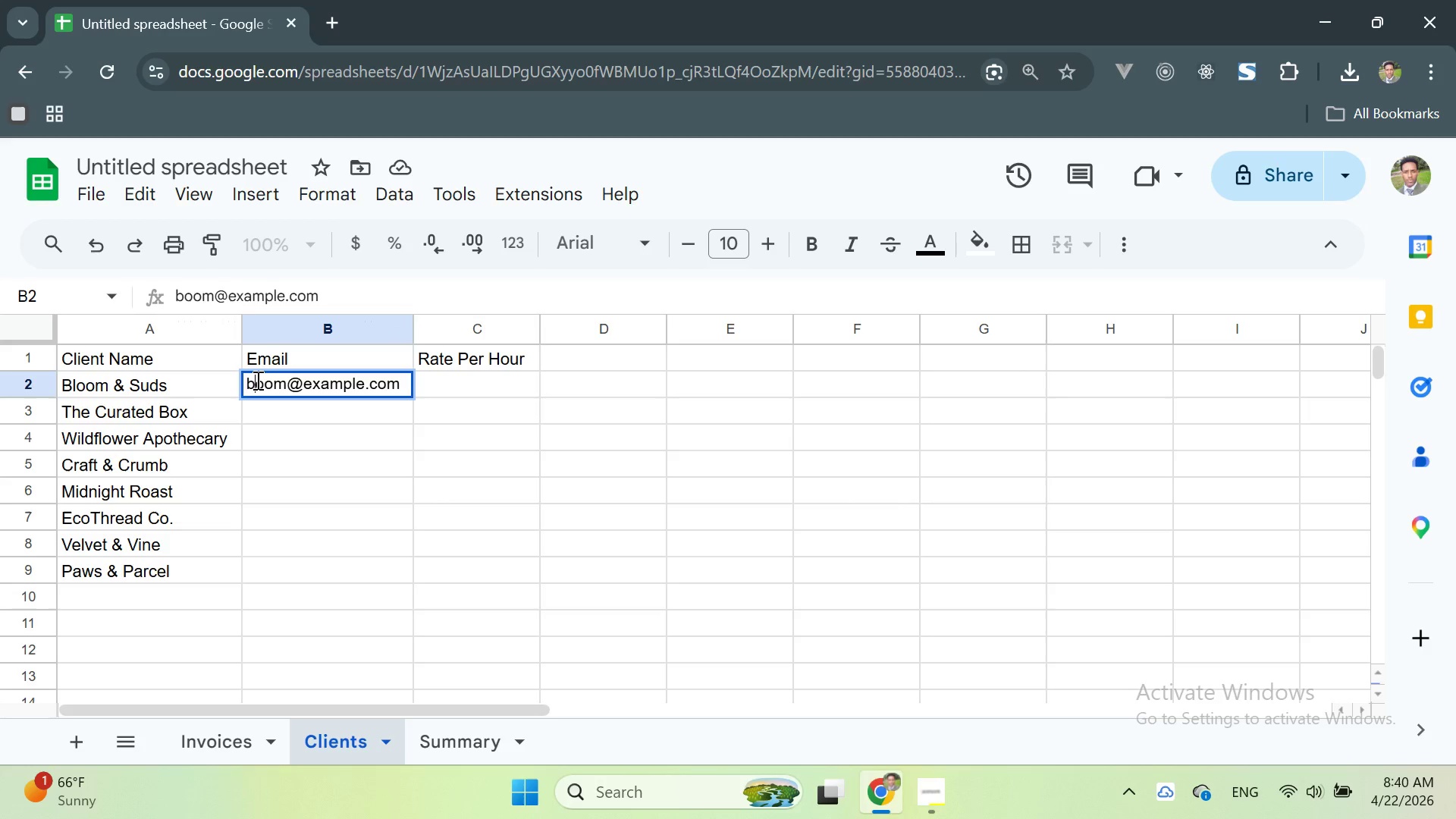 
wait(9.56)
 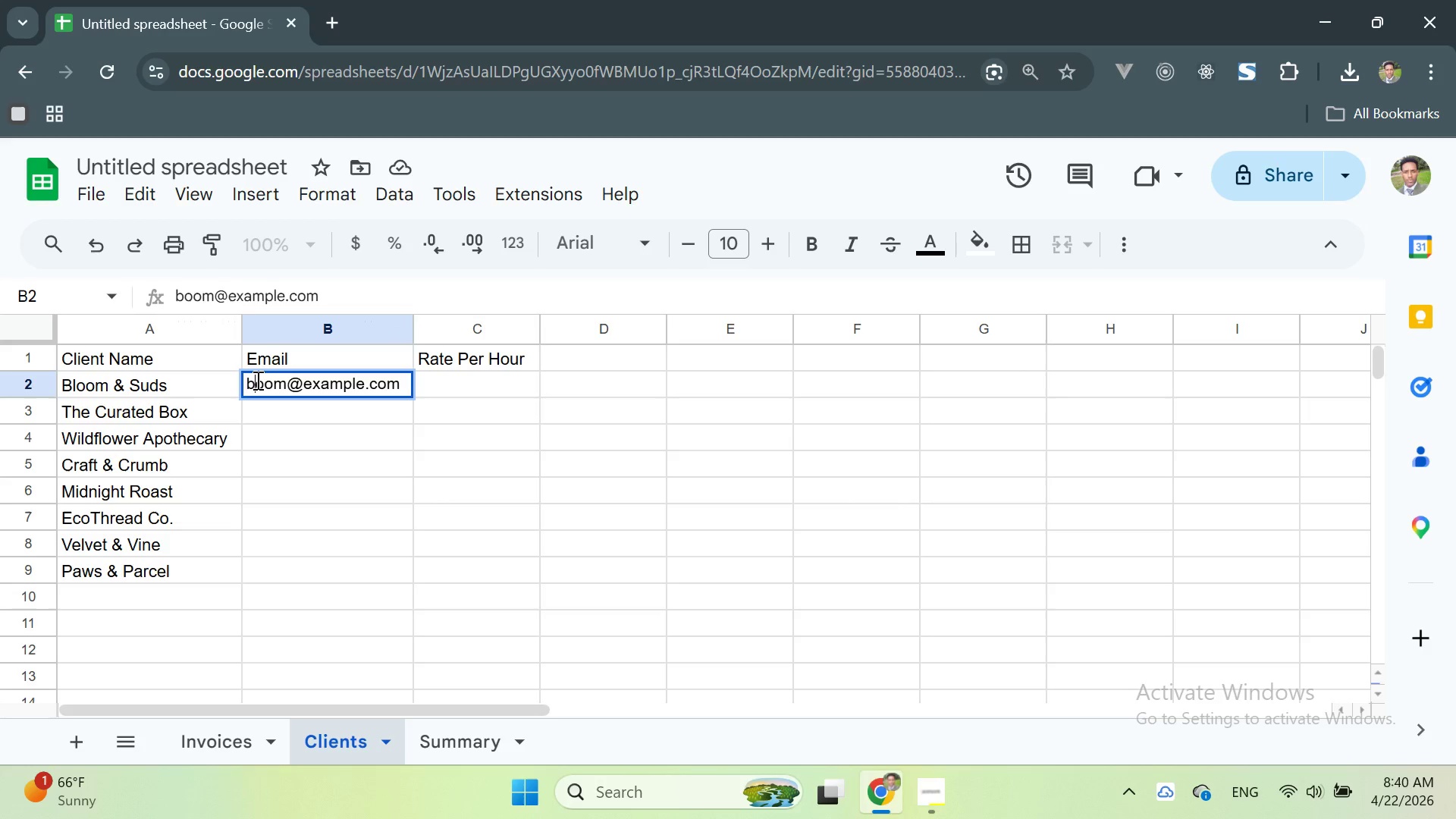 
key(L)
 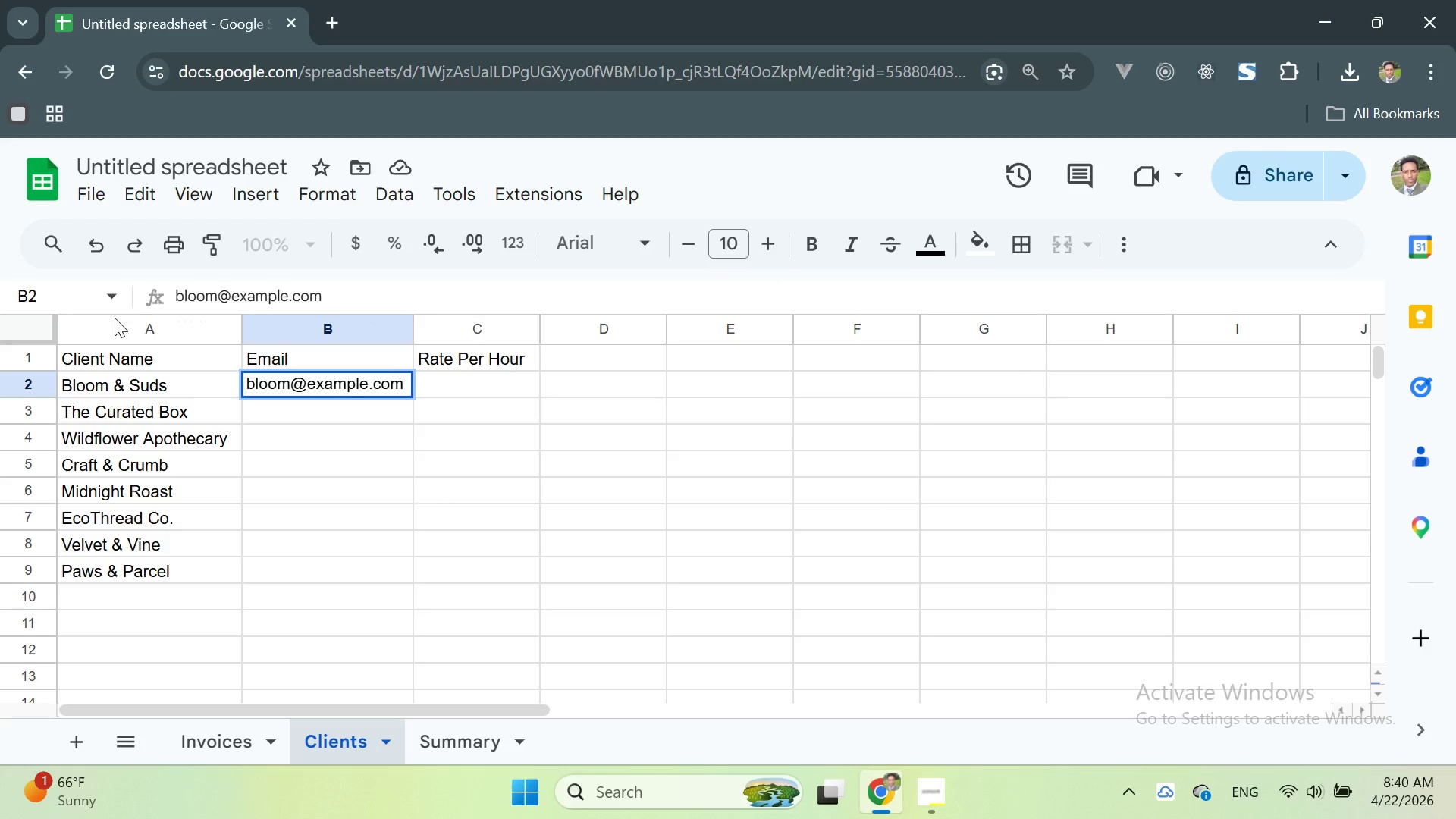 
key(Enter)
 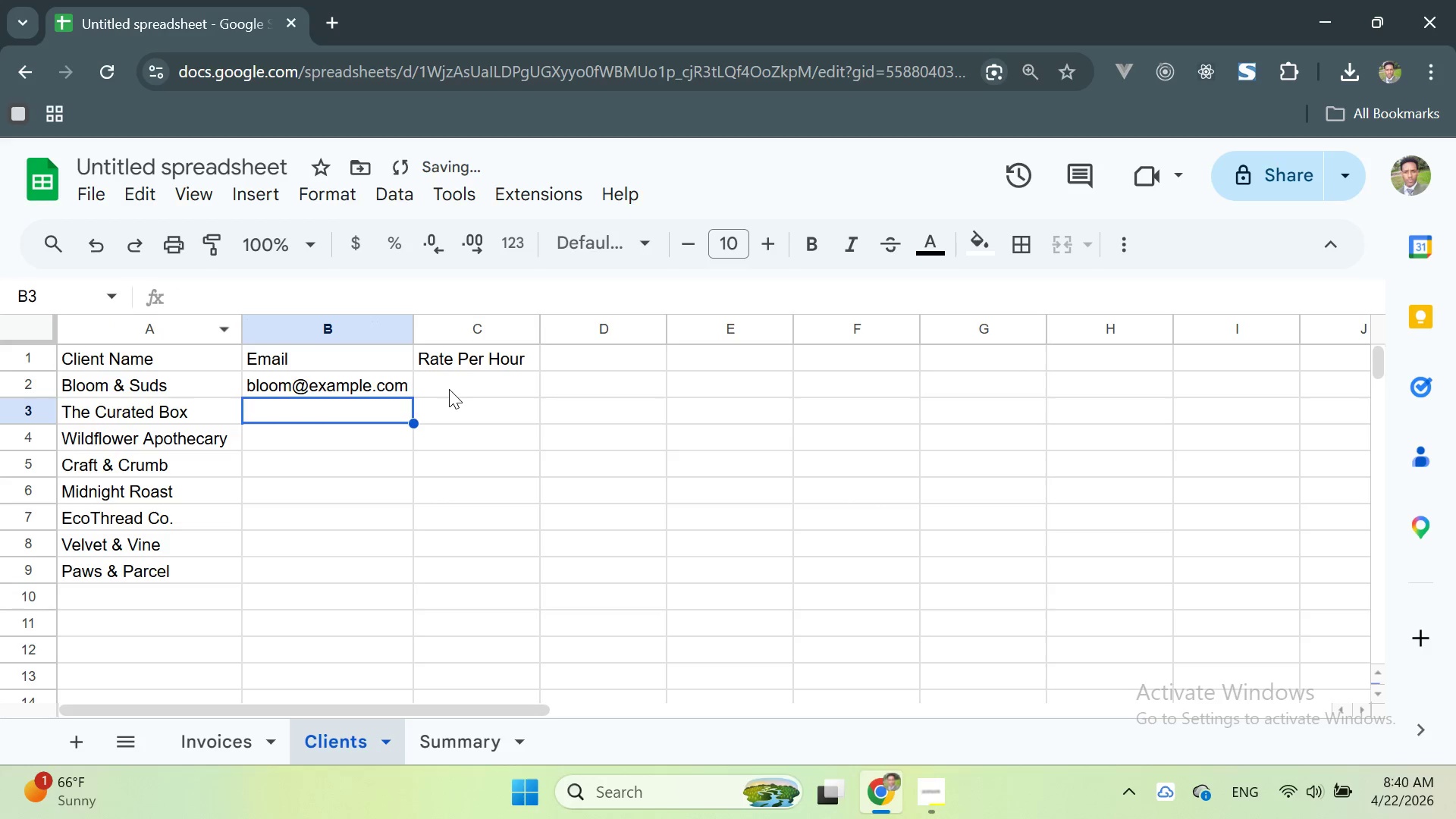 
double_click([447, 388])
 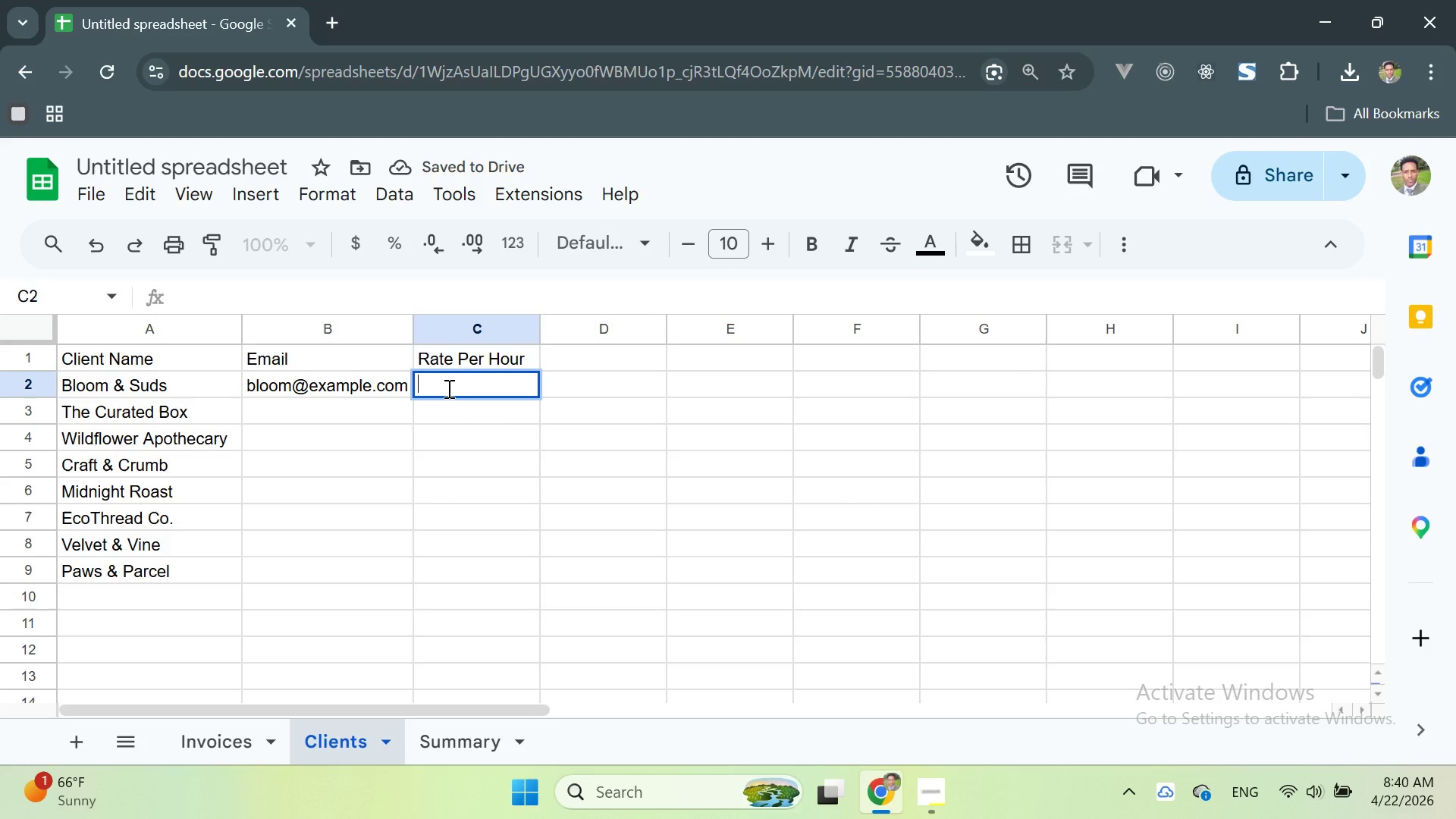 
type(85)
 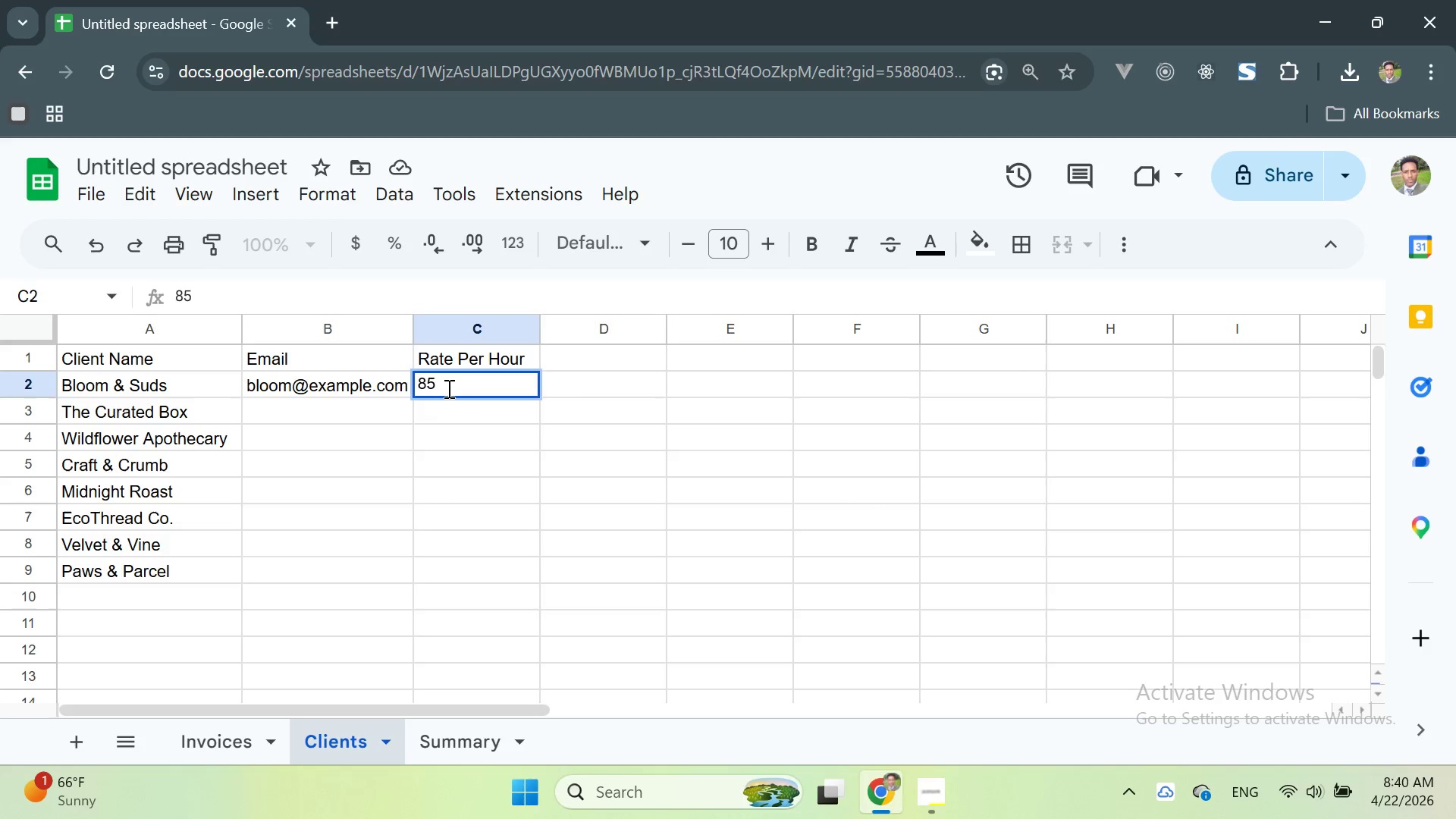 
key(Enter)
 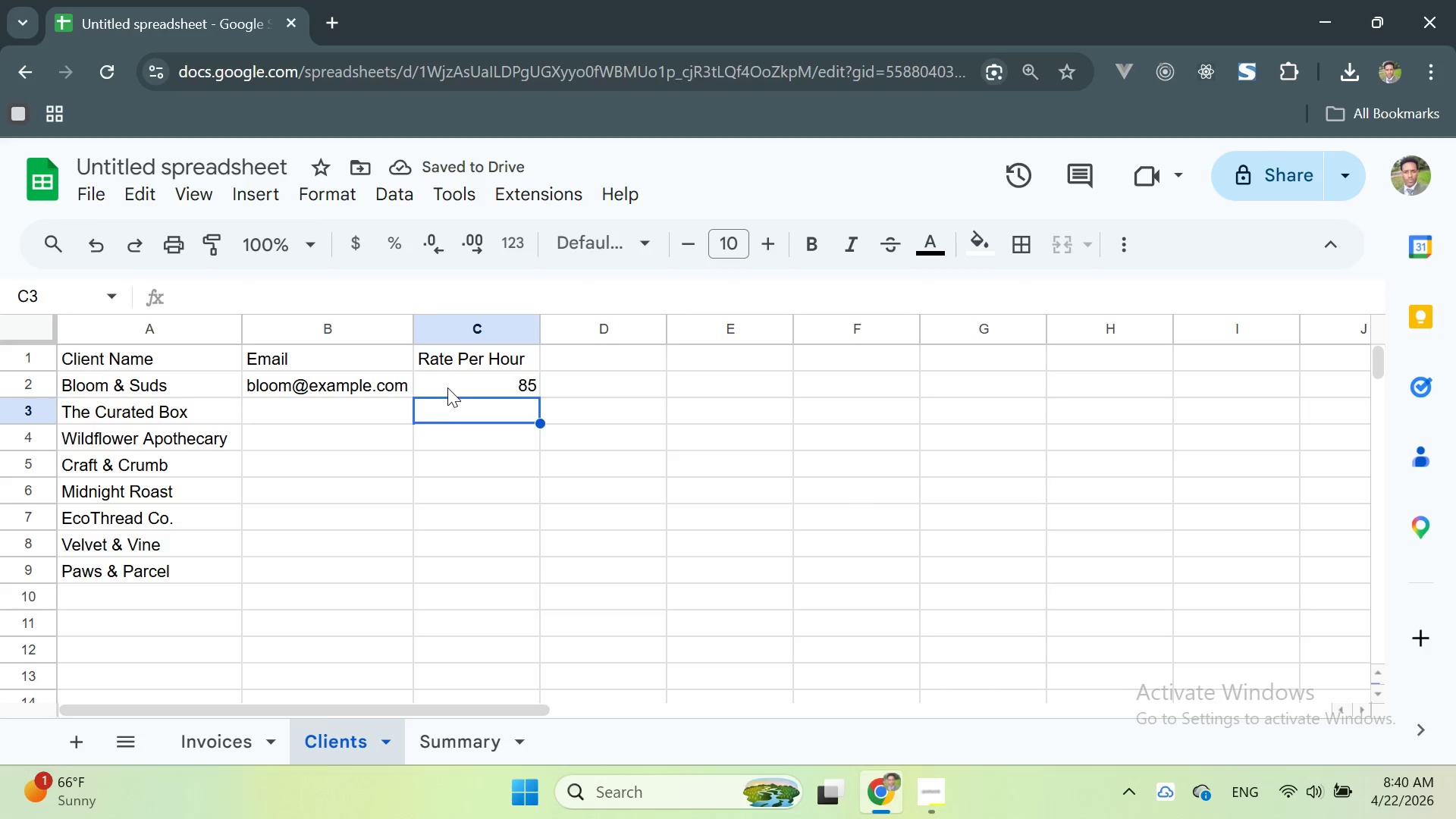 
double_click([286, 412])
 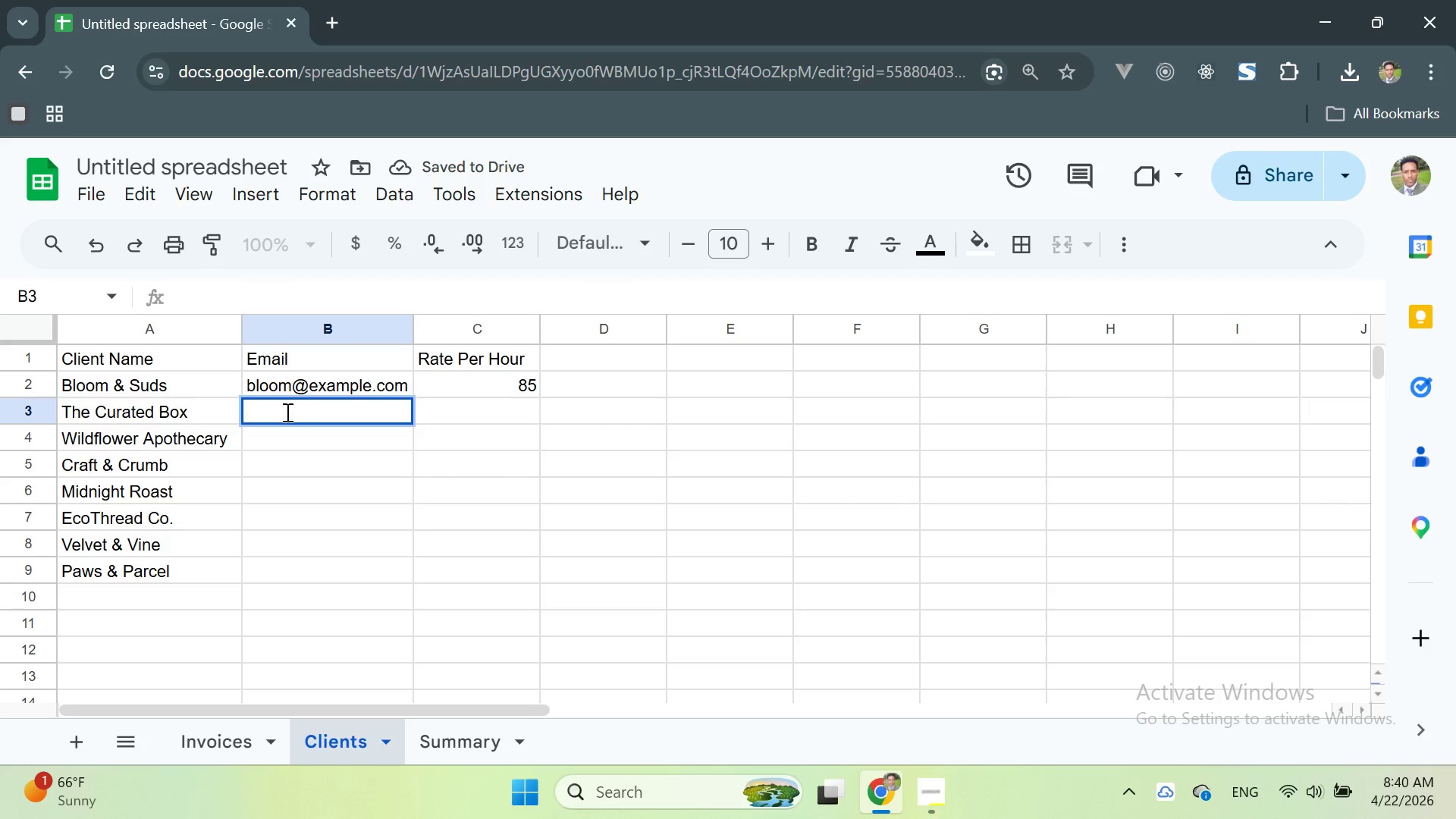 
triple_click([286, 412])
 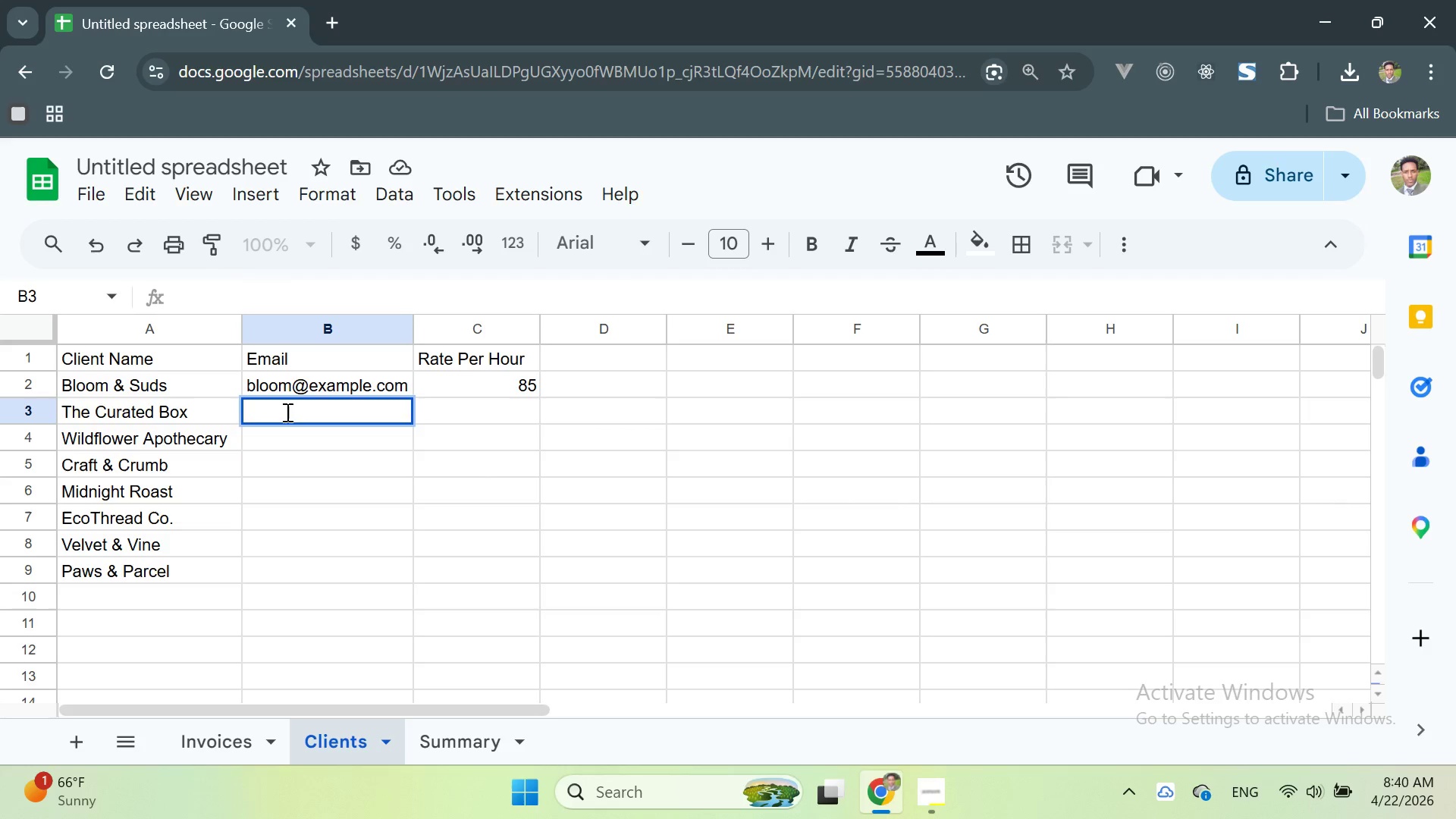 
type(curated)
 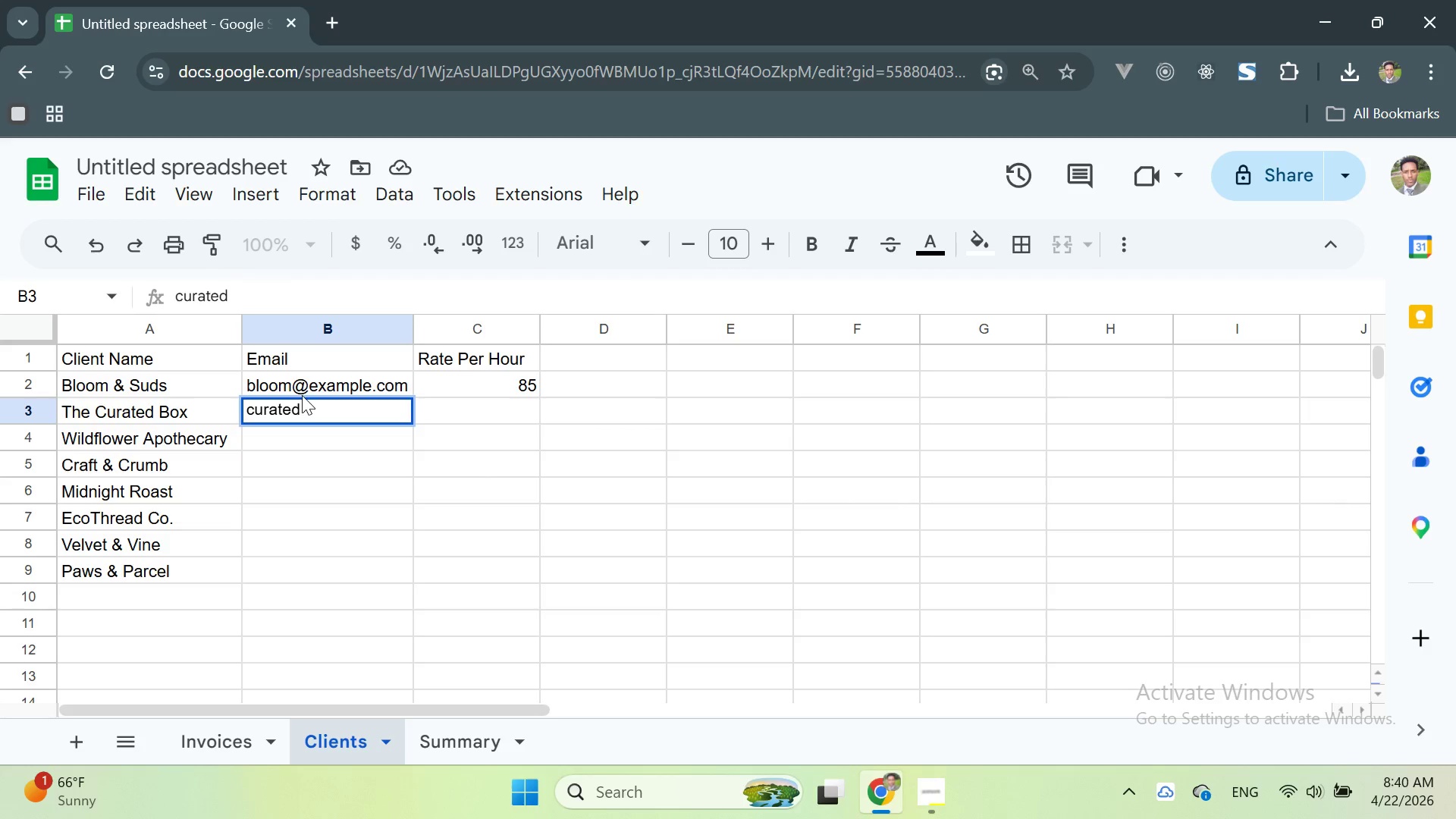 
double_click([294, 383])
 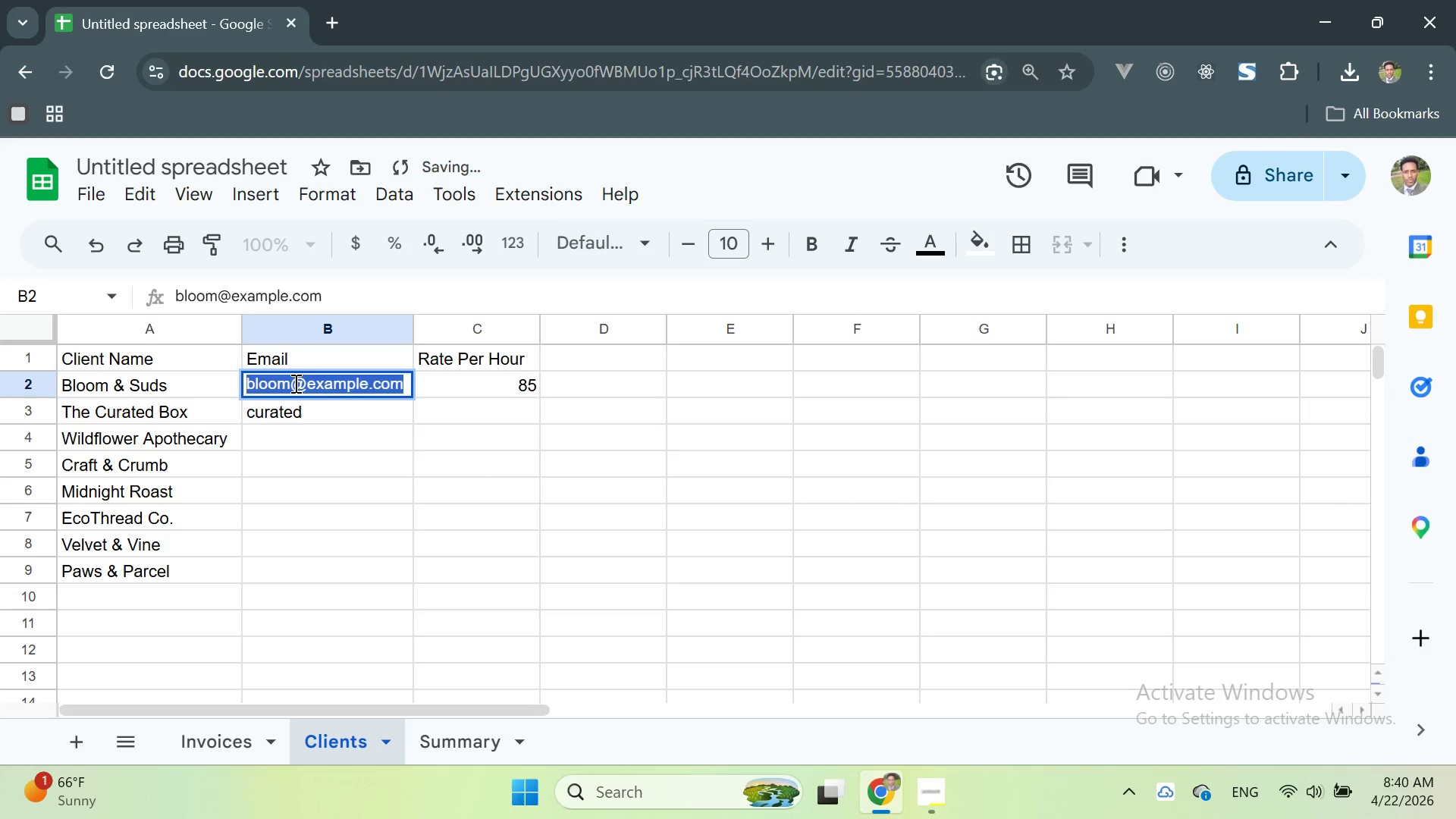 
triple_click([294, 383])
 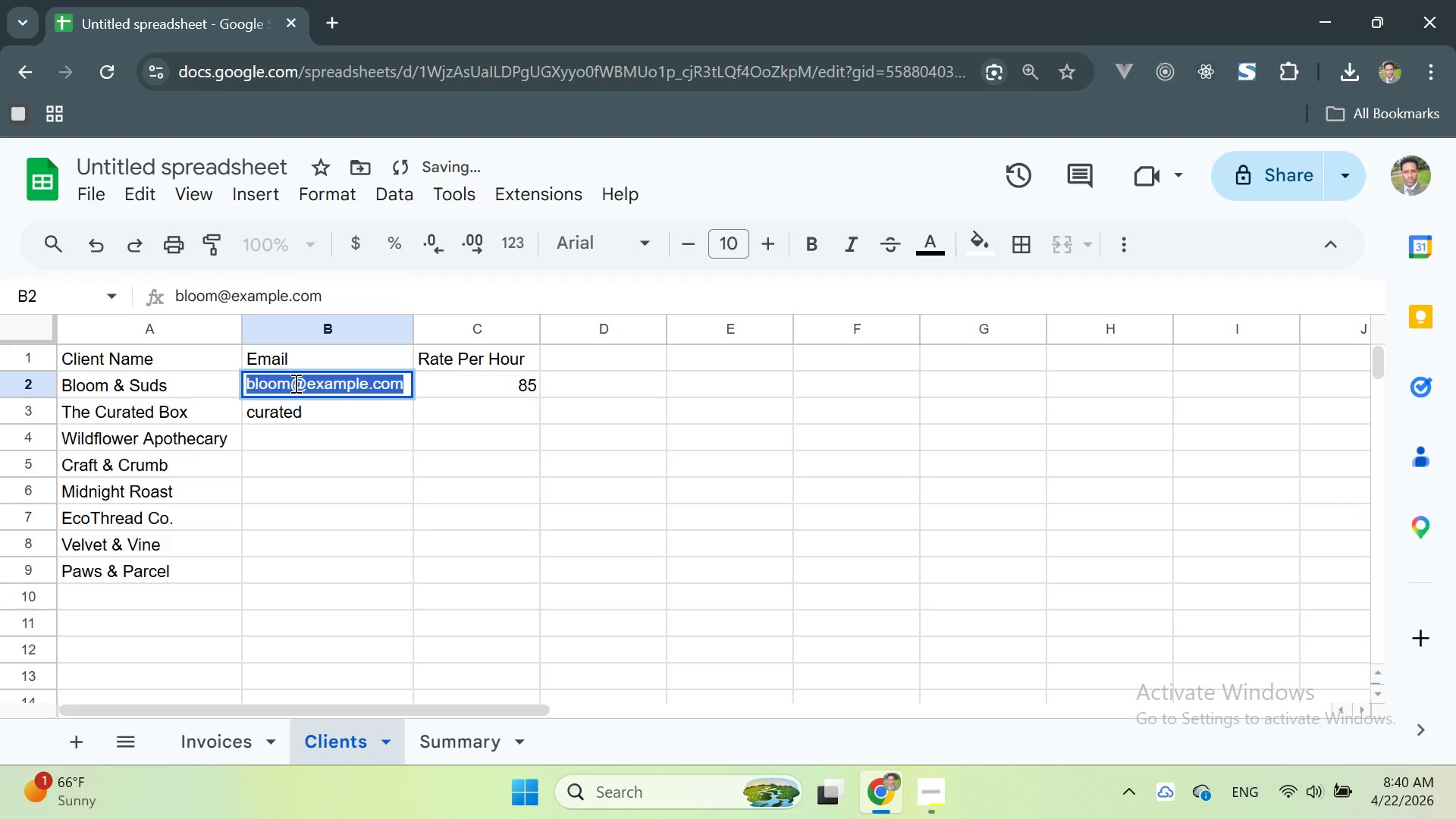 
left_click([294, 383])
 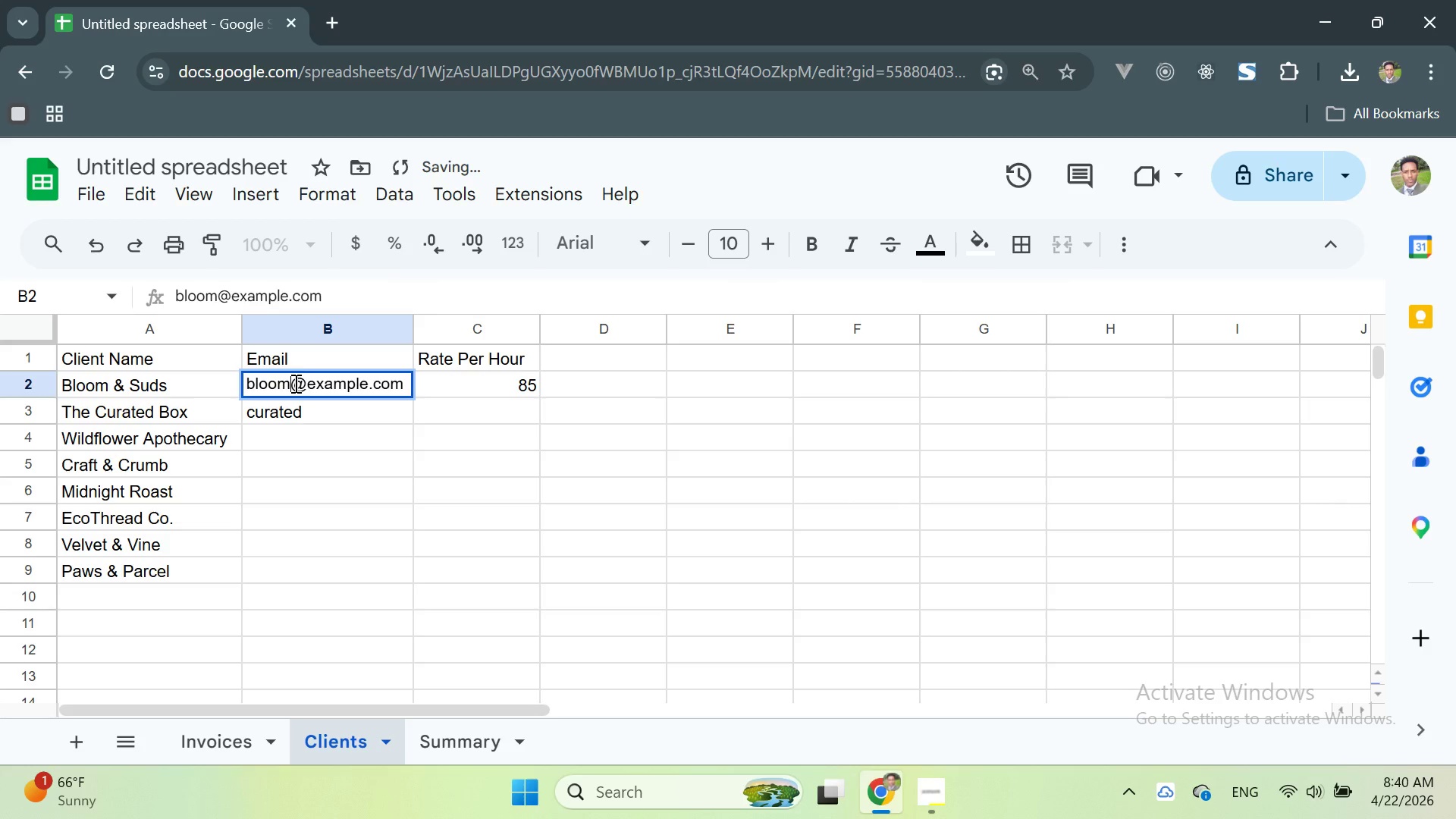 
left_click_drag(start_coordinate=[294, 383], to_coordinate=[403, 382])
 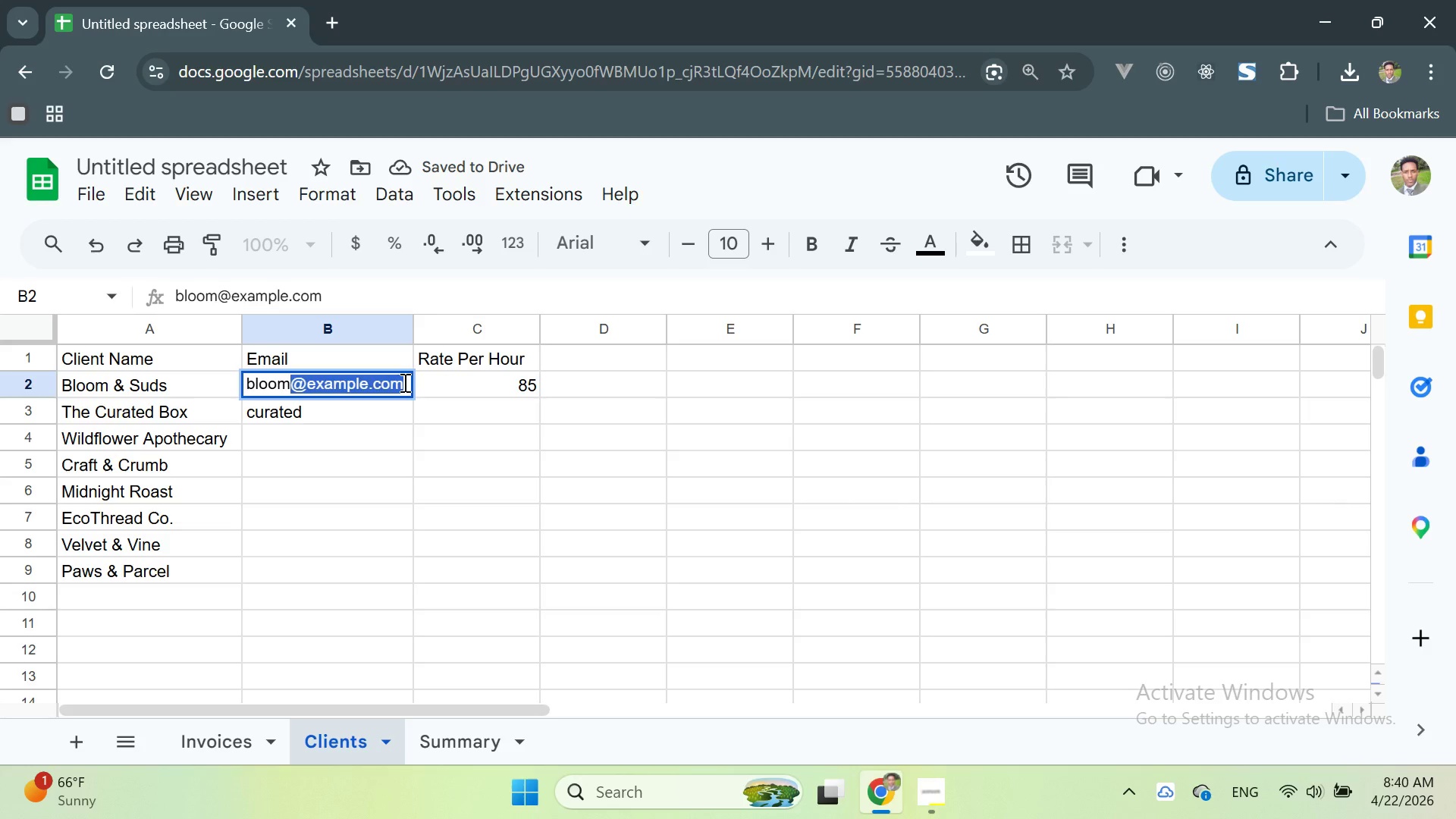 
key(Control+C)
 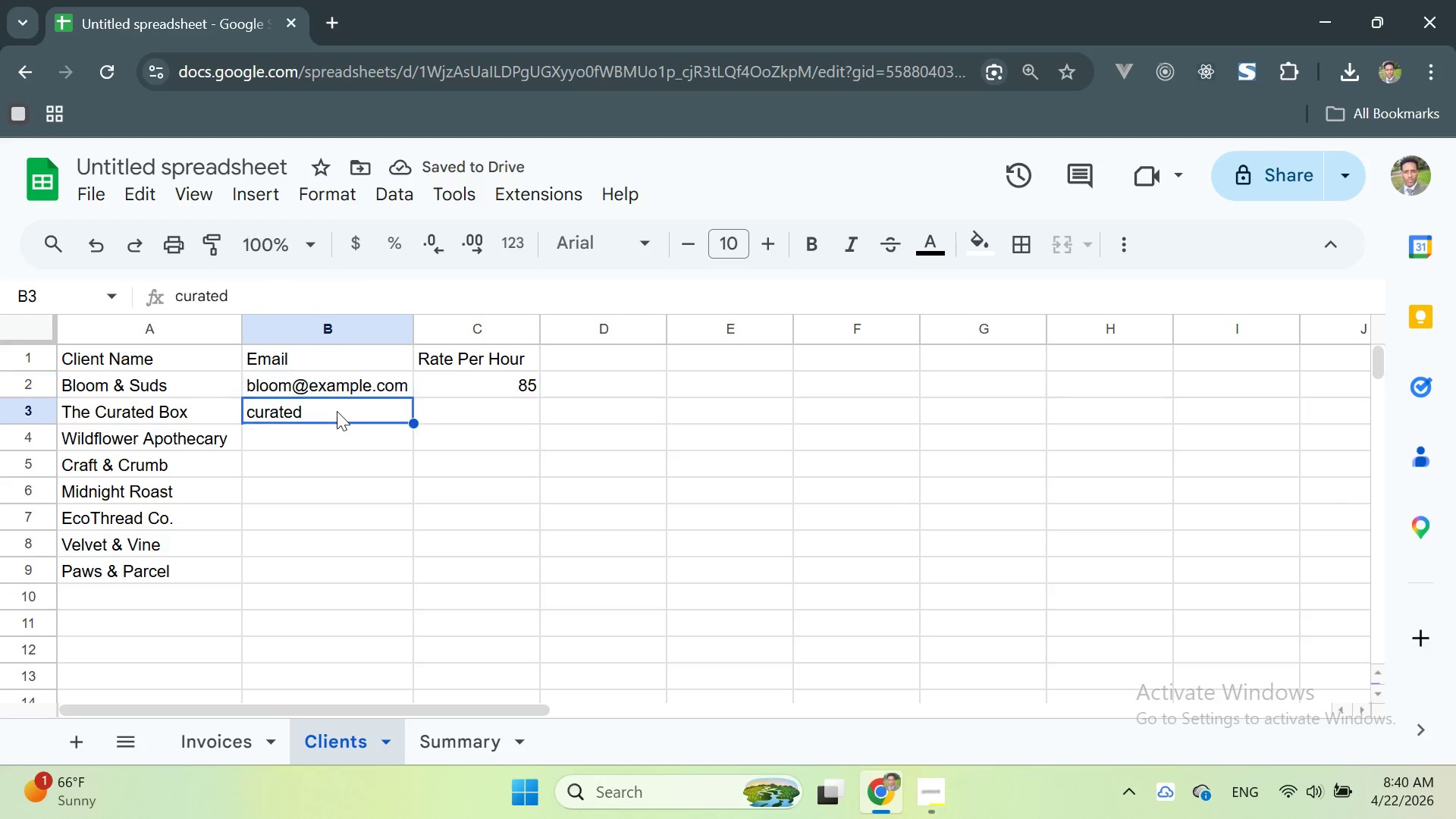 
double_click([331, 410])
 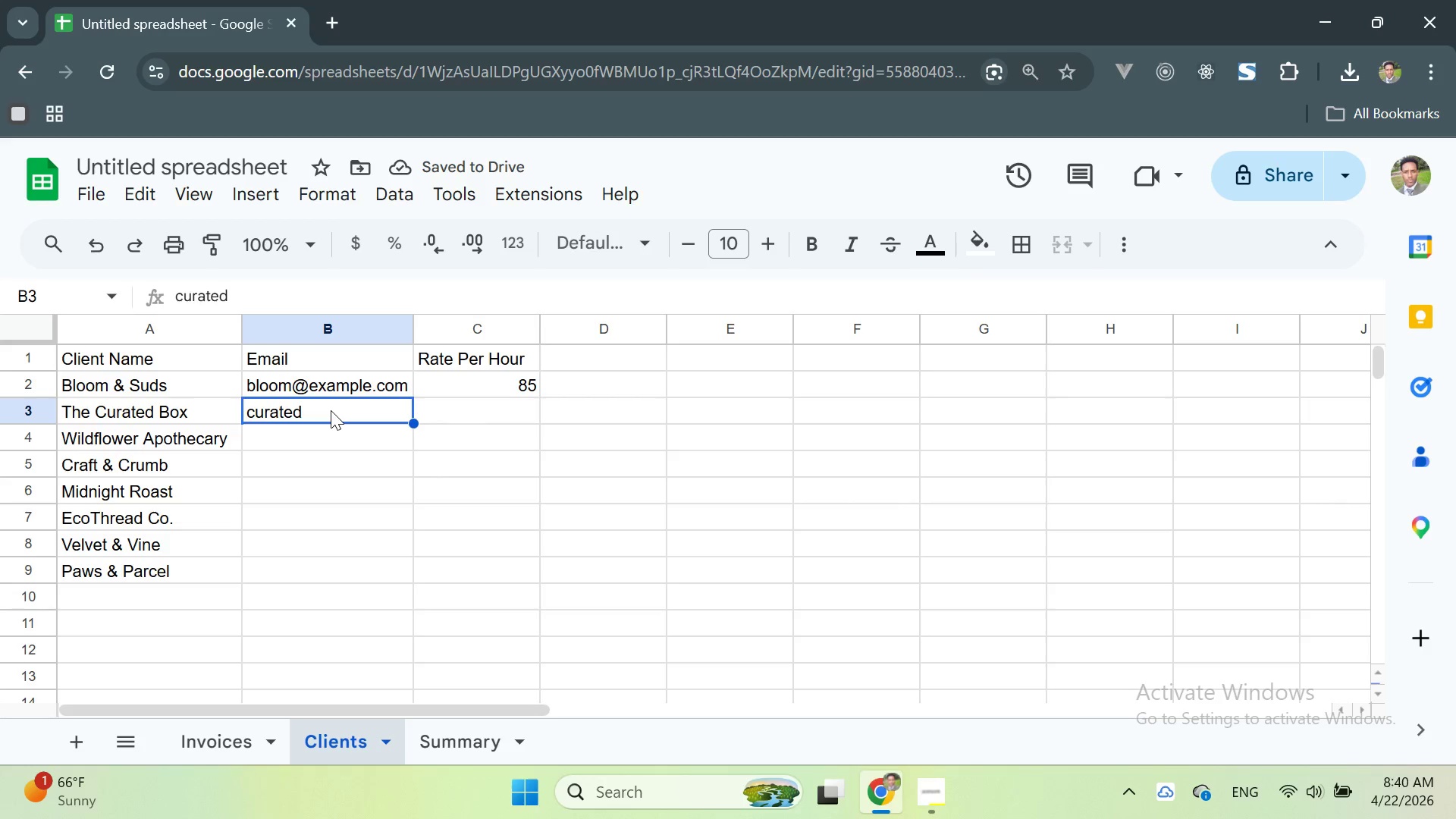 
triple_click([331, 410])
 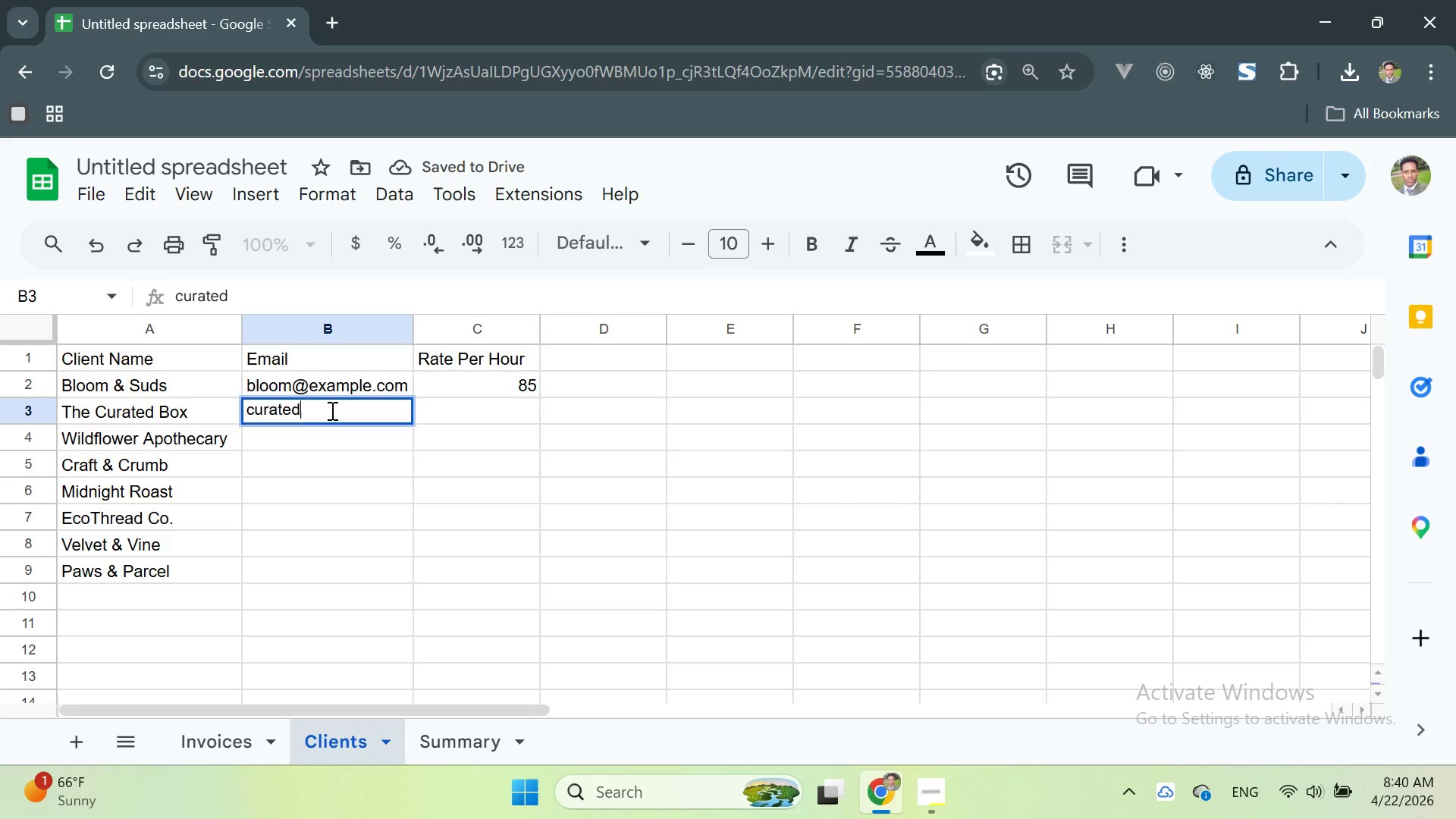 
triple_click([331, 410])
 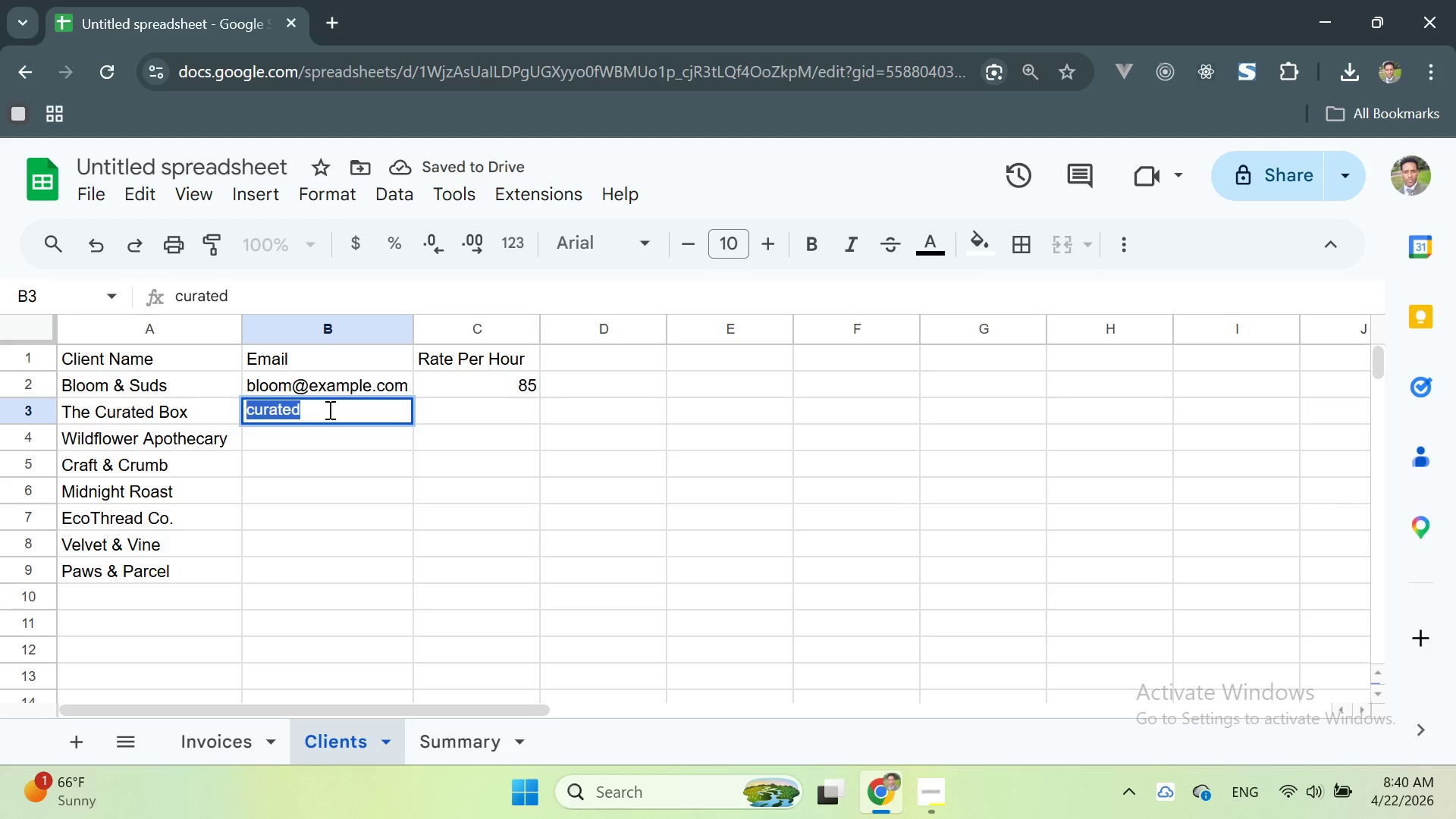 
left_click([328, 410])
 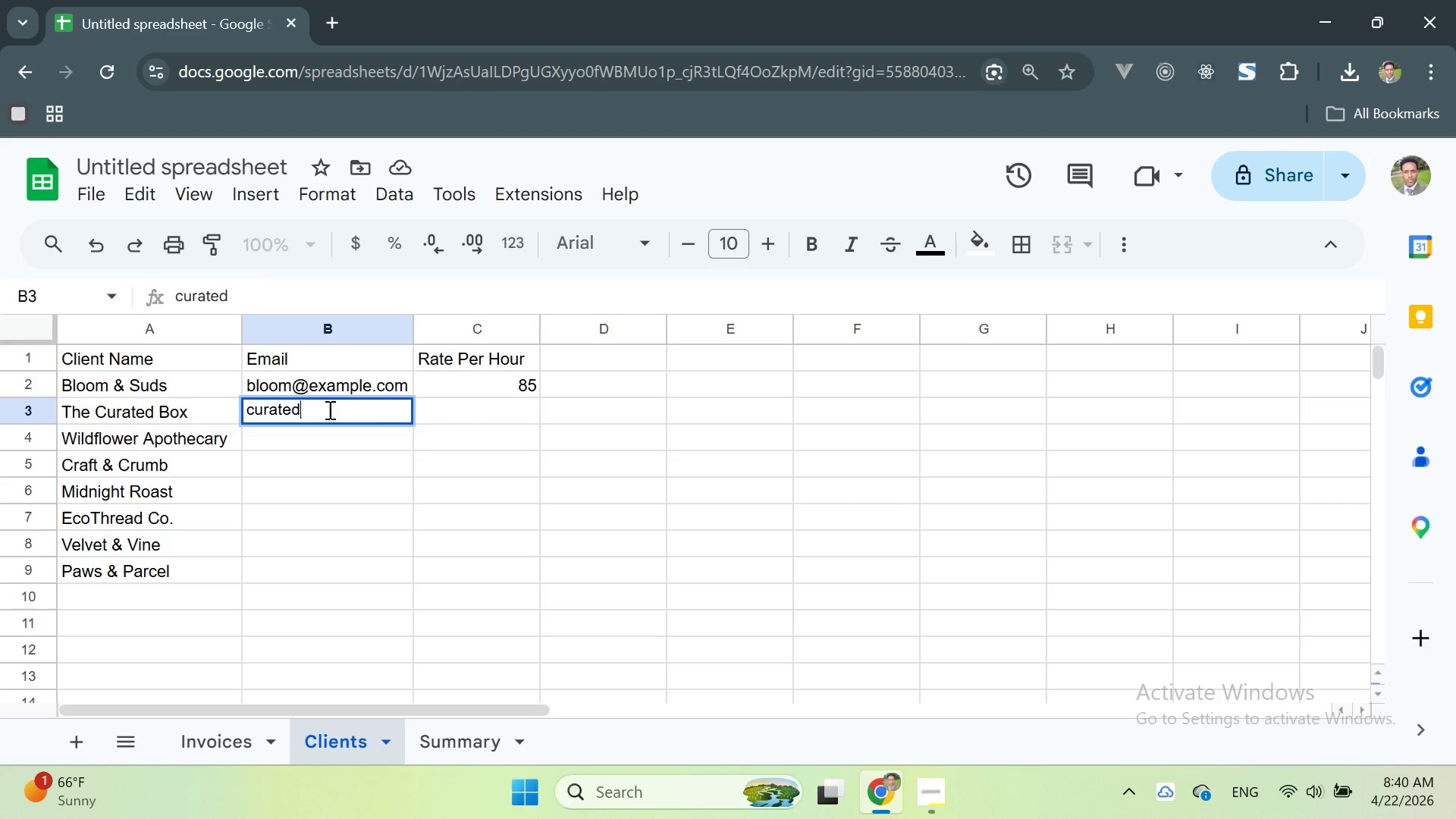 
key(Control+V)
 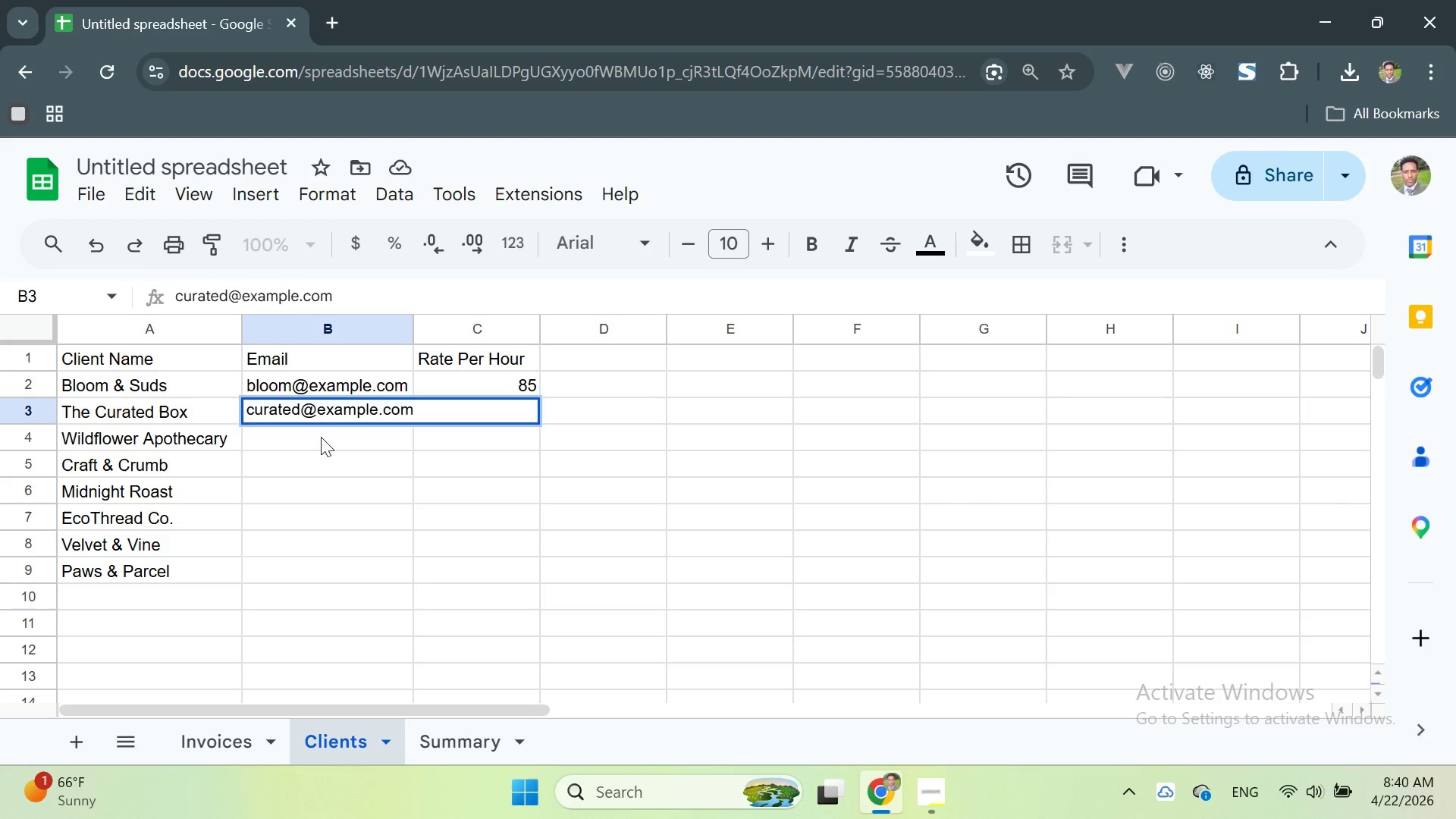 
double_click([321, 437])
 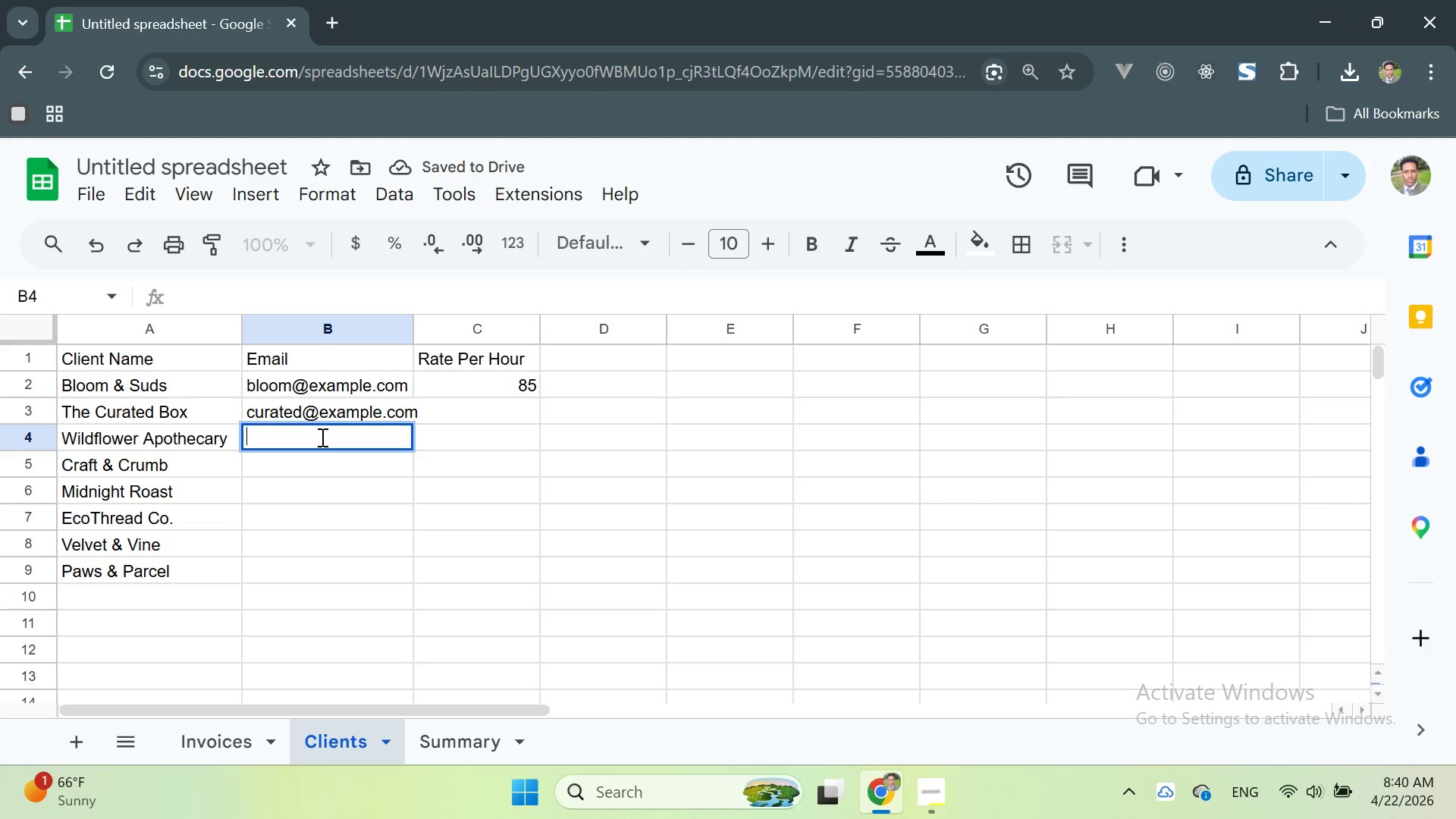 
type(wildflower)
 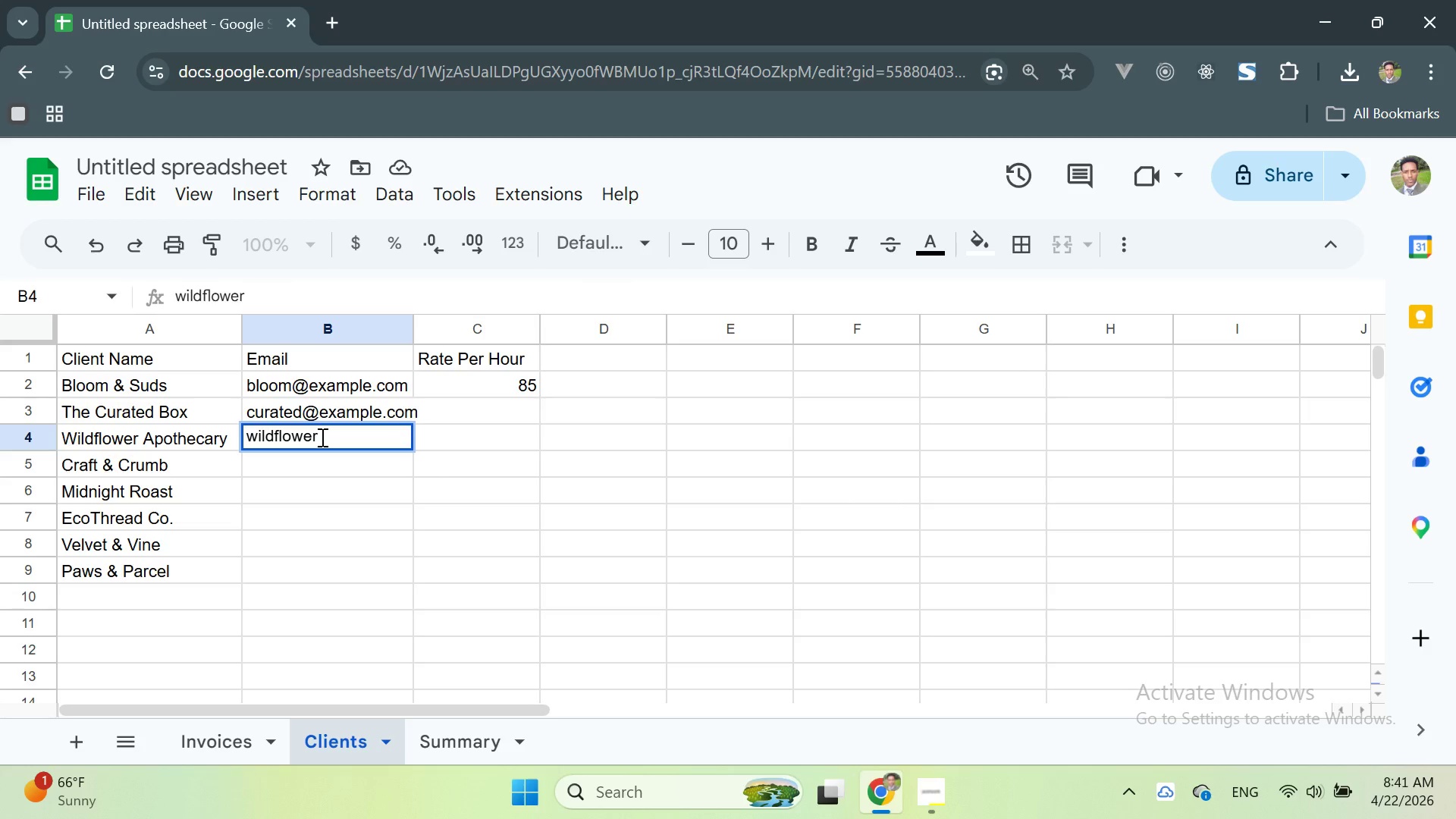 
key(Control+V)
 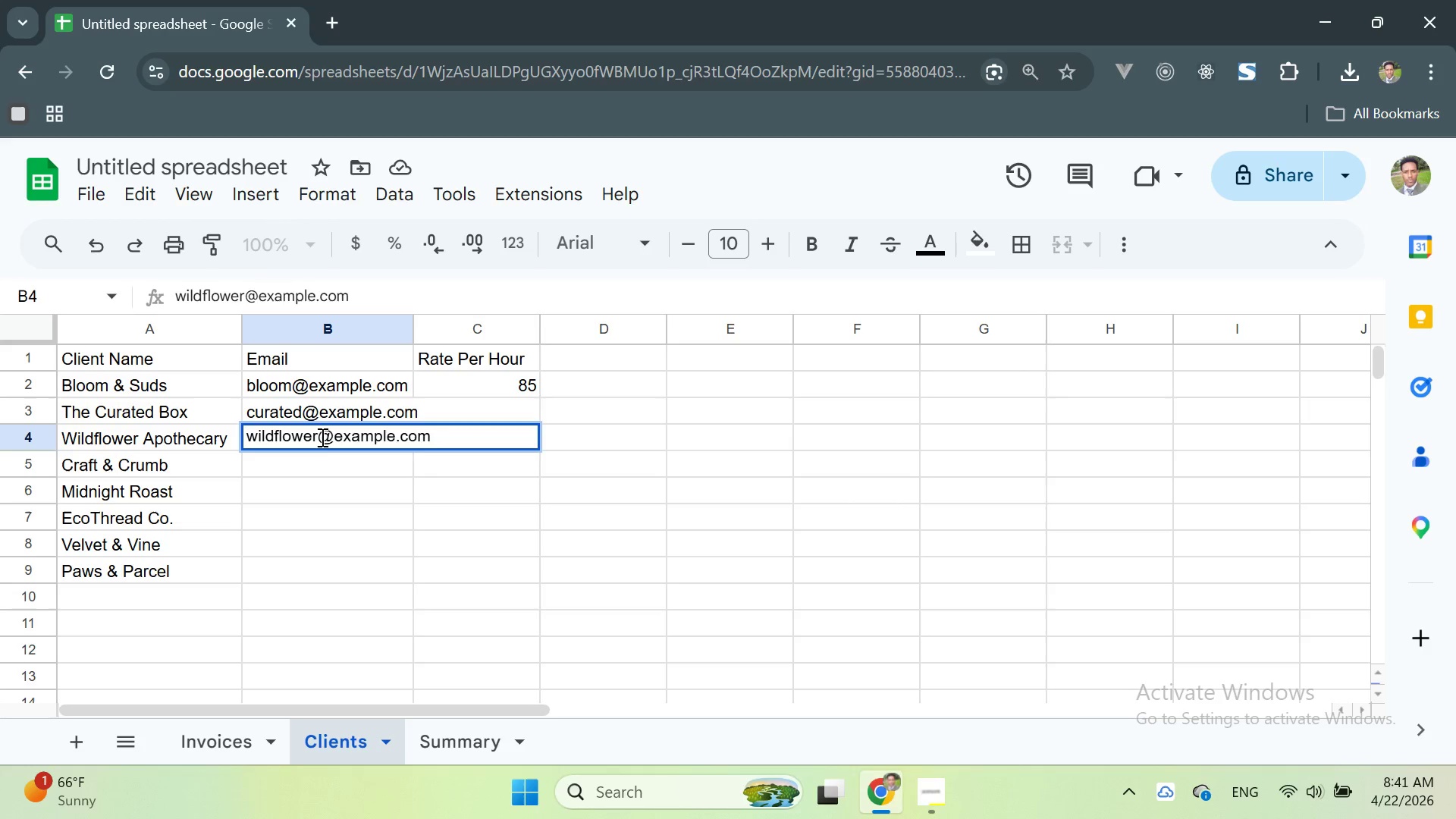 
key(Enter)
 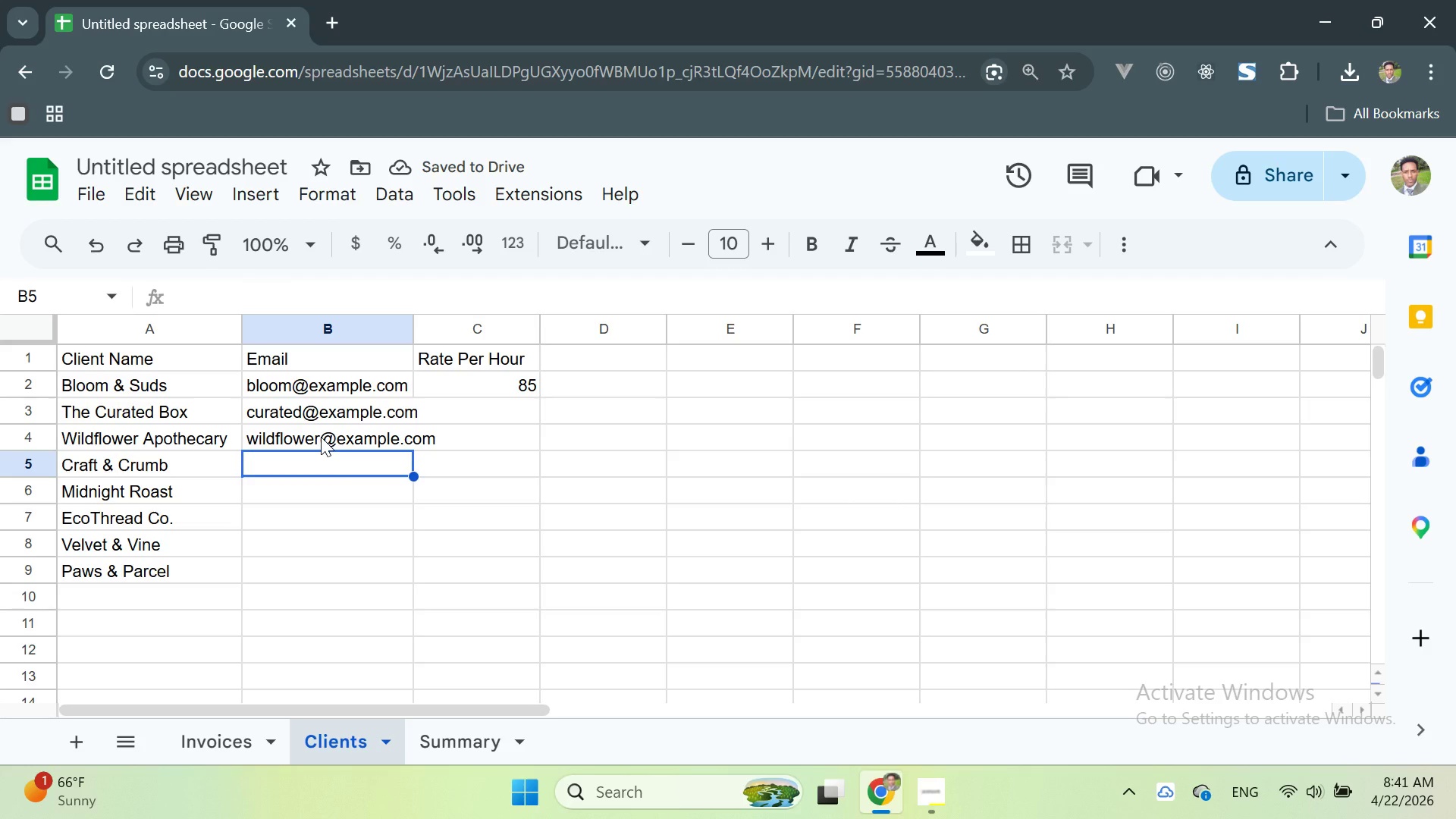 
wait(9.31)
 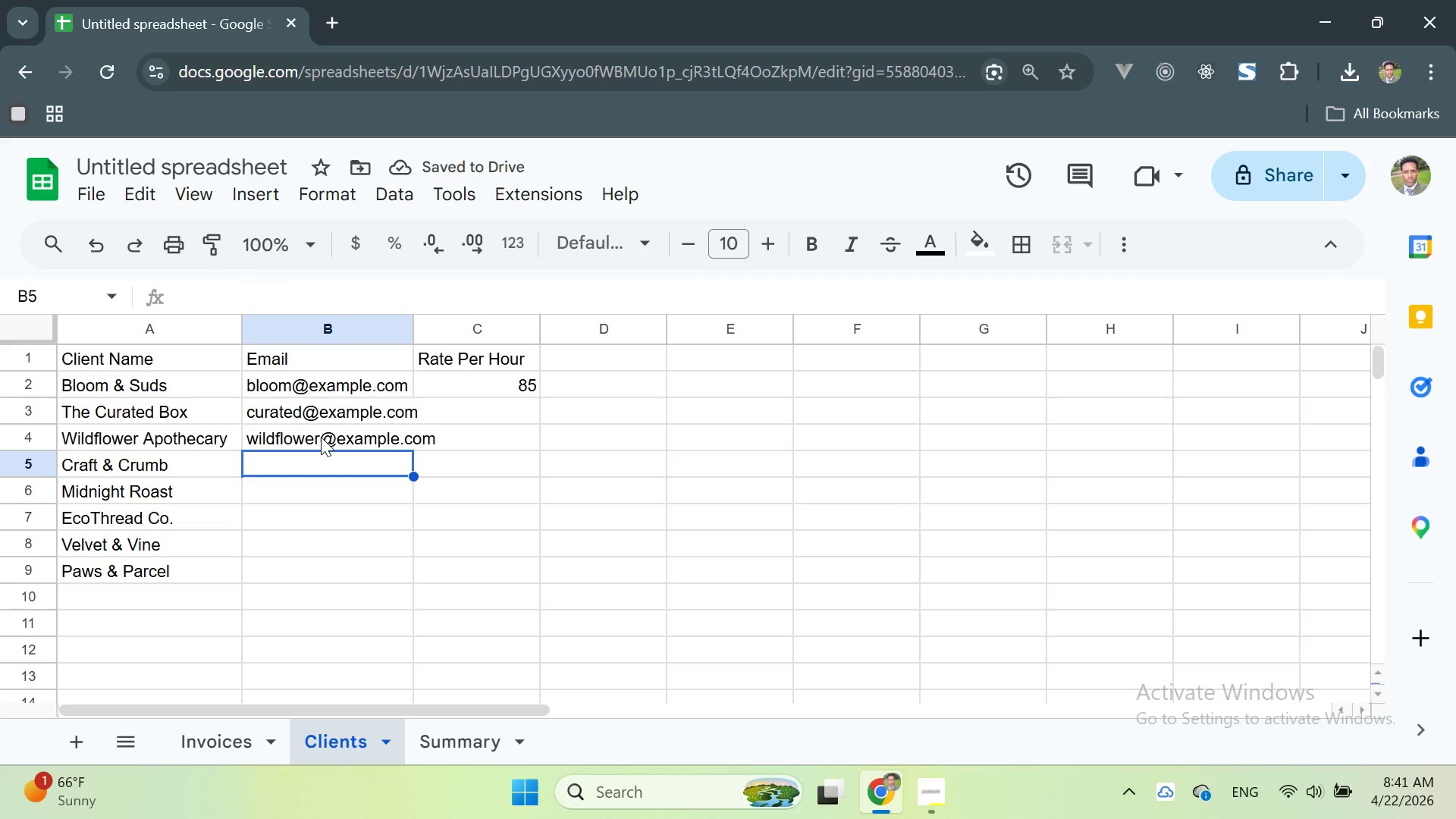 
double_click([273, 469])
 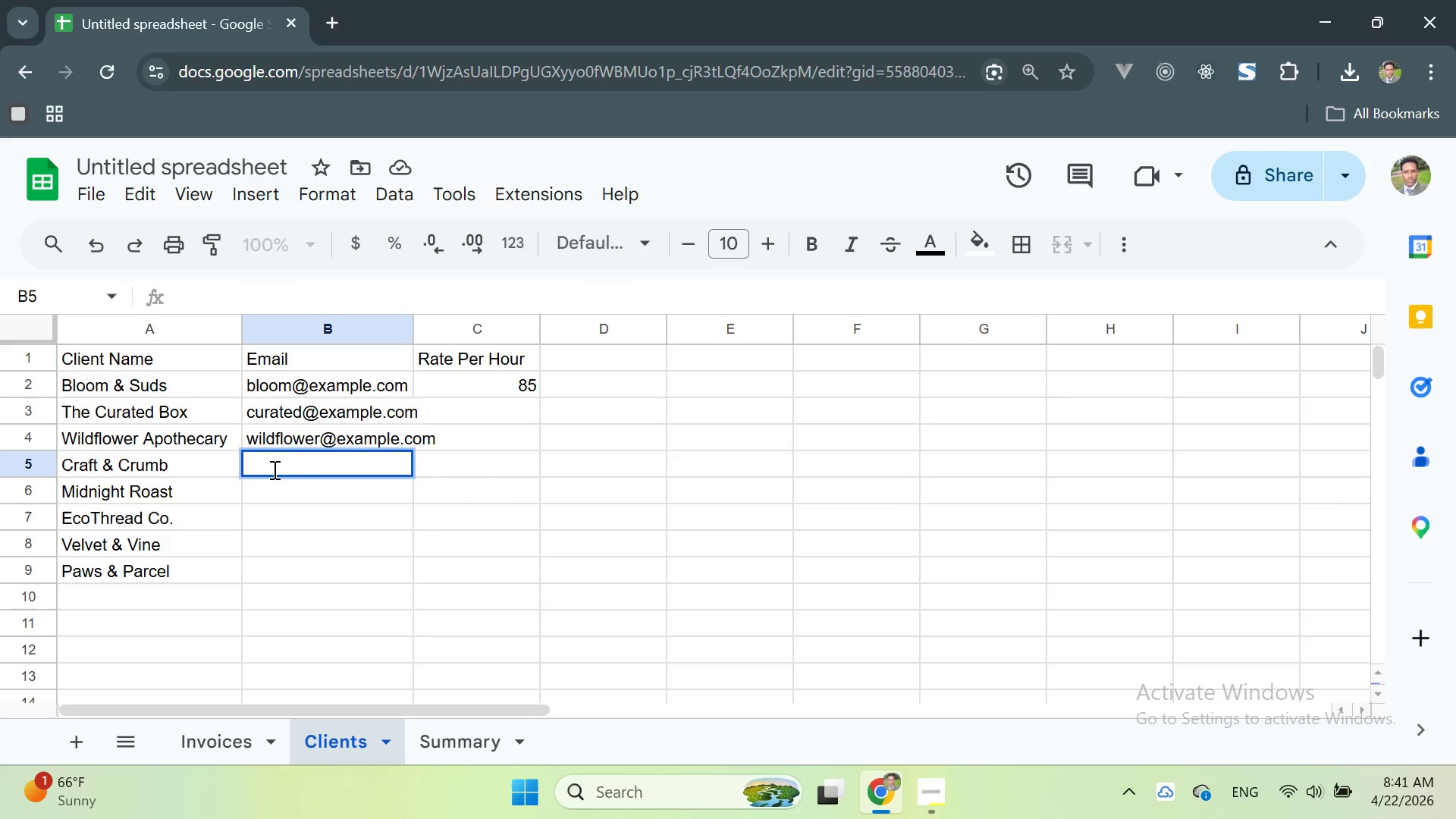 
triple_click([273, 469])
 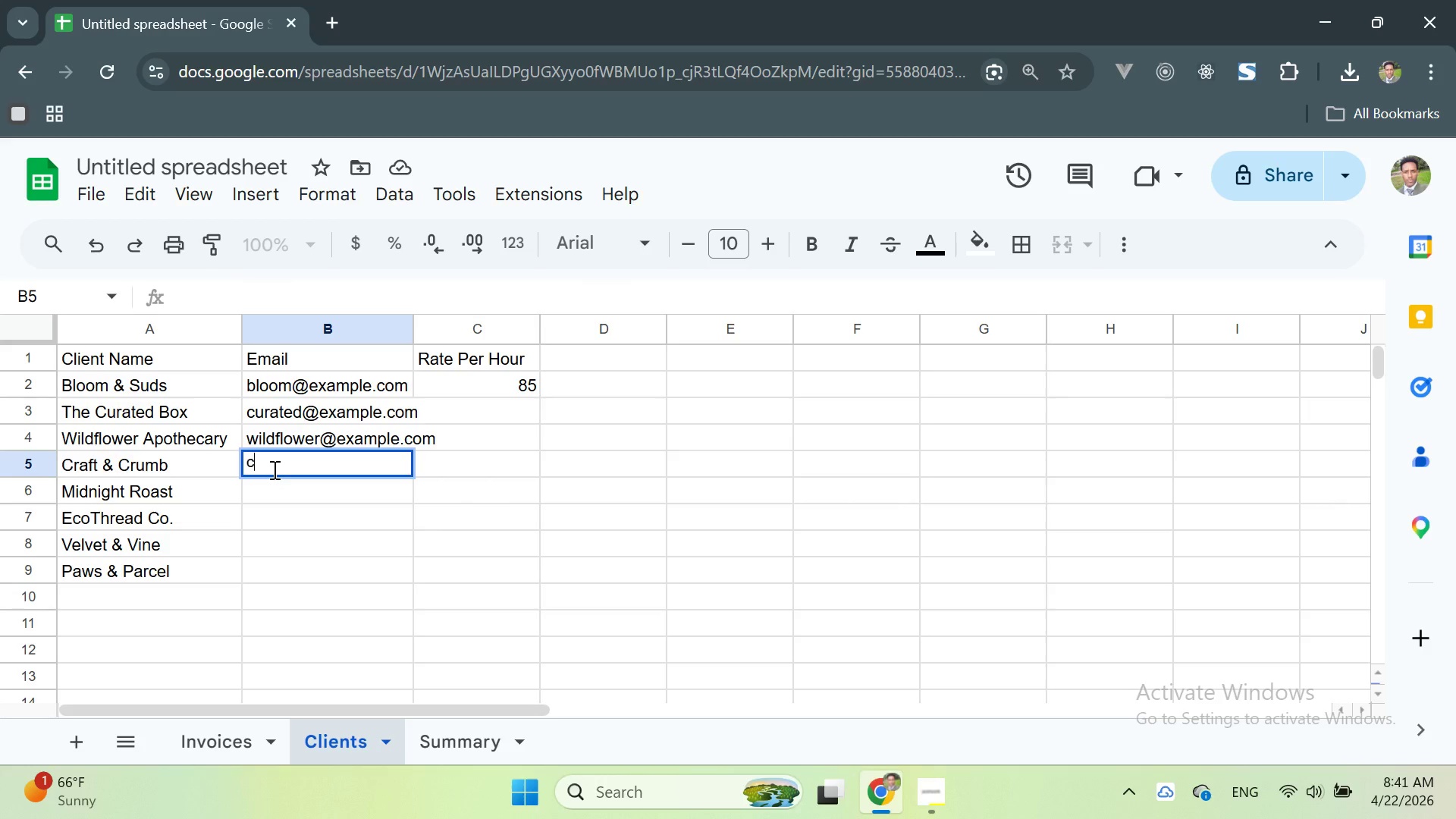 
type(craft)
 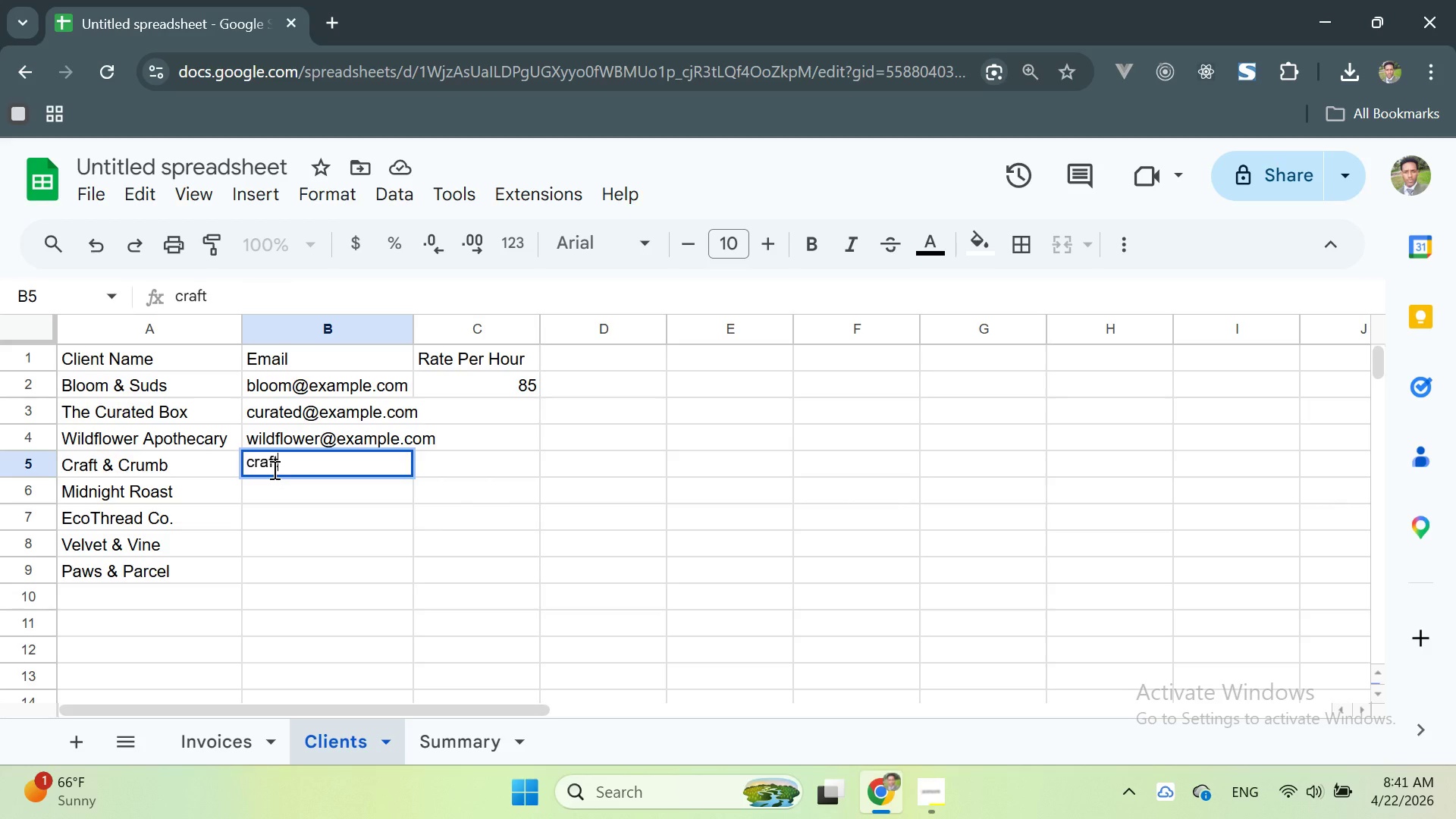 
key(Control+V)
 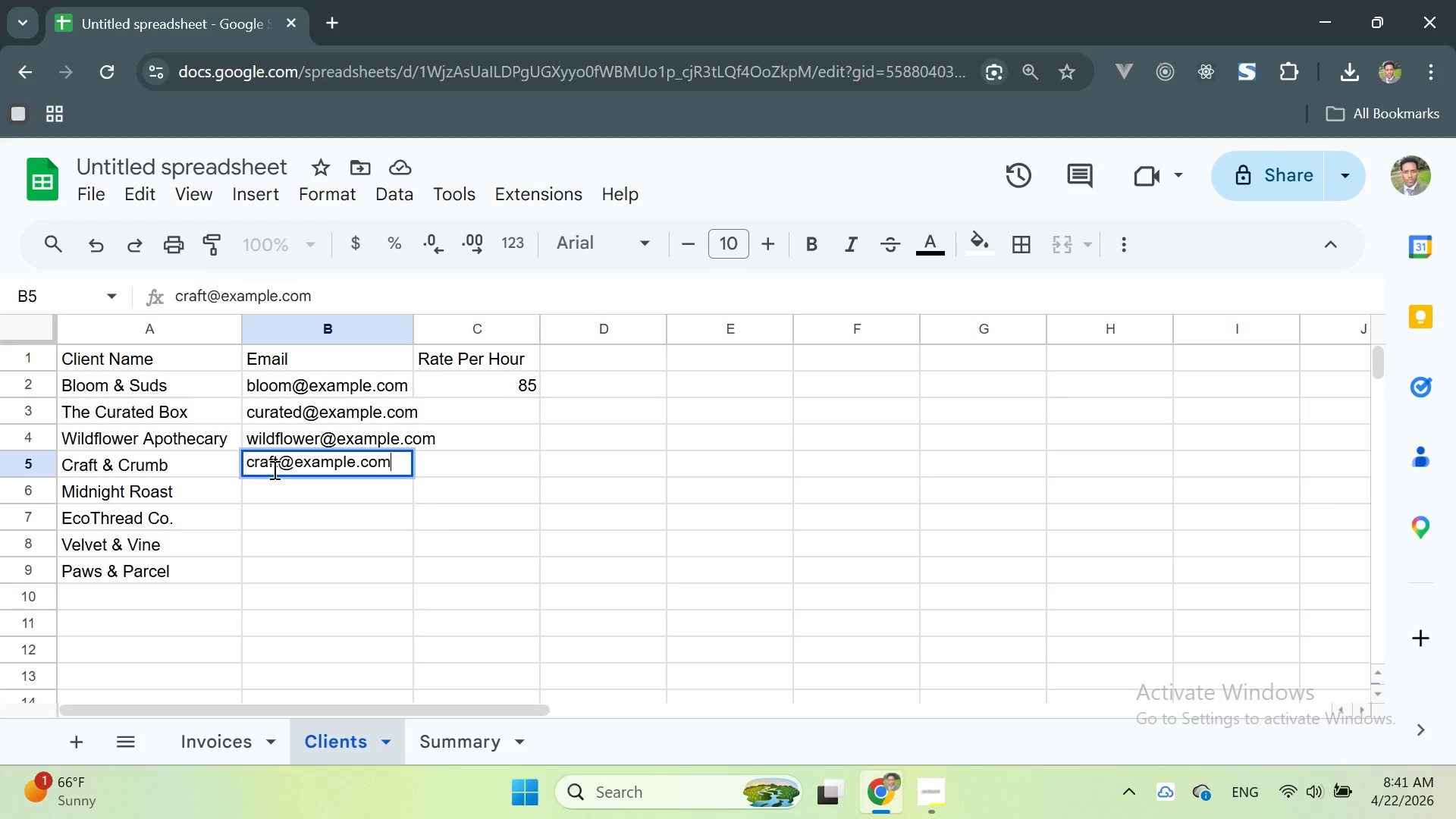 
key(Enter)
 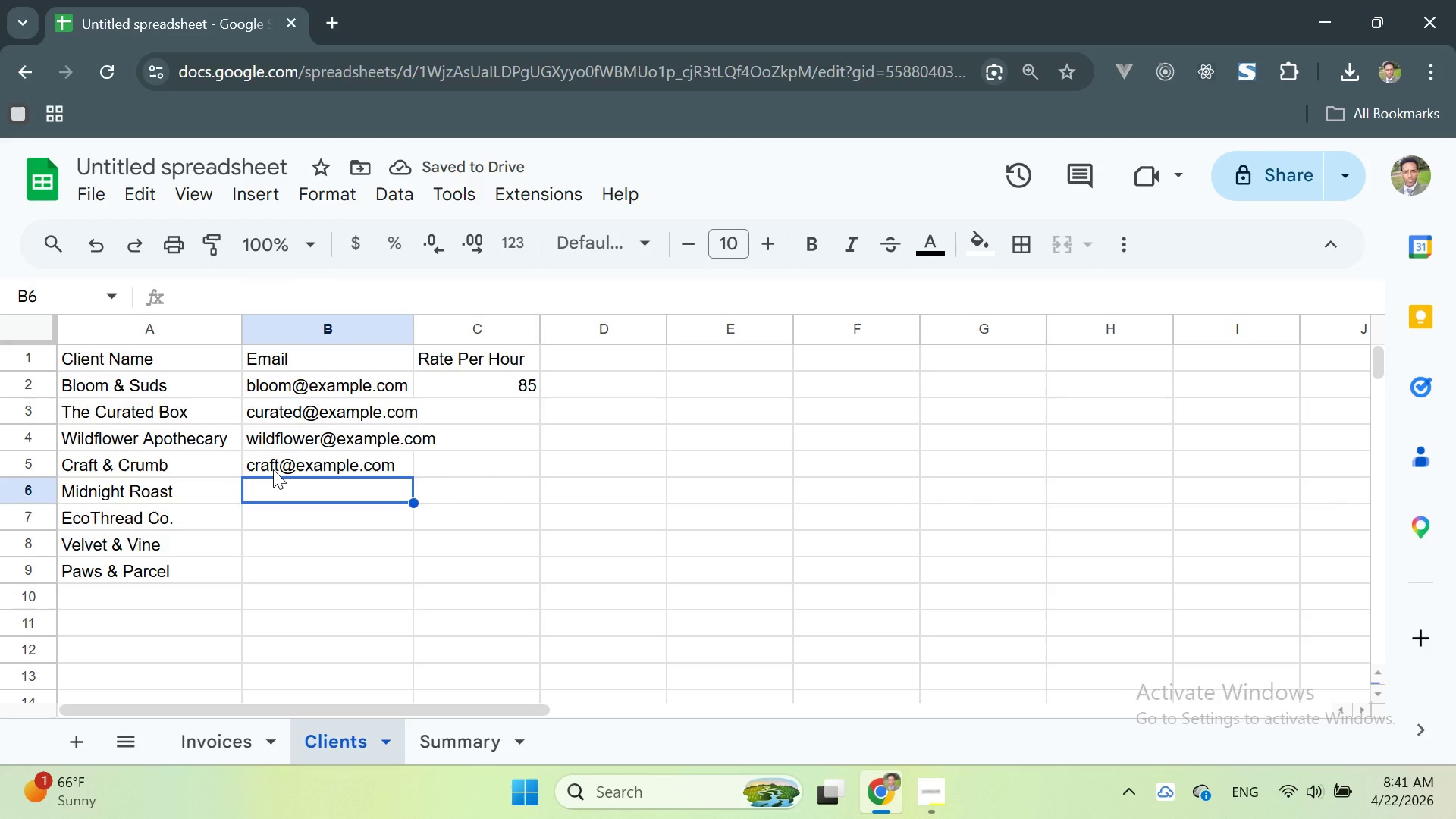 
wait(6.38)
 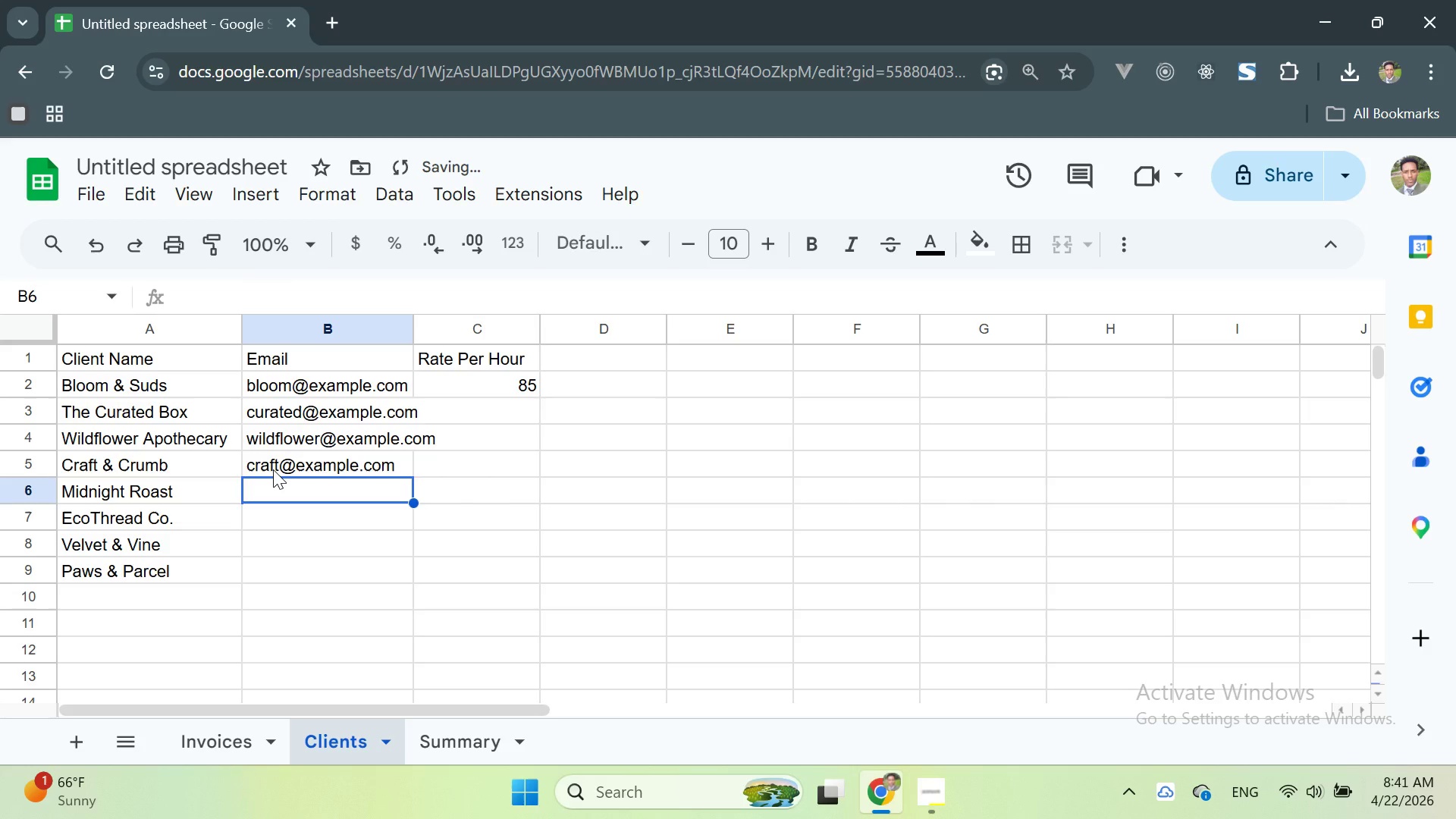 
double_click([281, 489])
 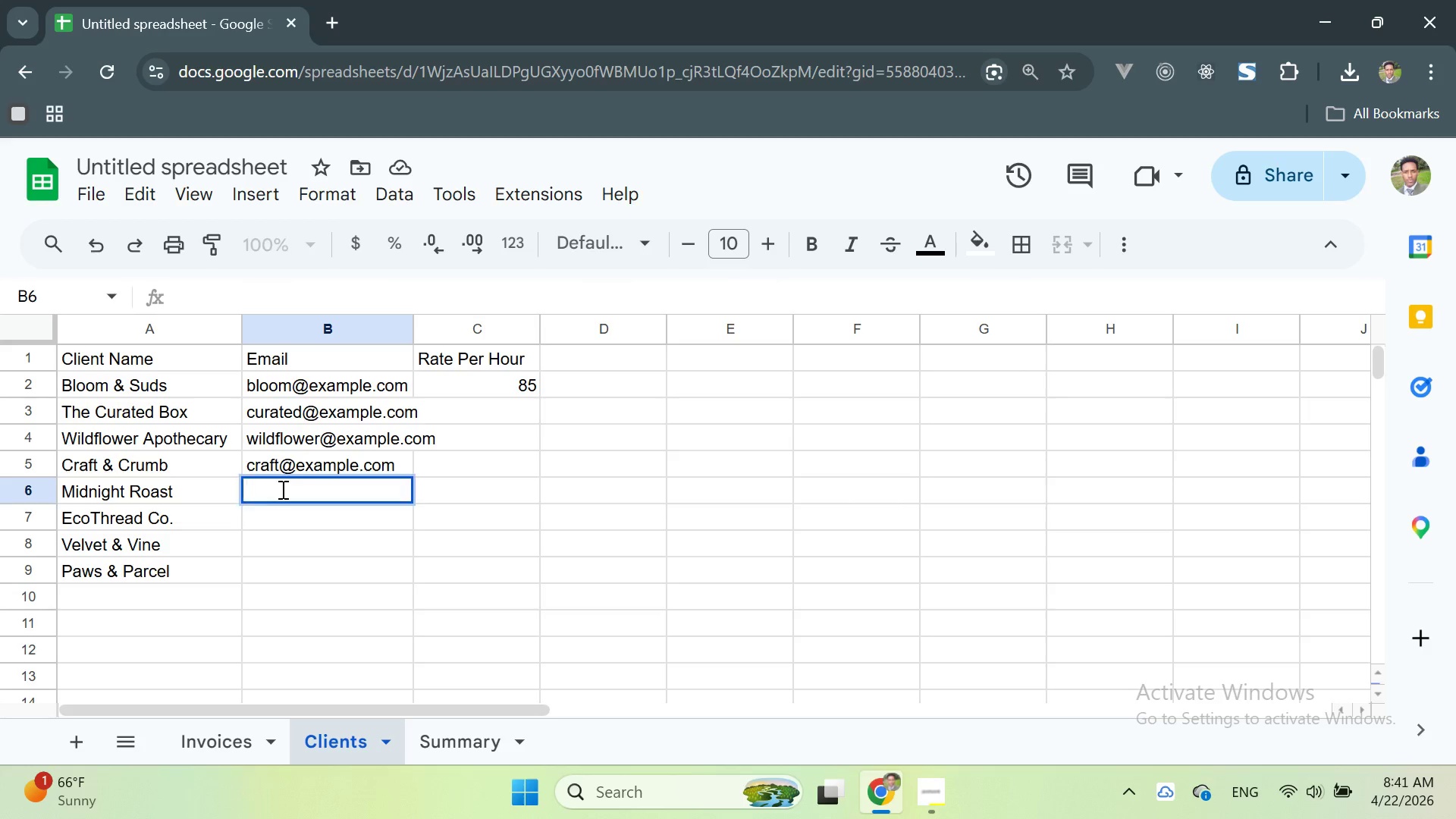 
triple_click([281, 489])
 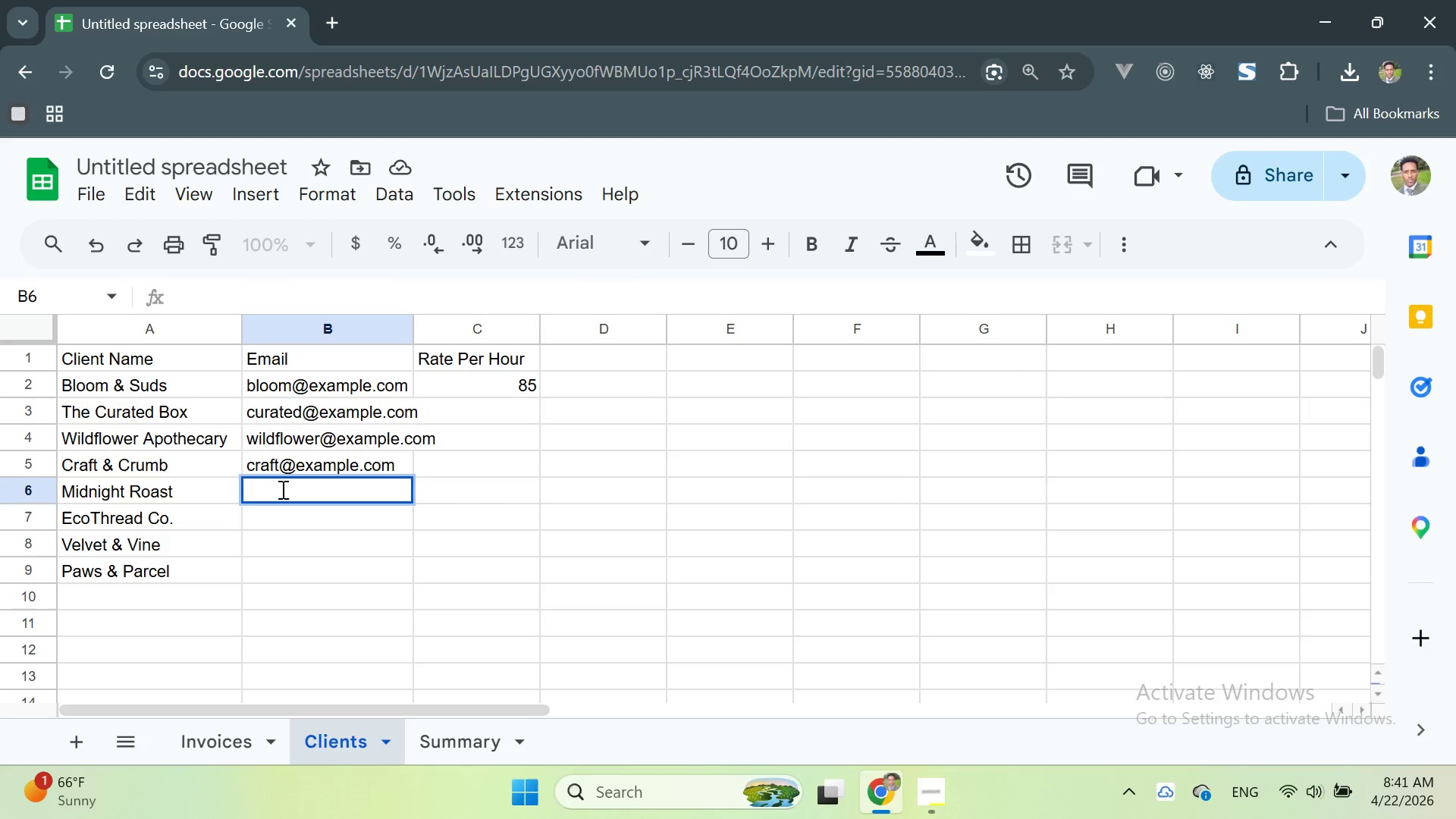 
type(midnight)
 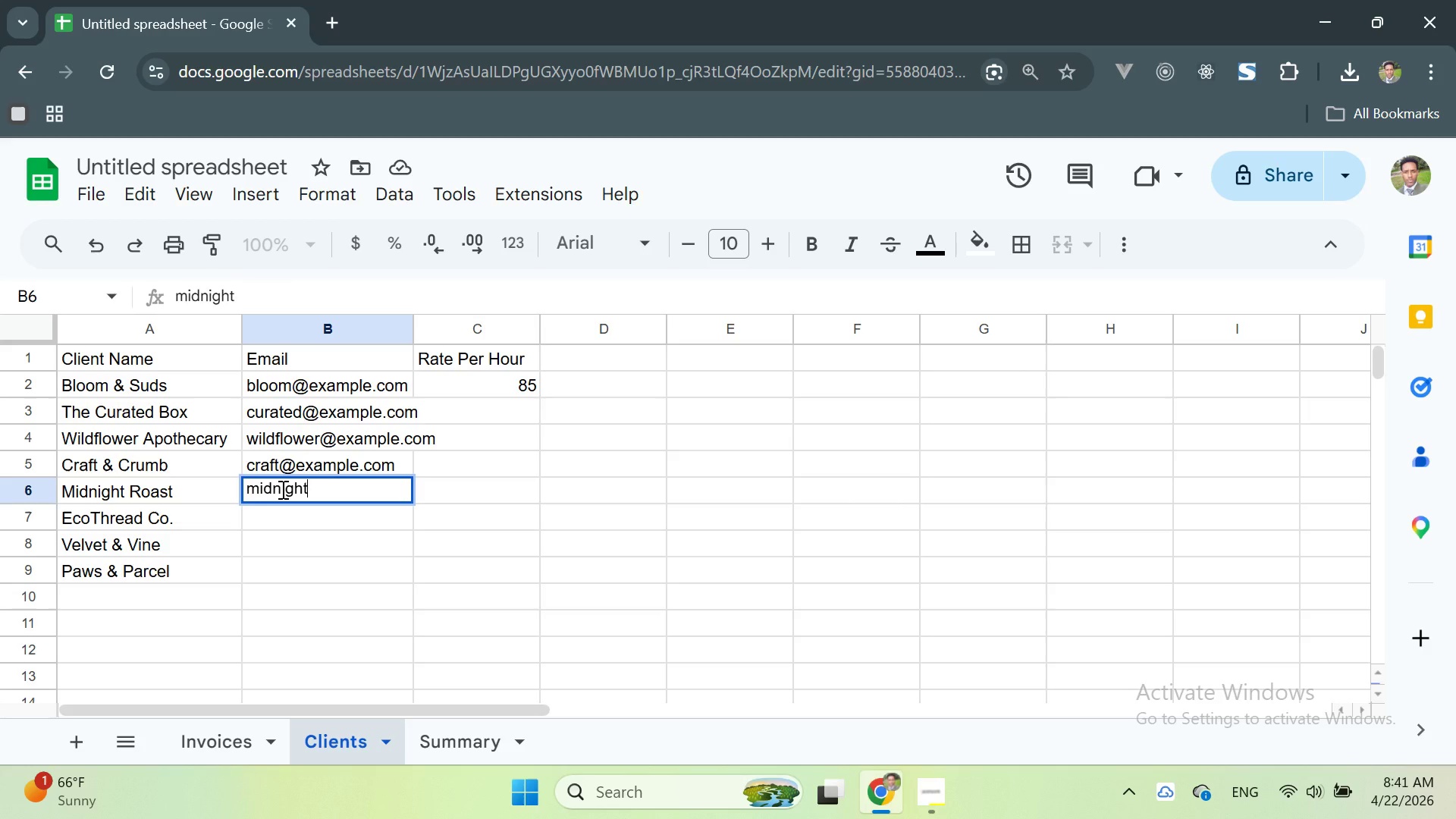 
key(Control+V)
 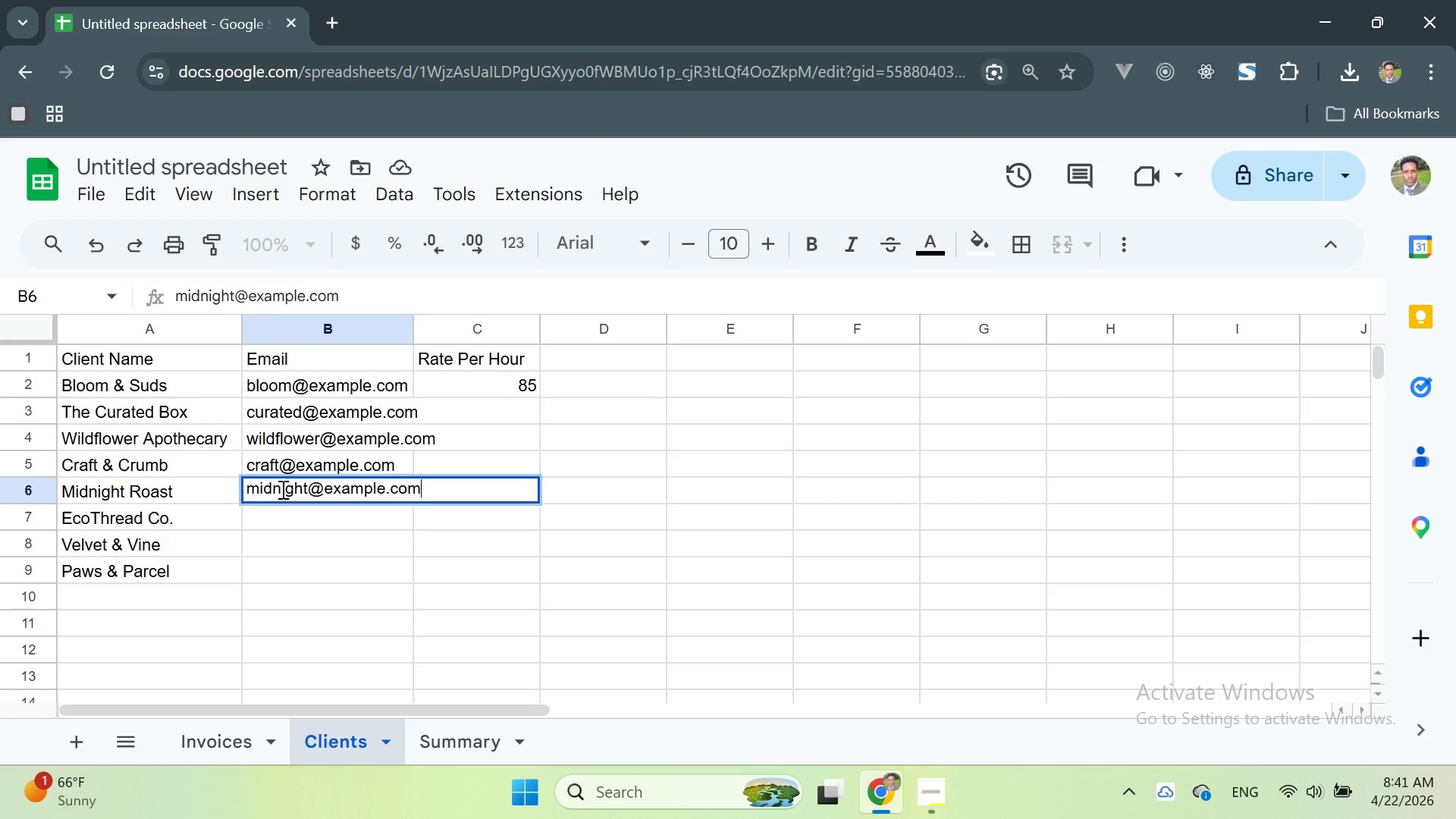 
key(Enter)
 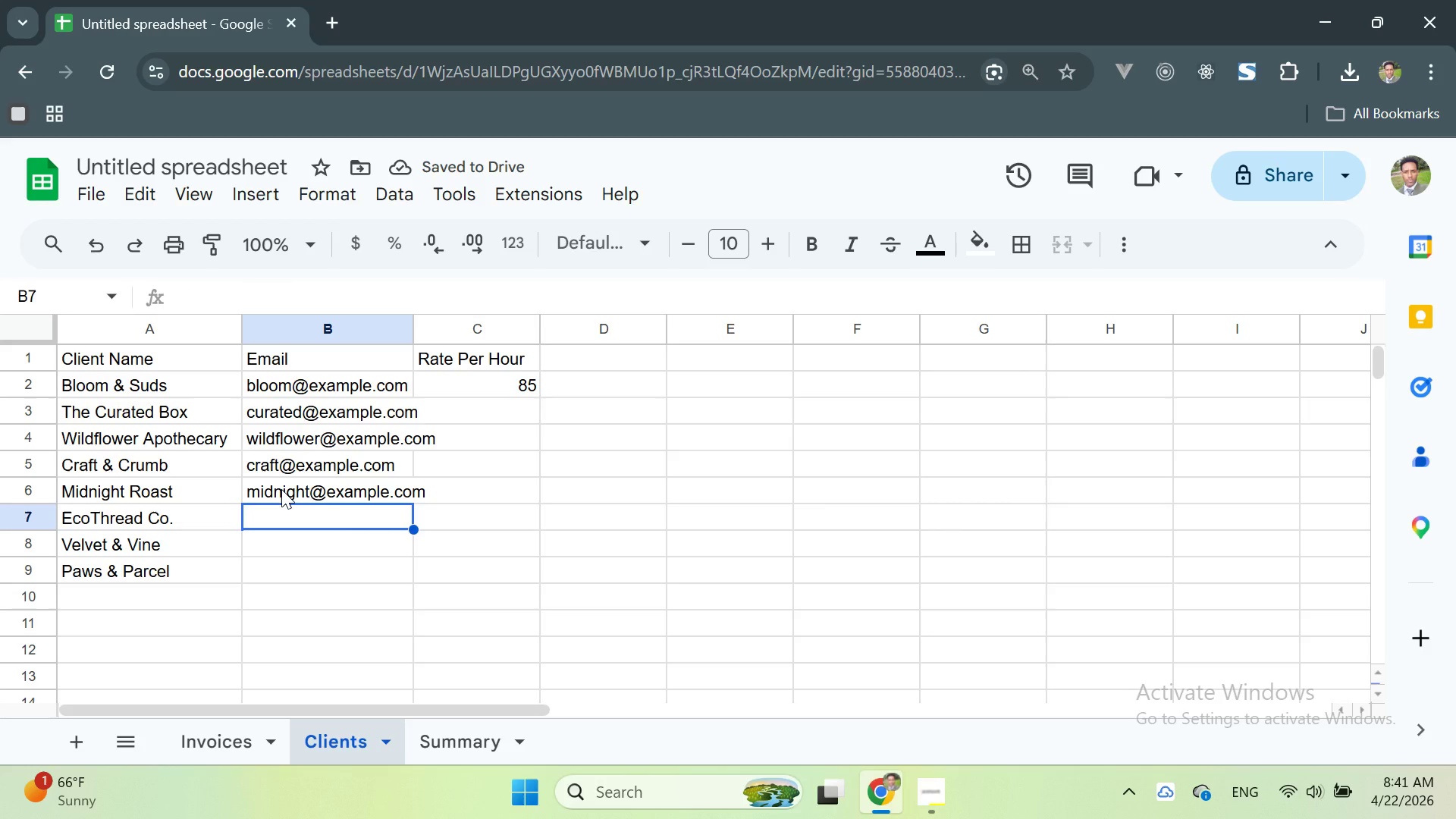 
type(eco)
 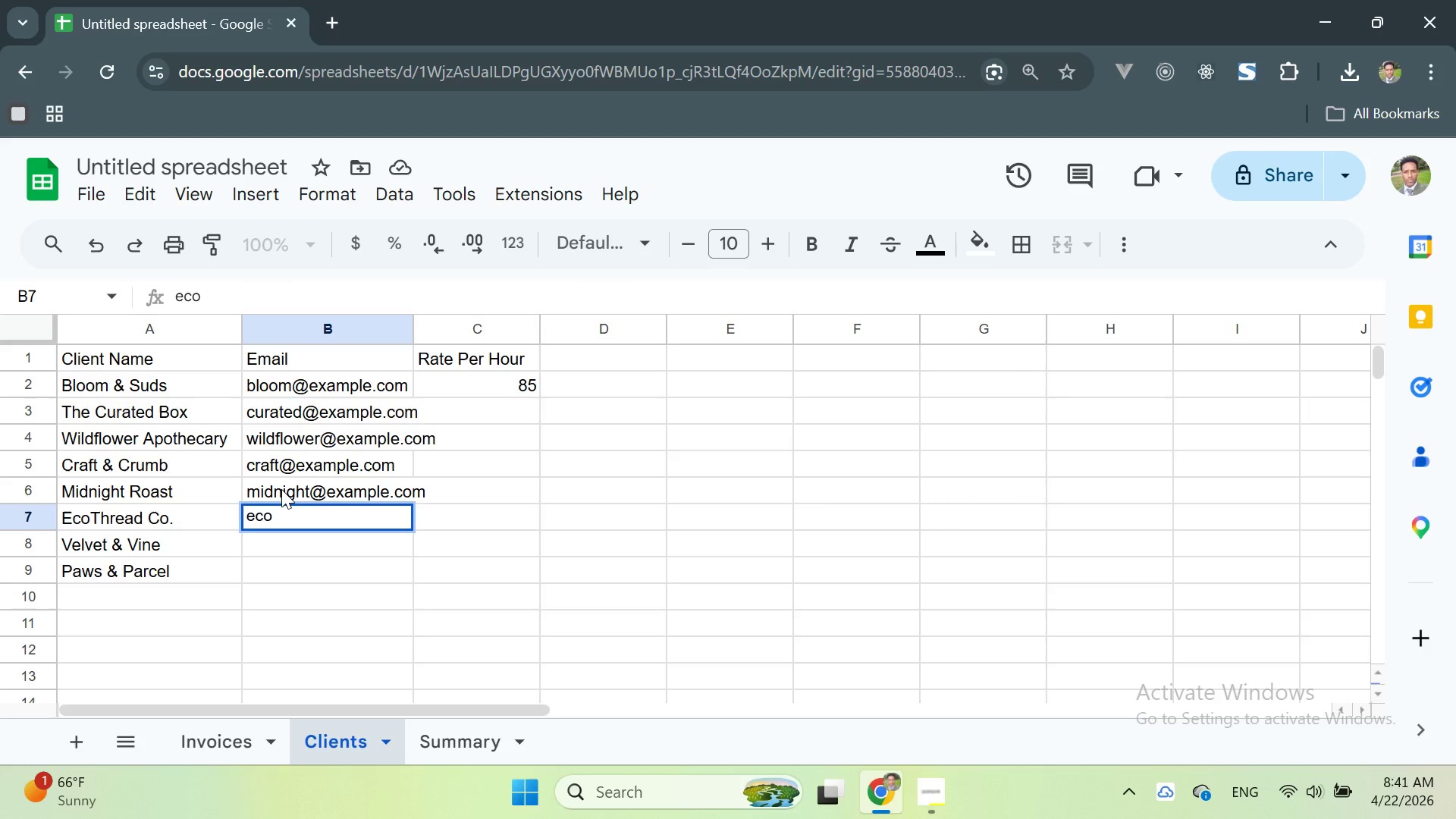 
type(threa)
 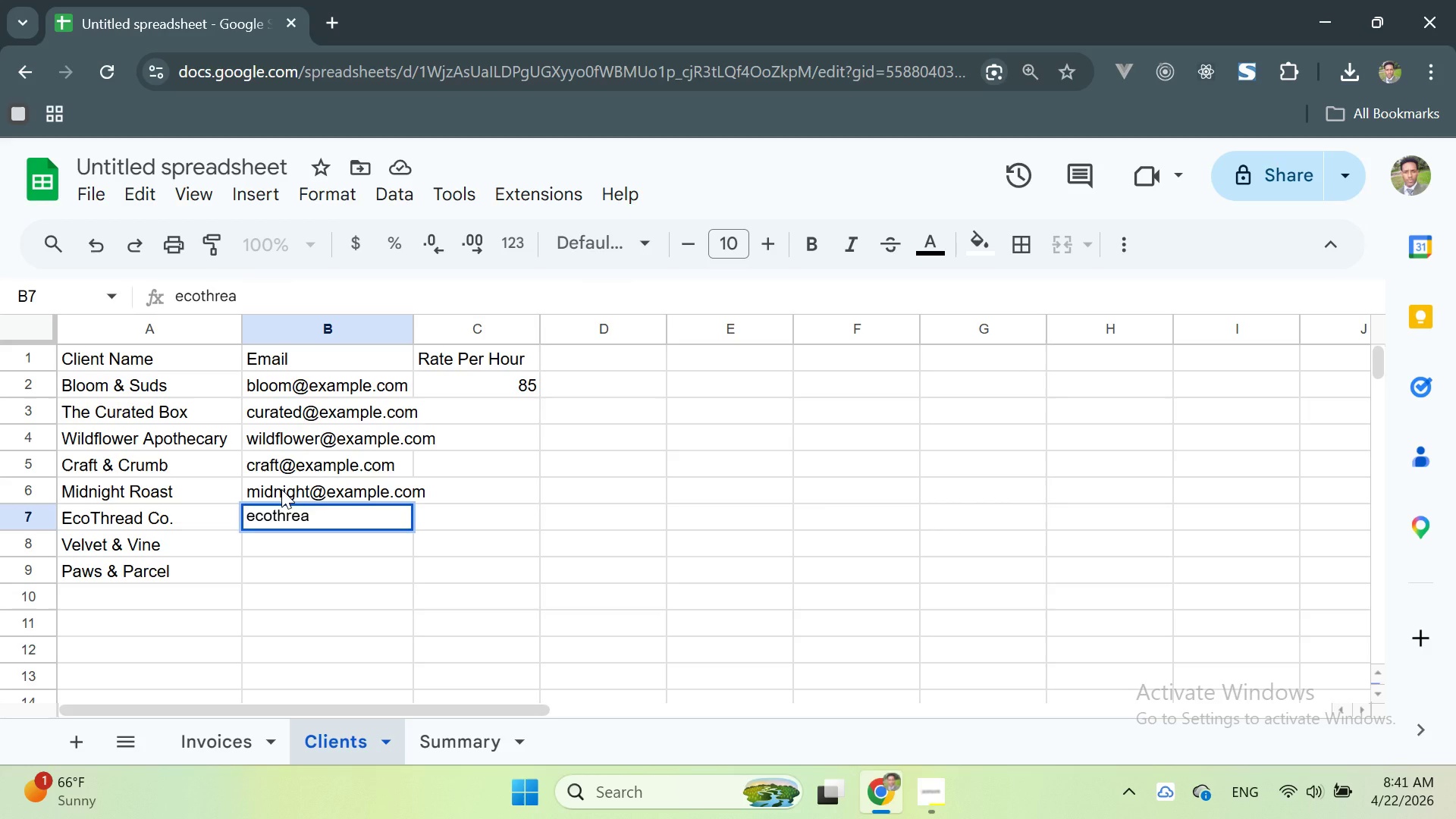 
key(Control+V)
 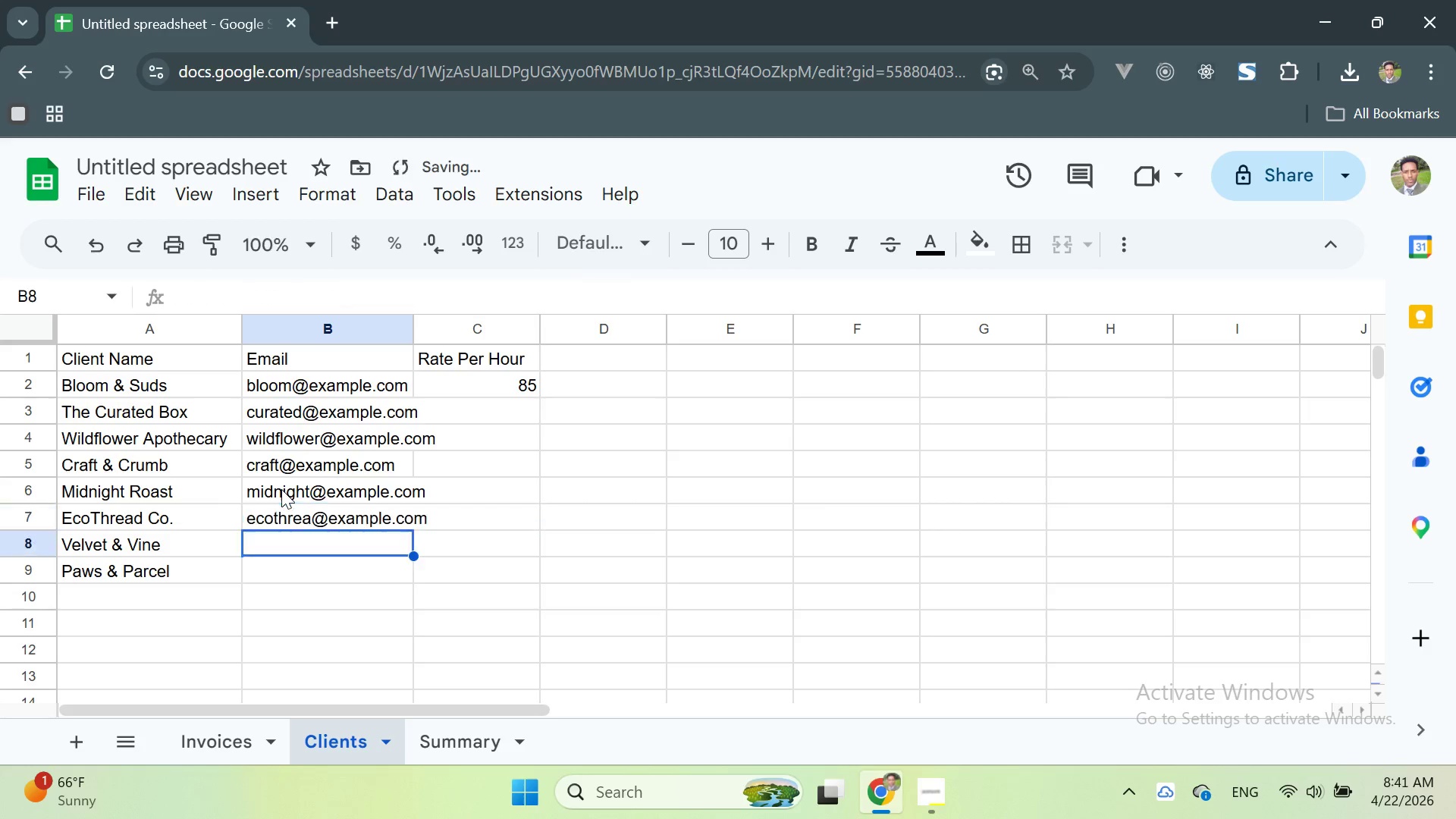 
key(Enter)
 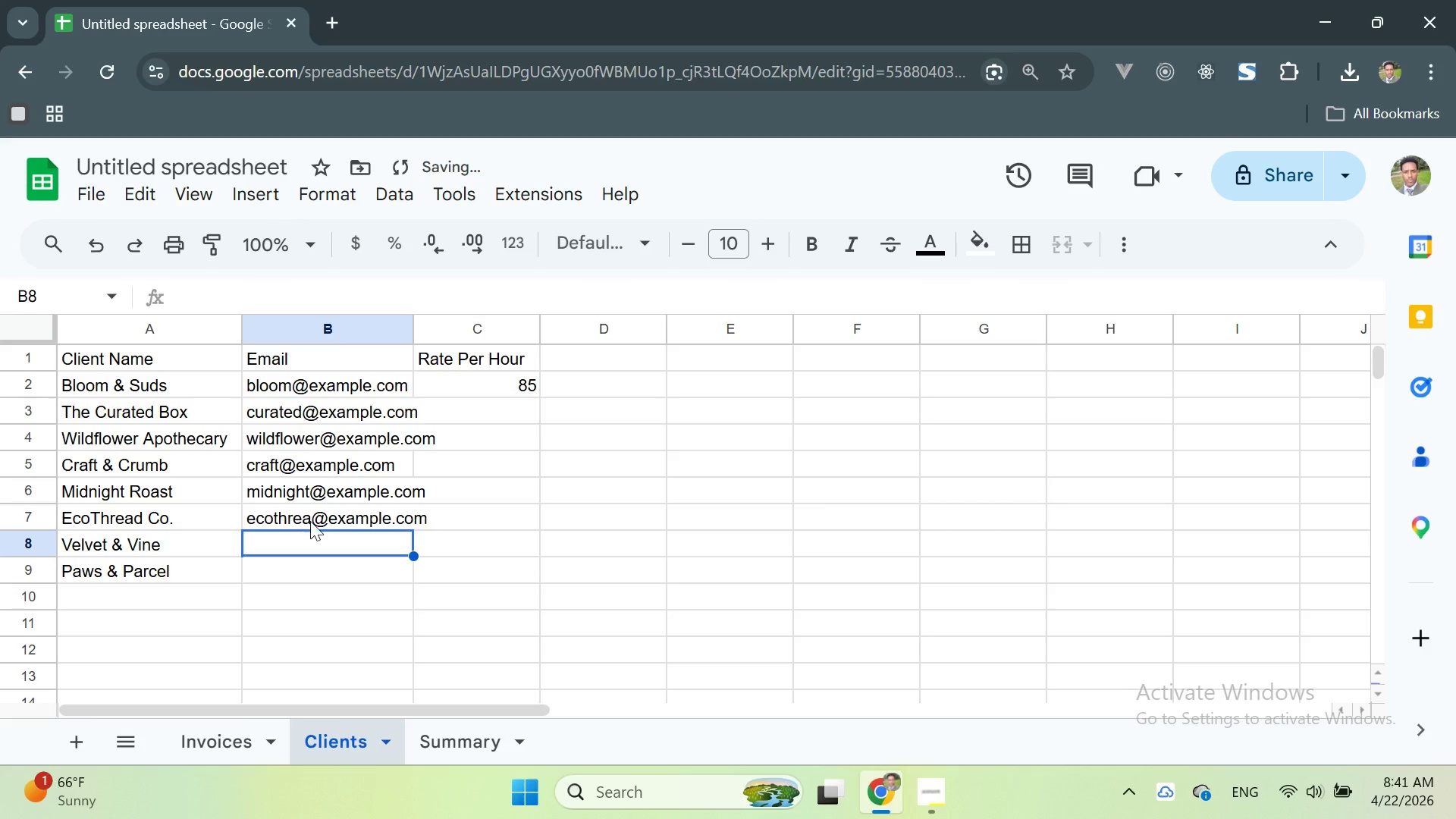 
double_click([314, 522])
 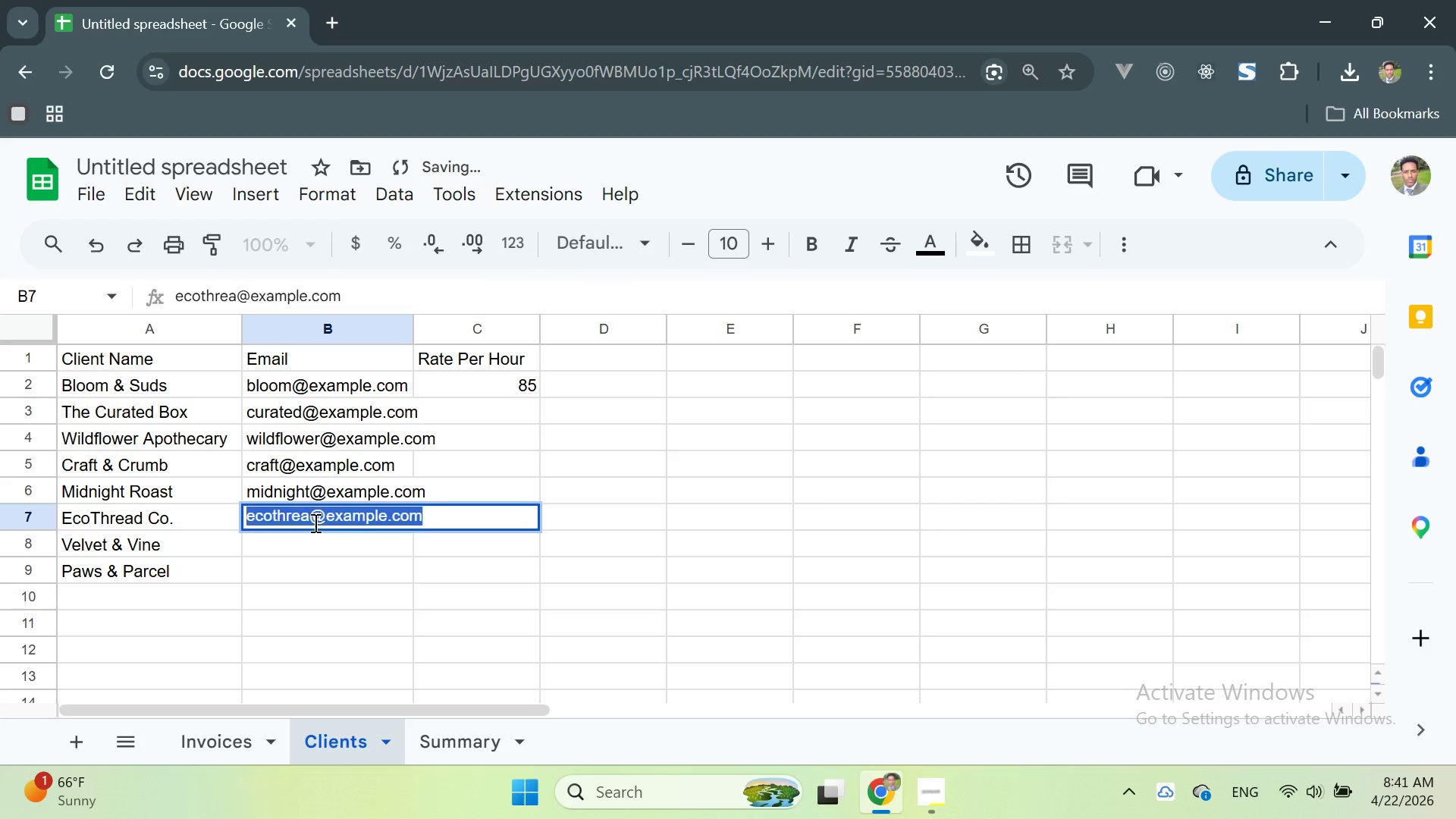 
triple_click([314, 522])
 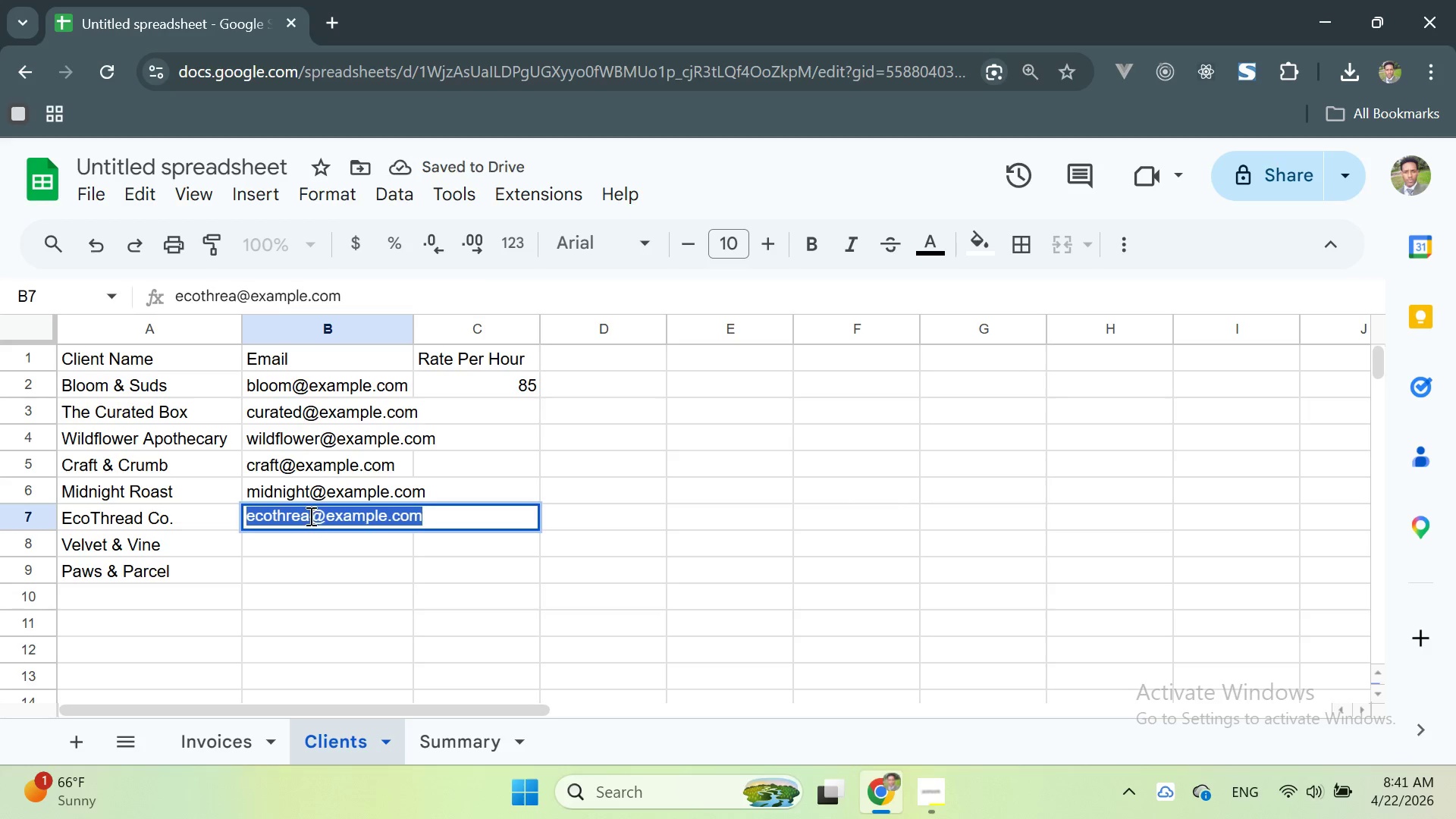 
left_click([309, 516])
 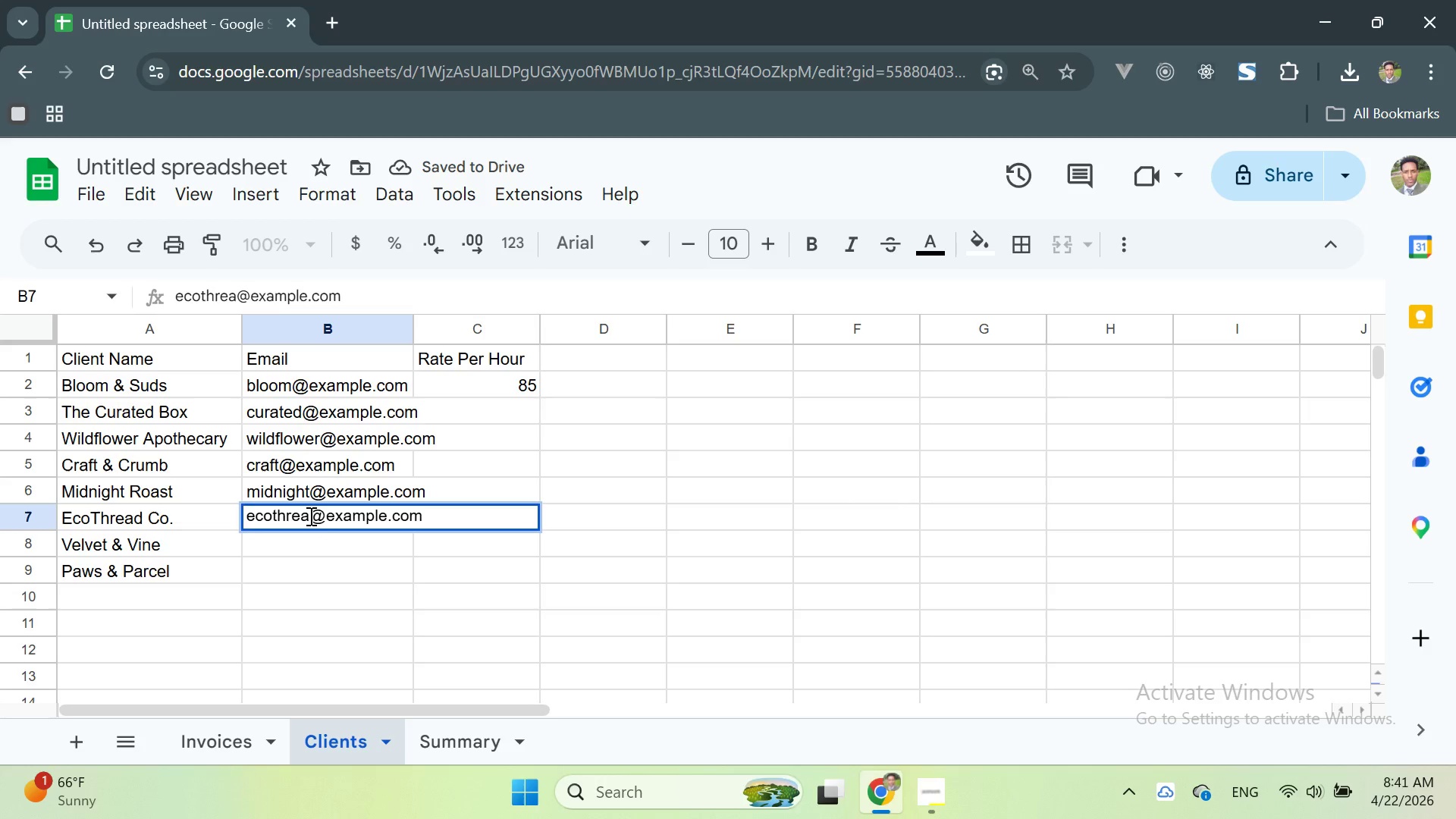 
key(D)
 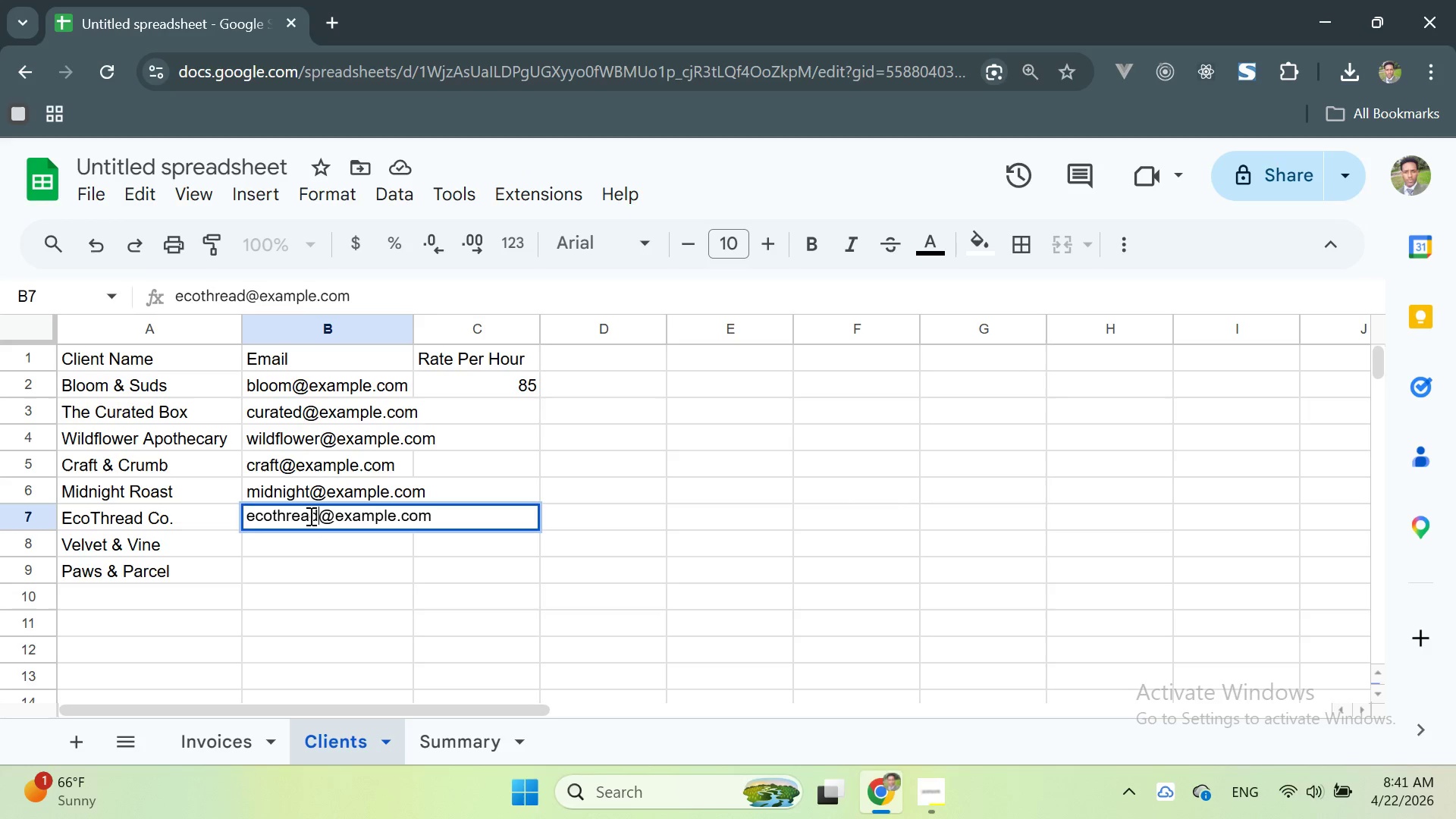 
key(Enter)
 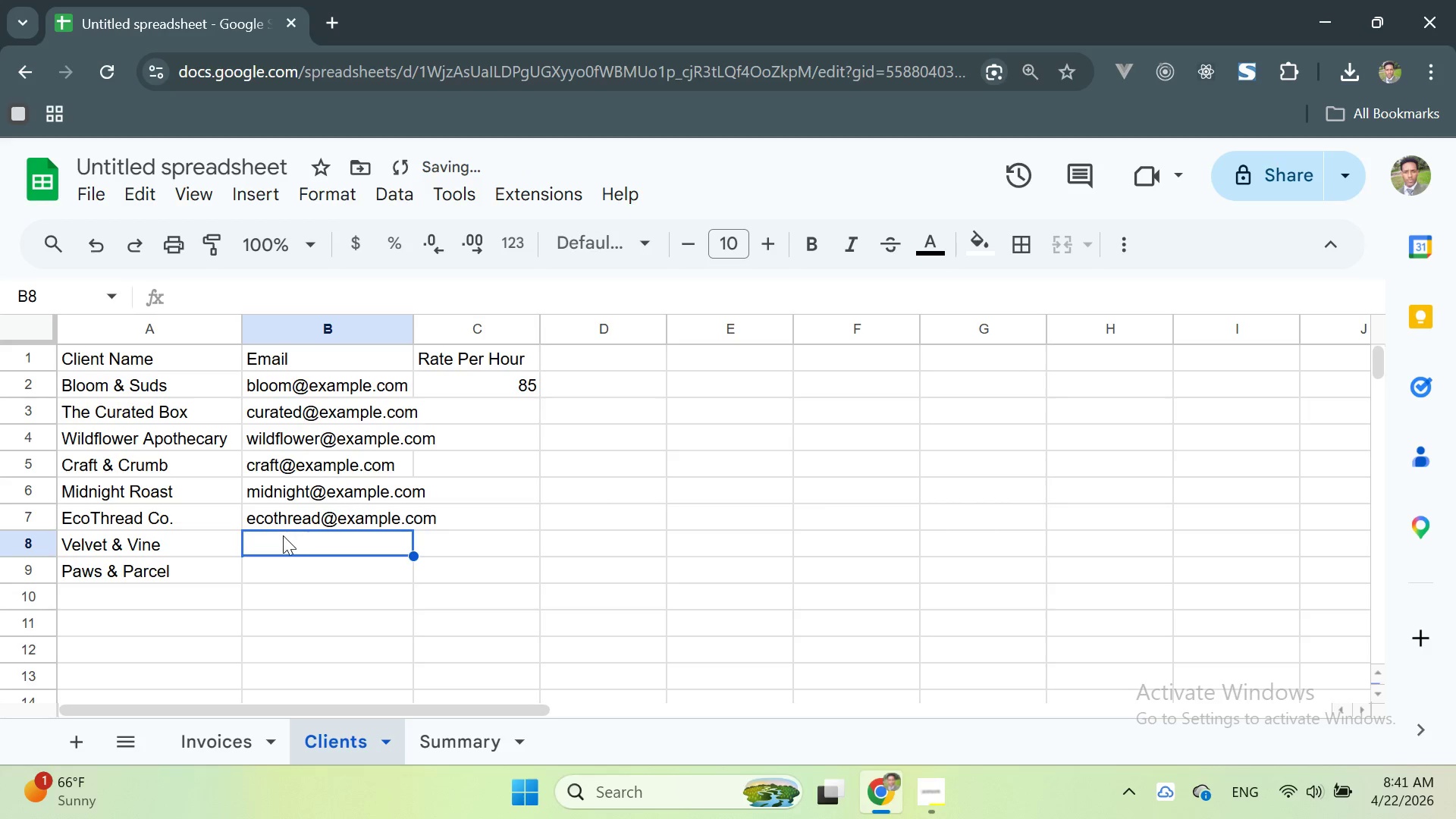 
double_click([282, 535])
 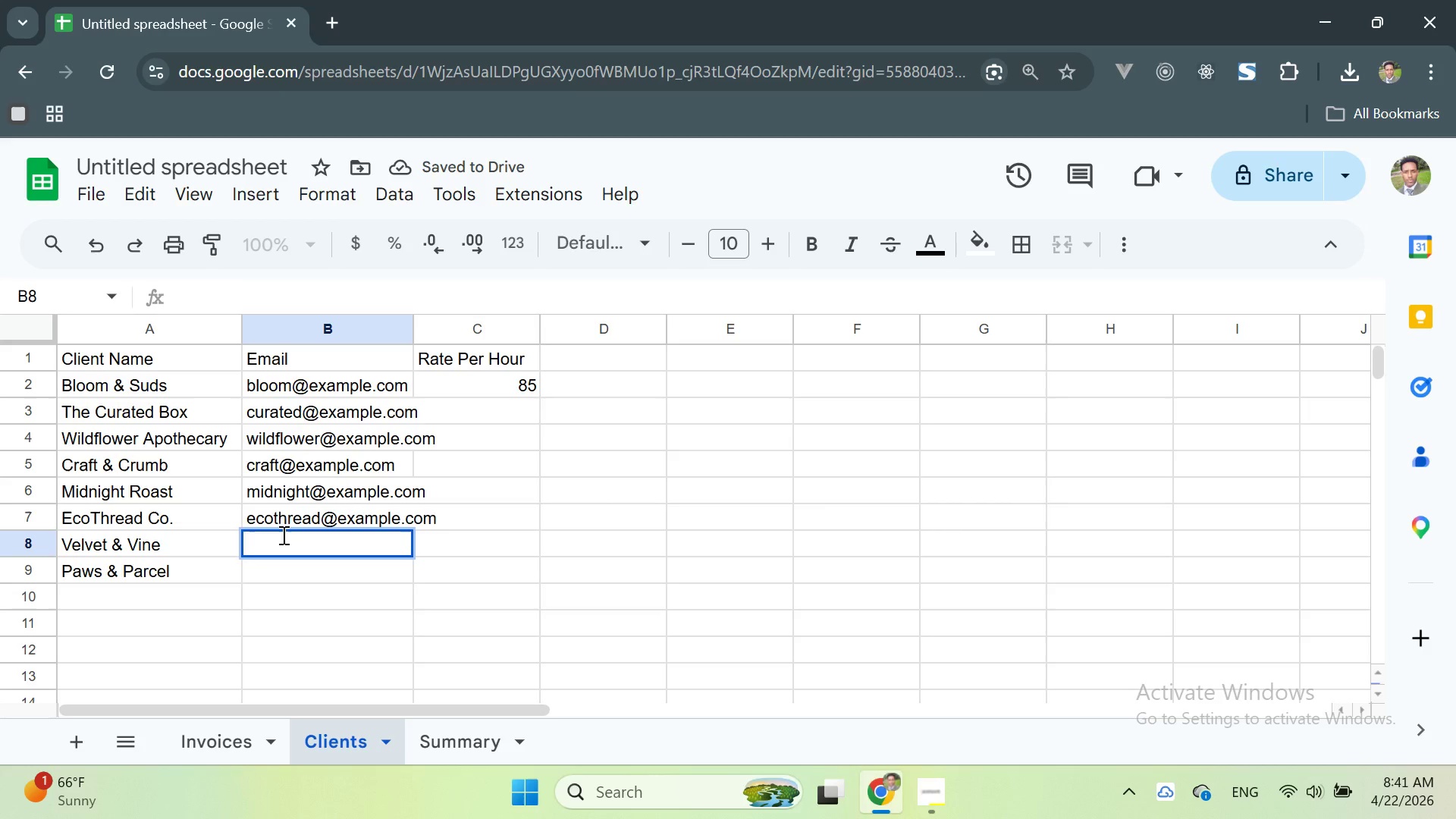 
type(velvet)
 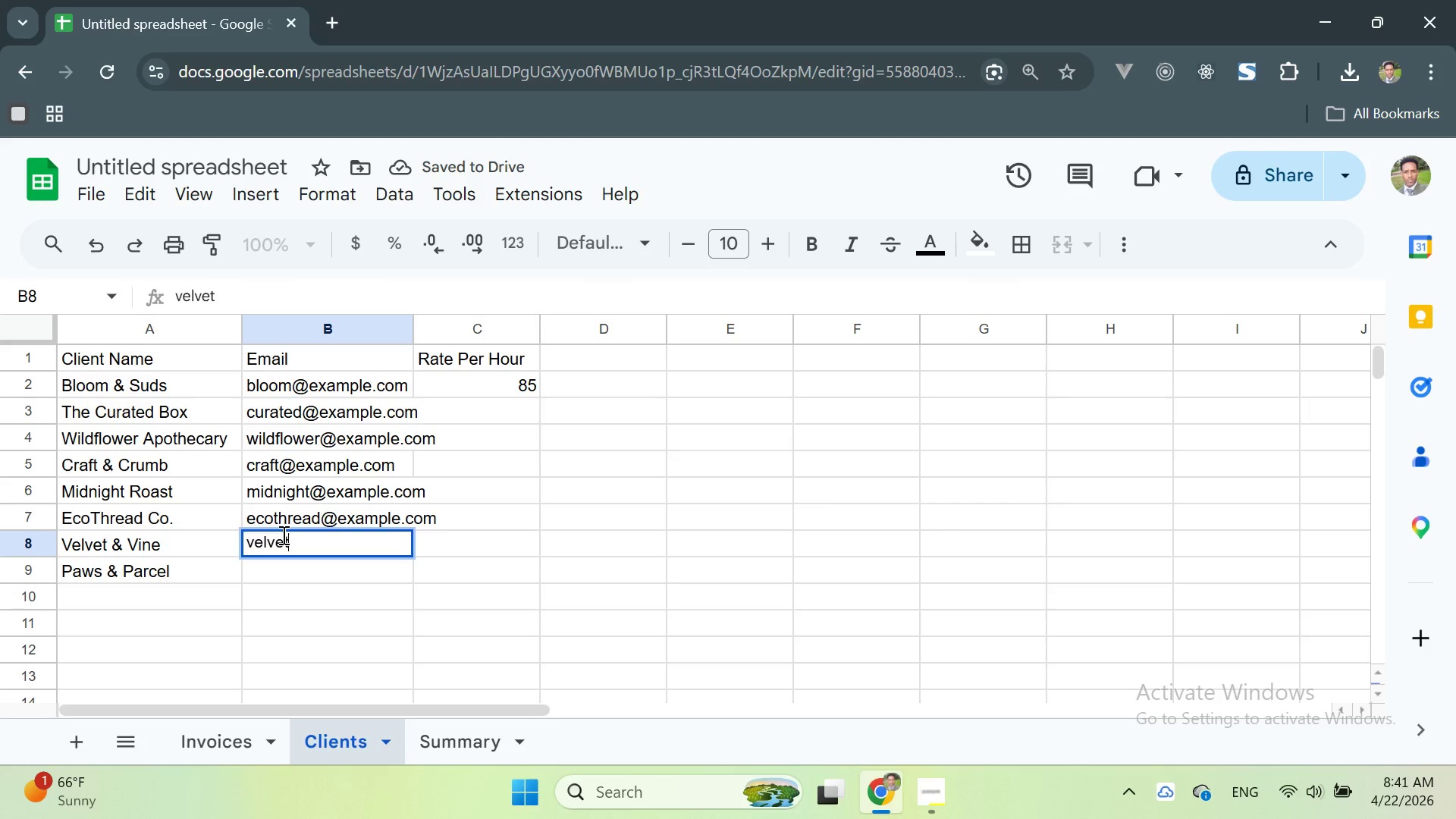 
key(Control+V)
 